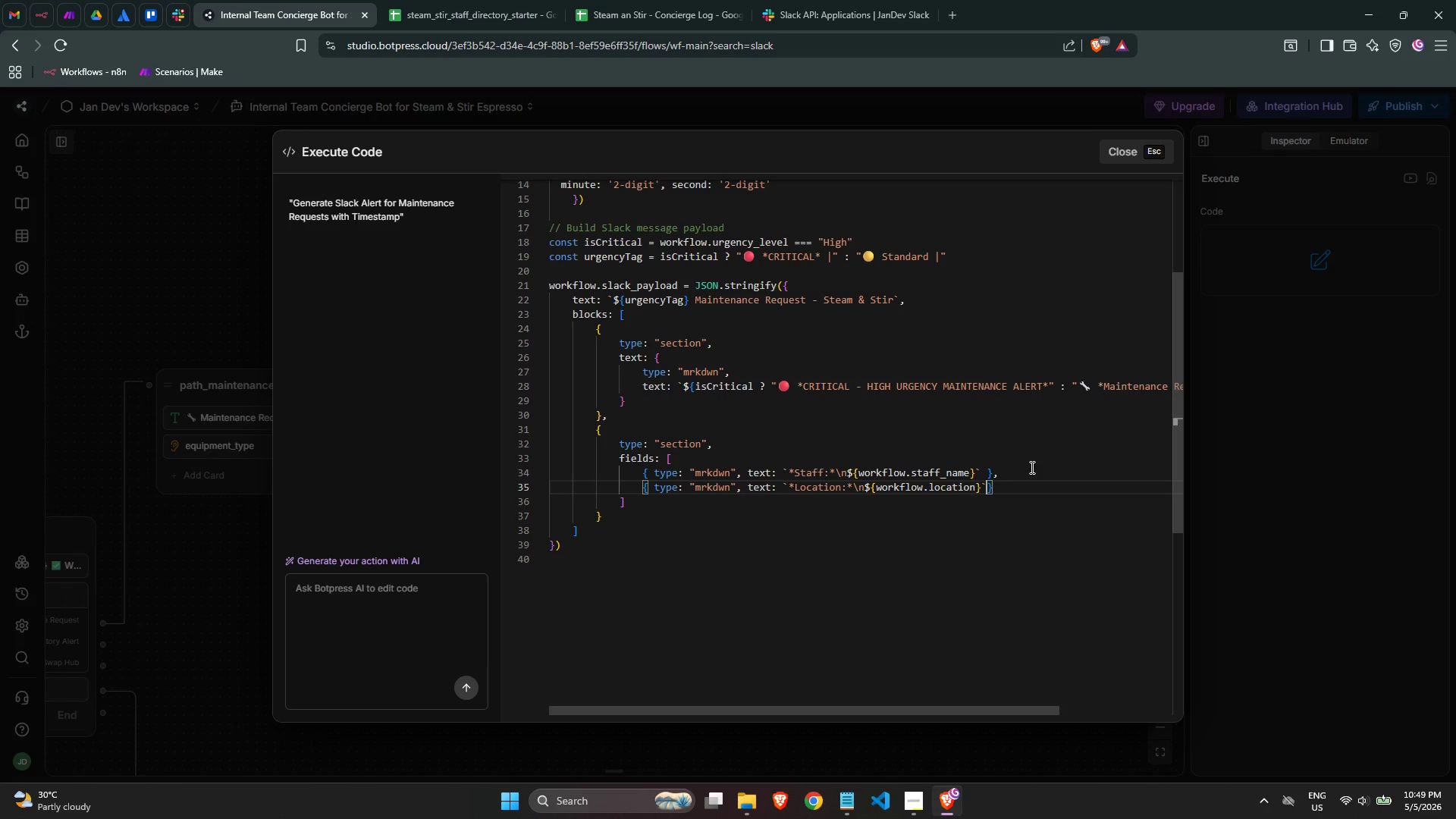 
key(Space)
 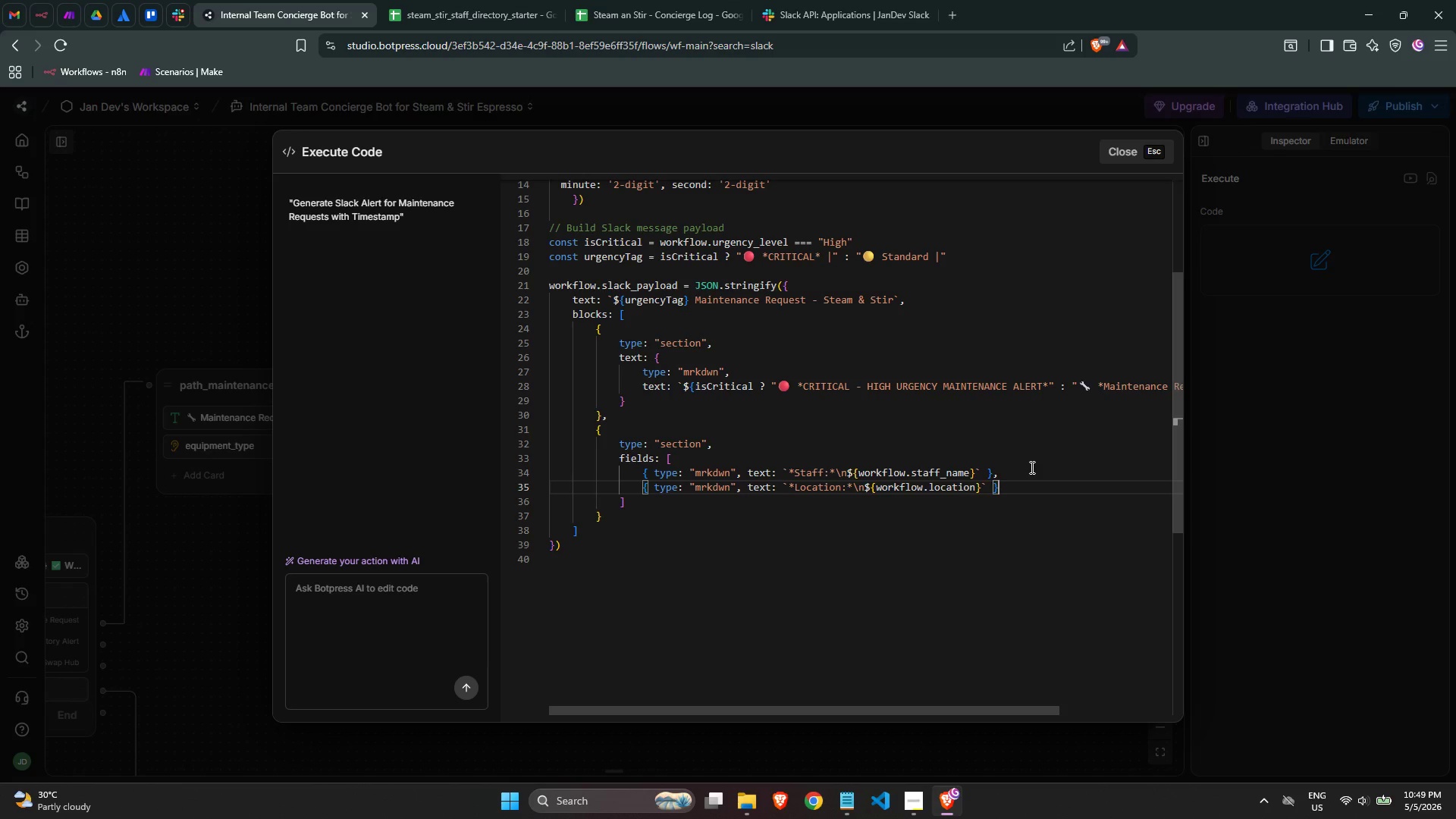 
key(ArrowRight)
 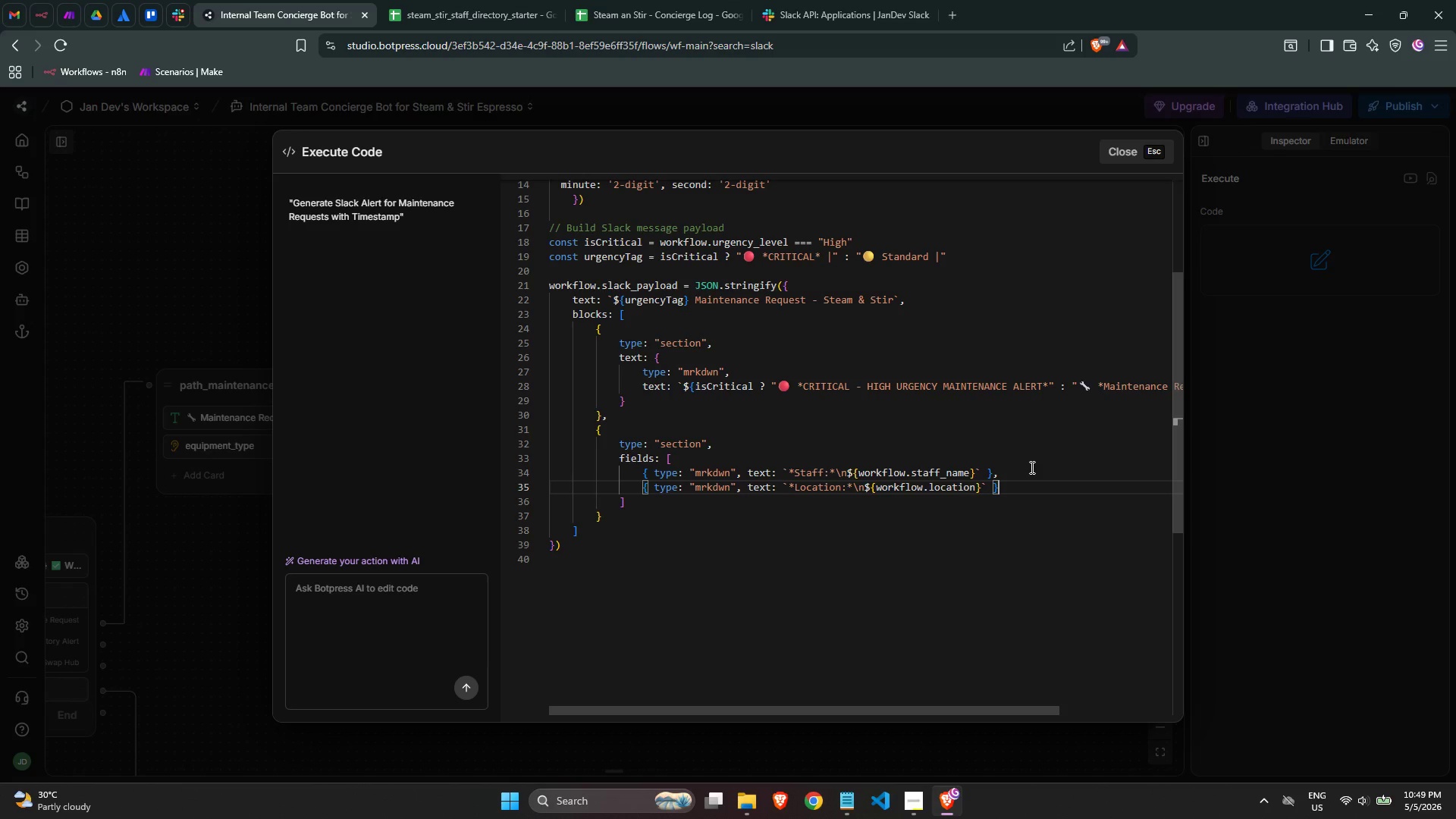 
key(Comma)
 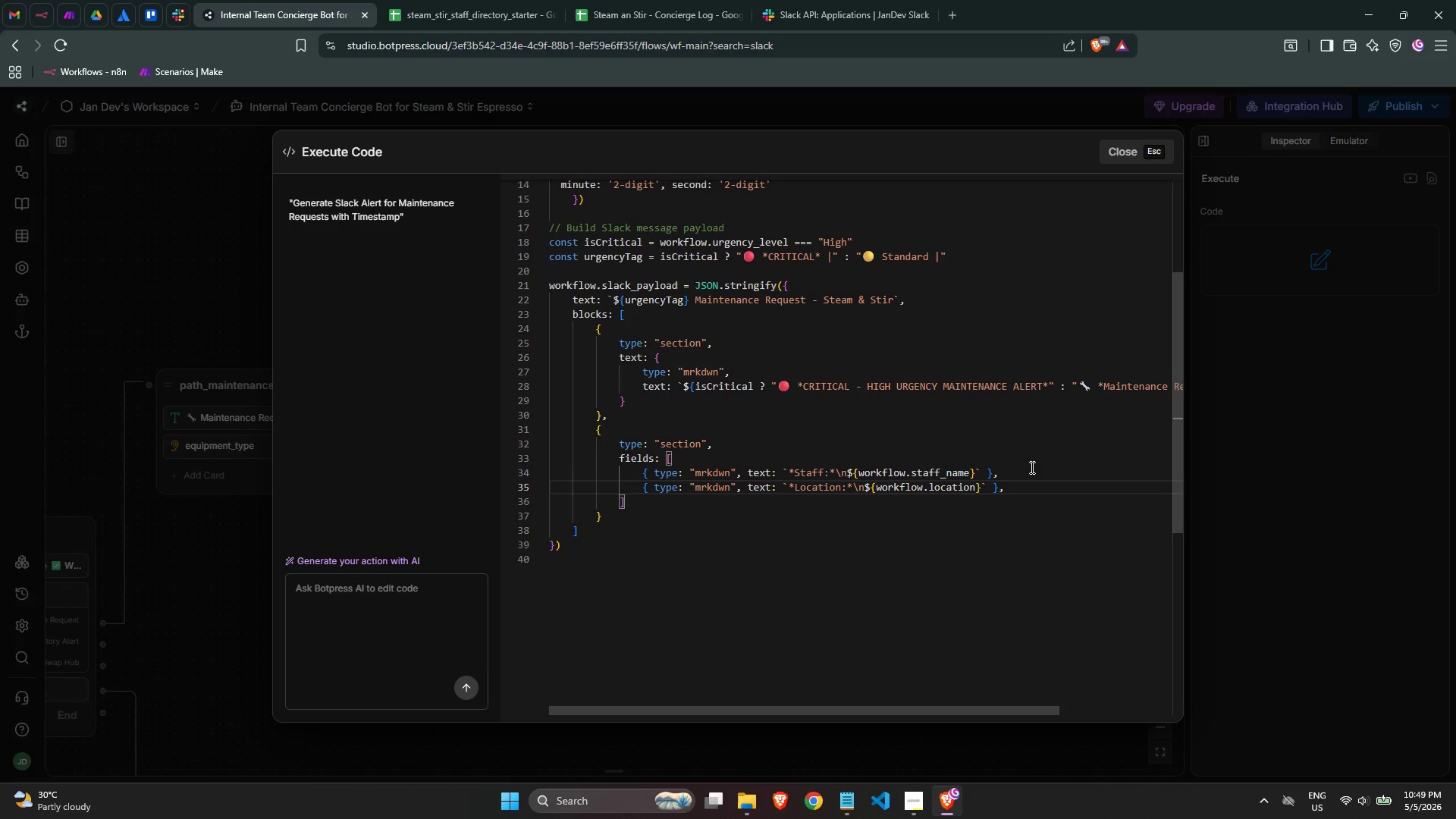 
key(Enter)
 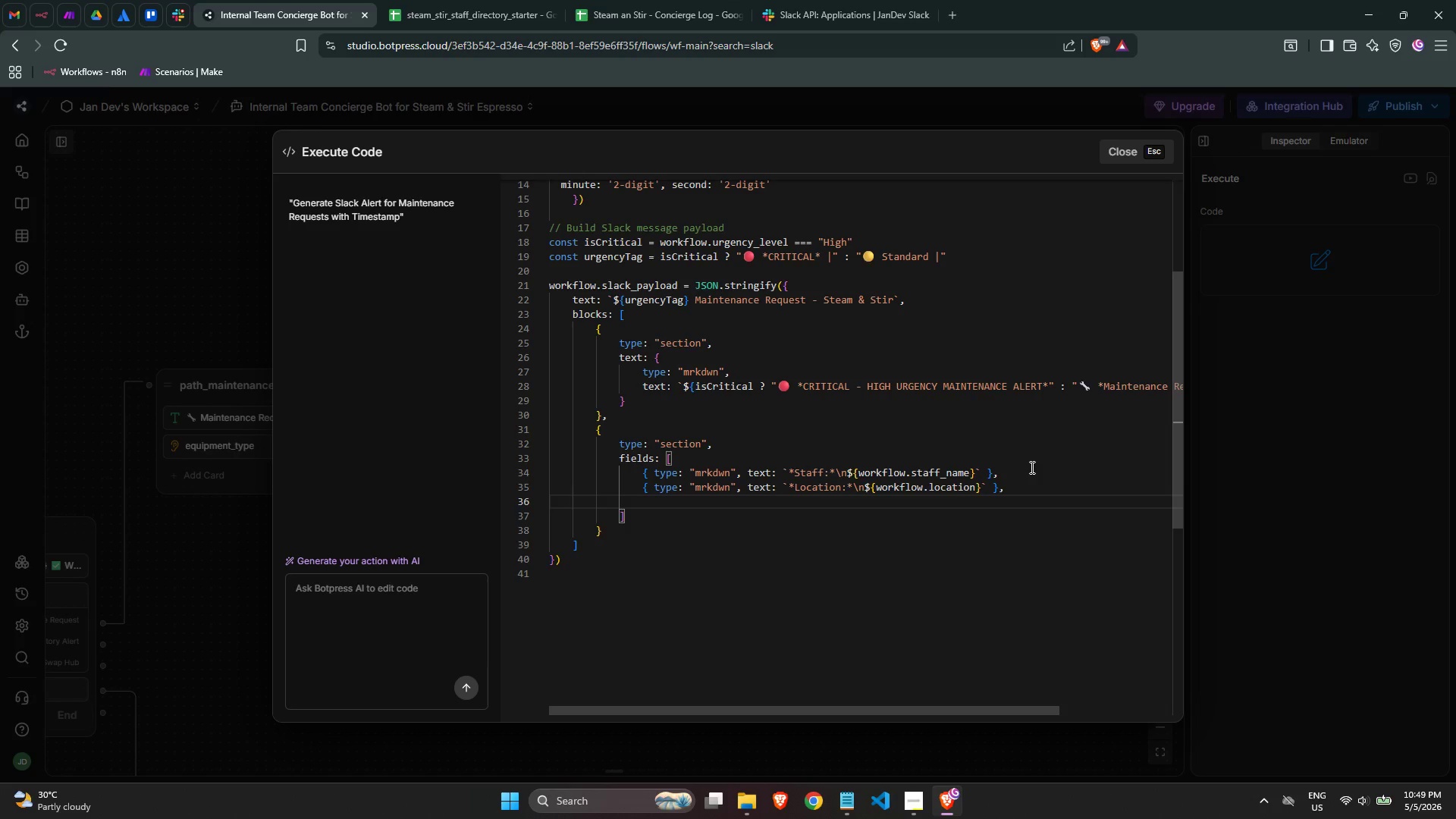 
type({ type: "")
 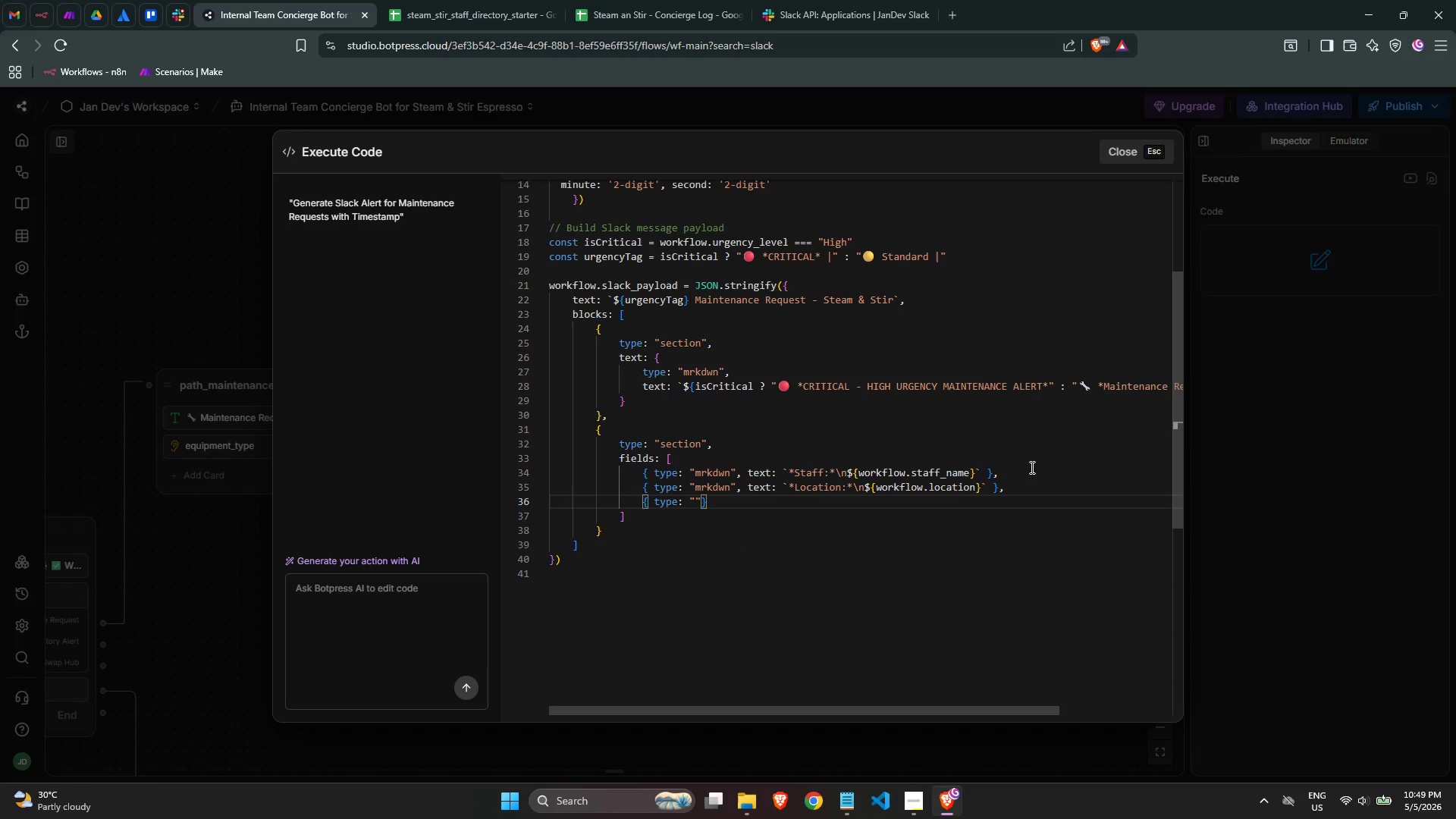 
key(ArrowLeft)
 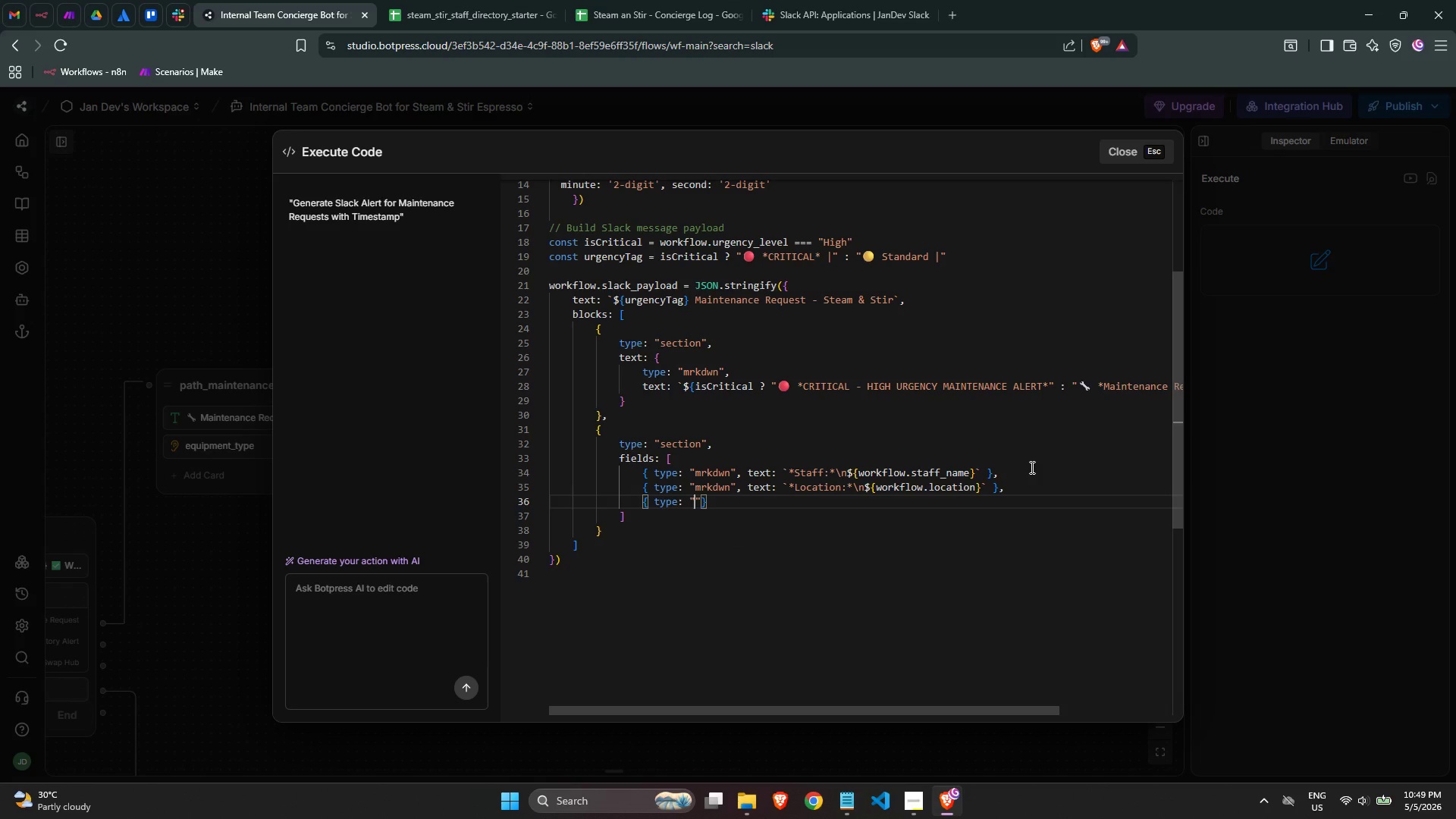 
type(mrkdwn)
 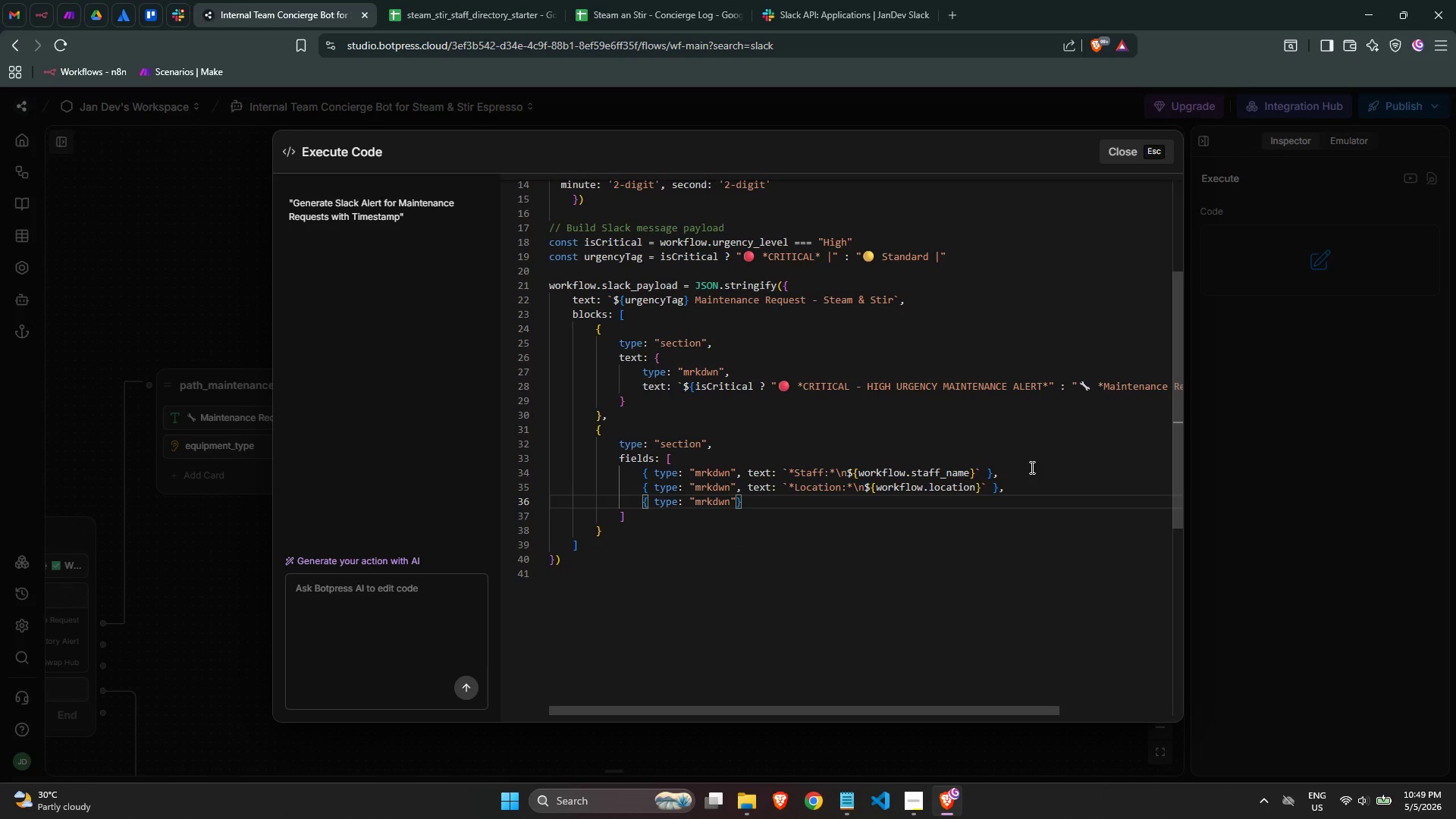 
key(ArrowRight)
 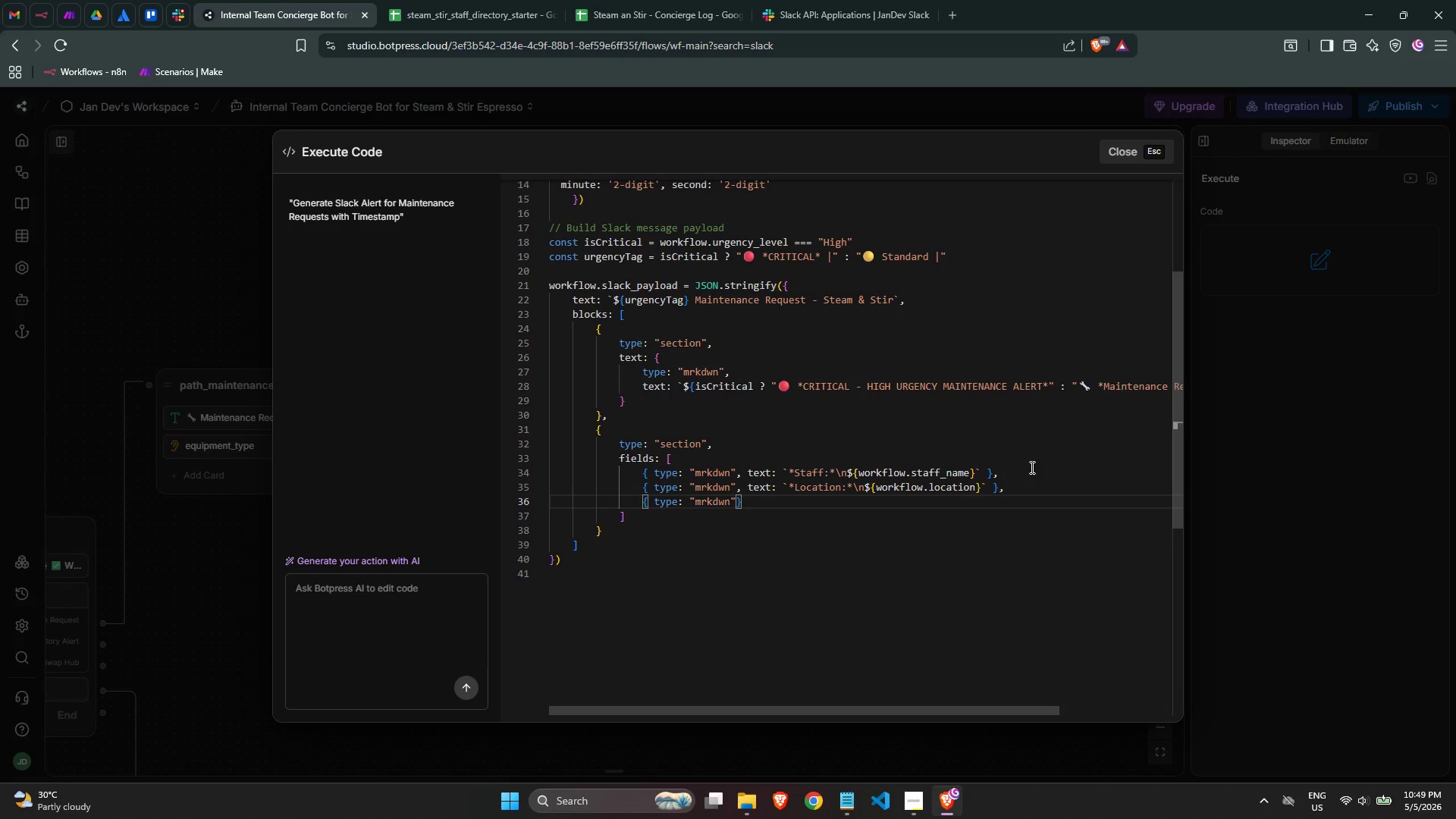 
type(, text: )
 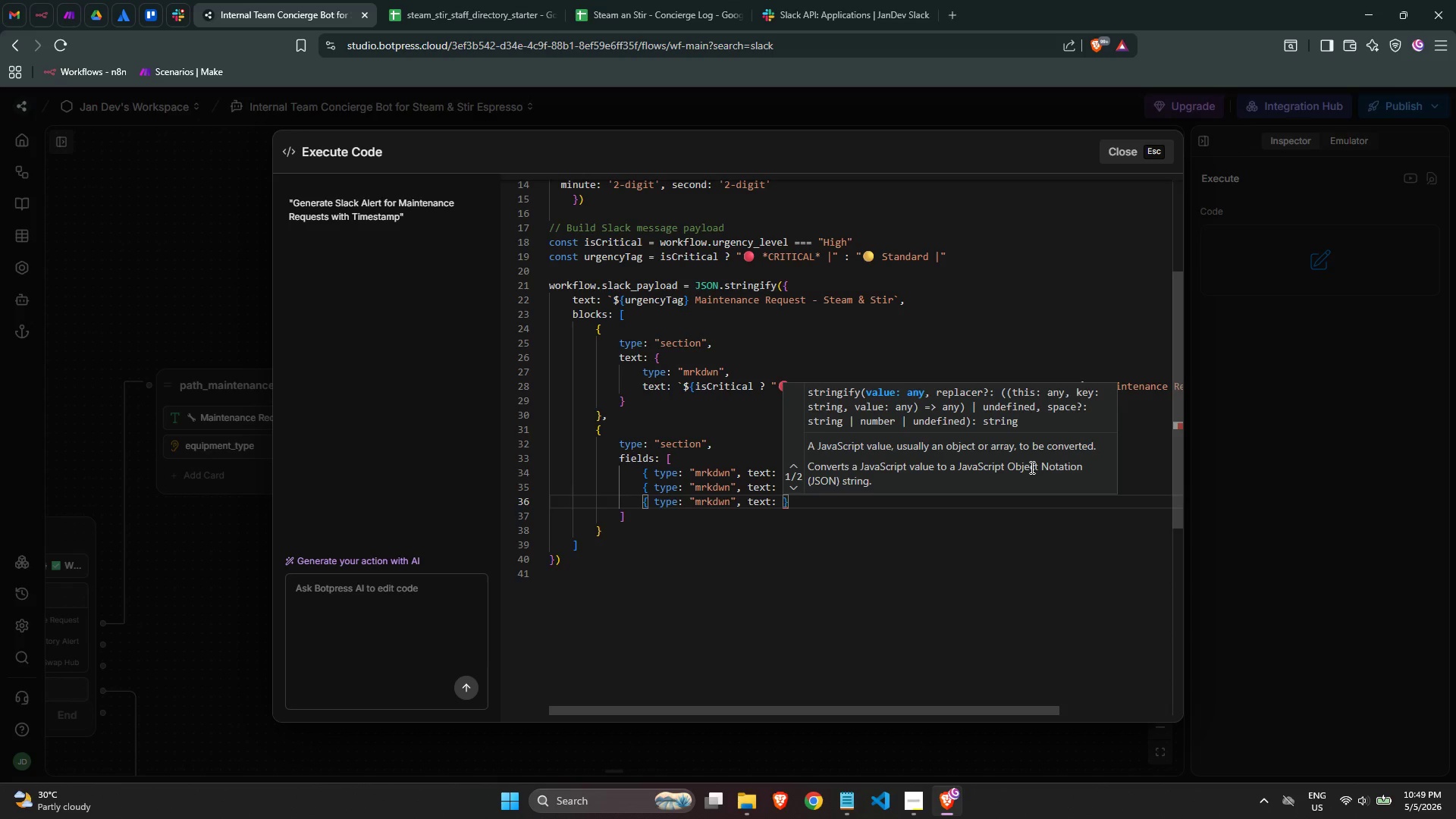 
type(`Equipemt:*)
 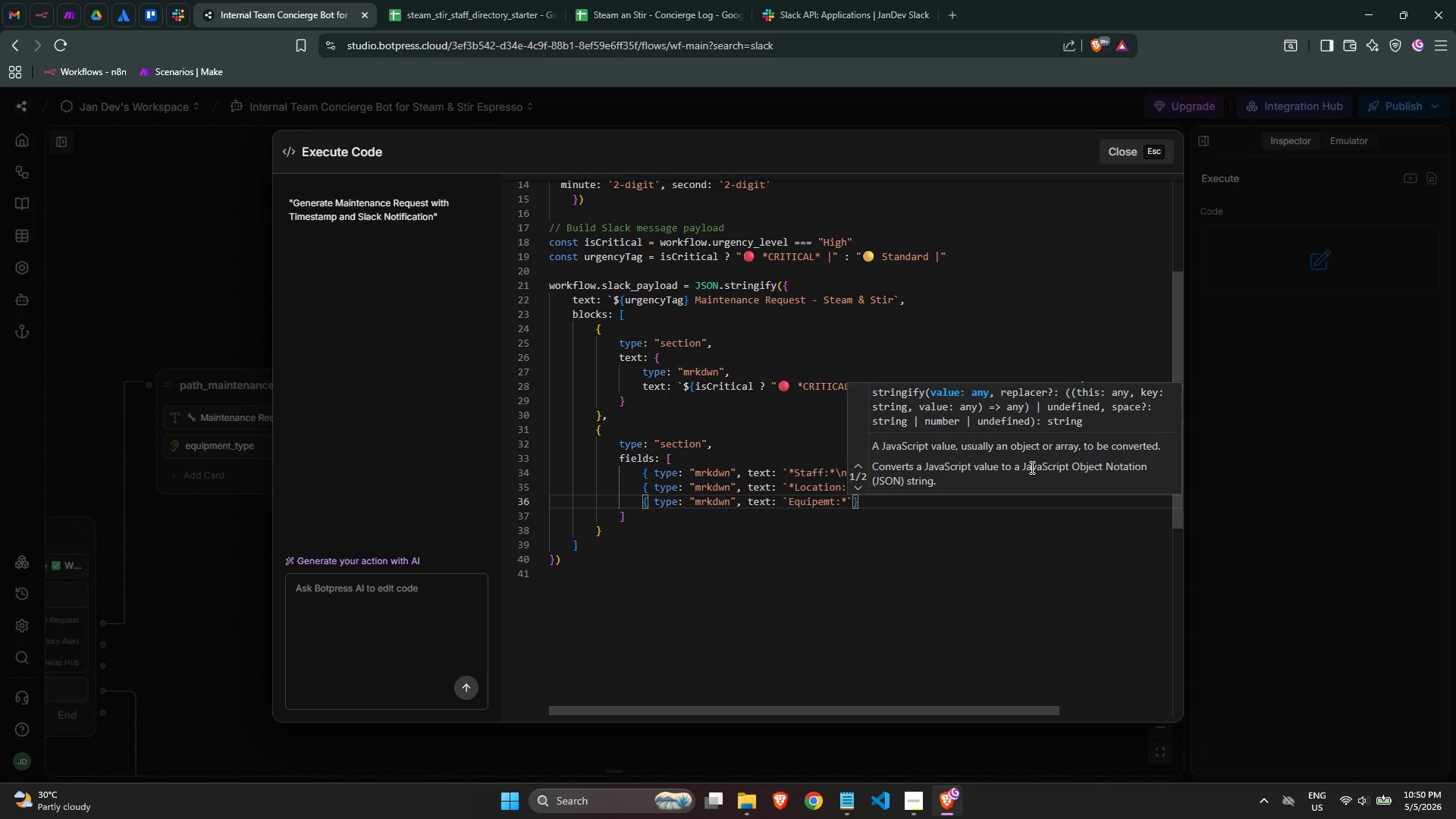 
key(Control+ArrowLeft)
 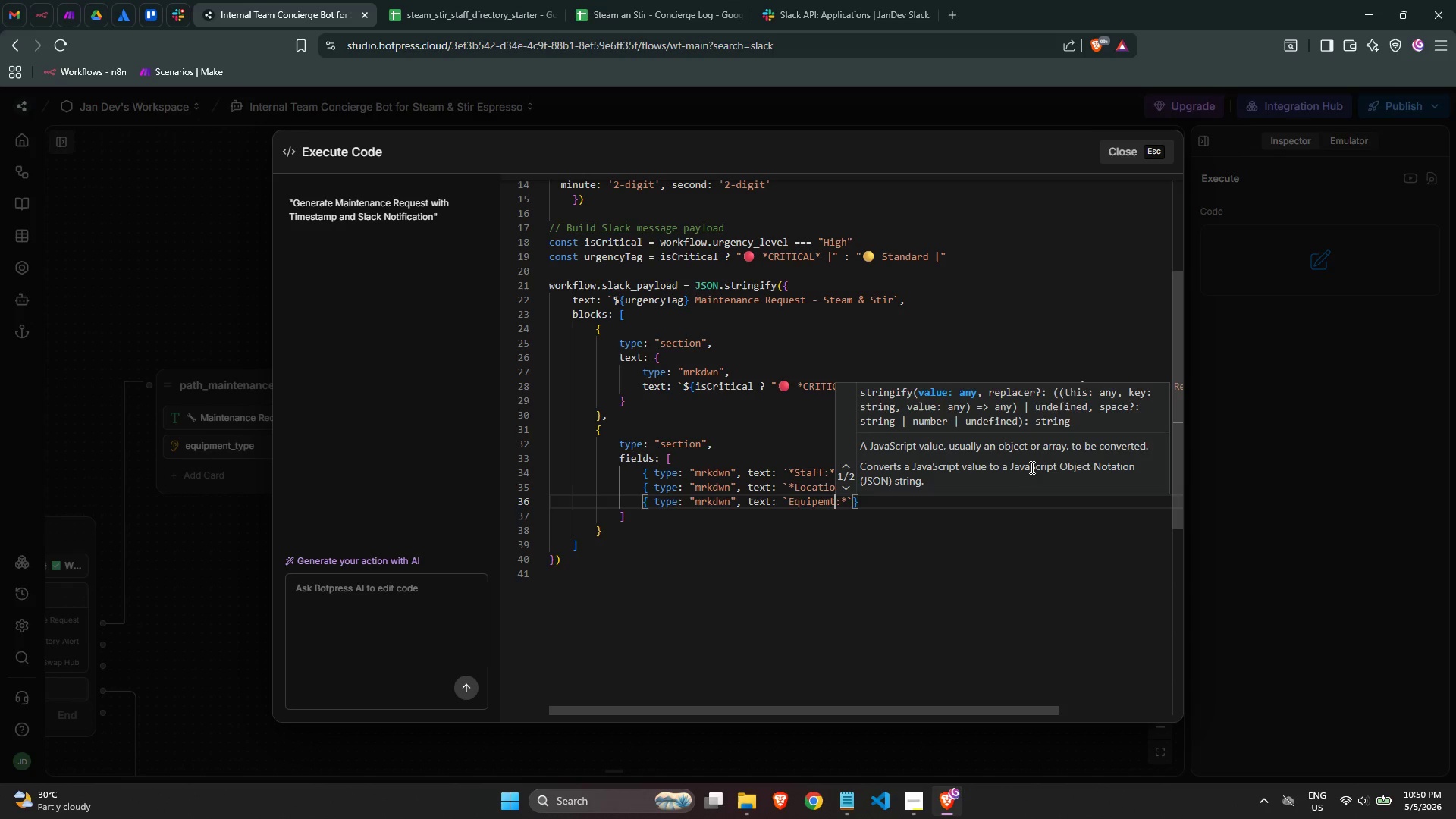 
key(Control+ArrowLeft)
 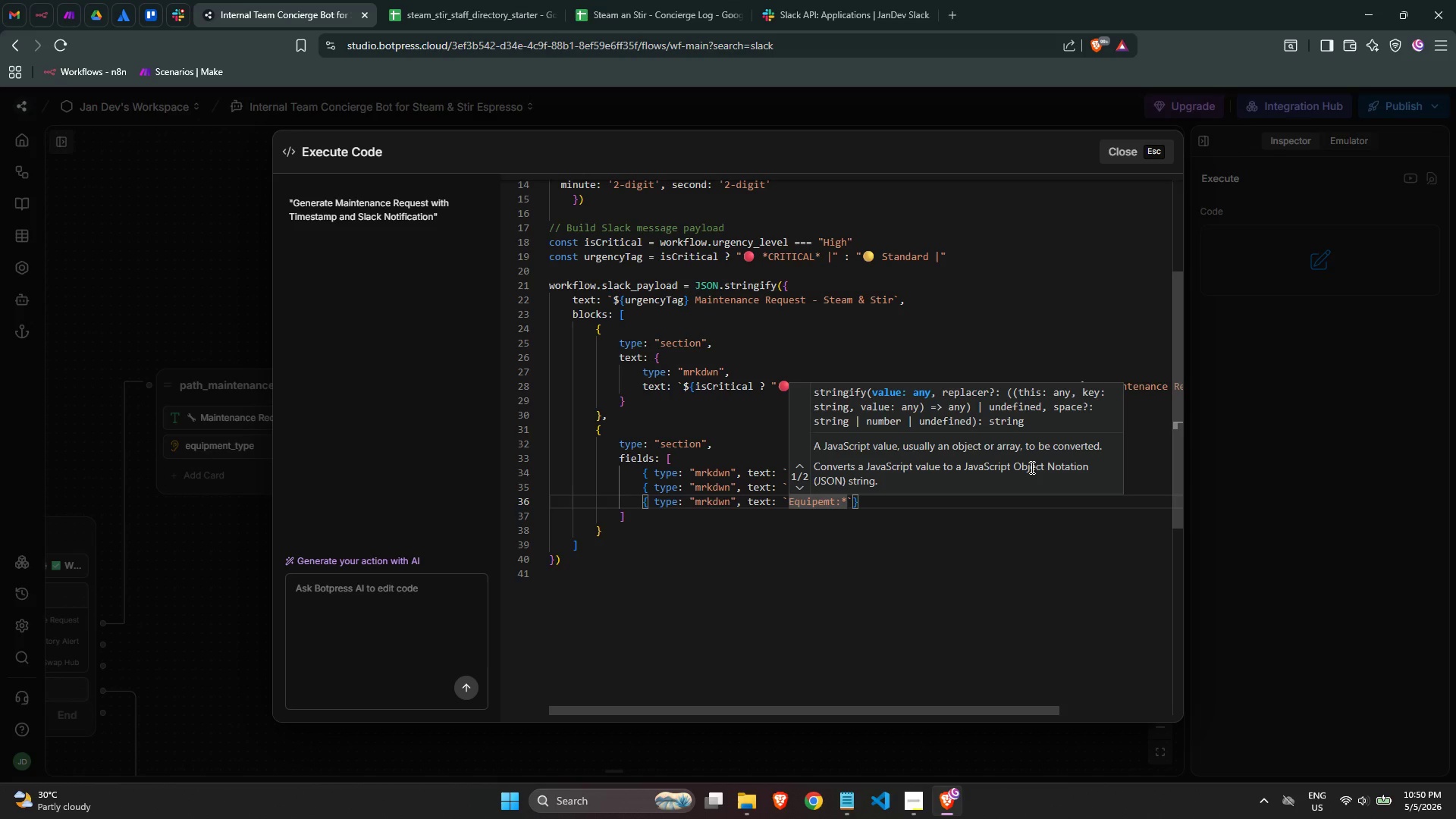 
key(Shift+ShiftLeft)
 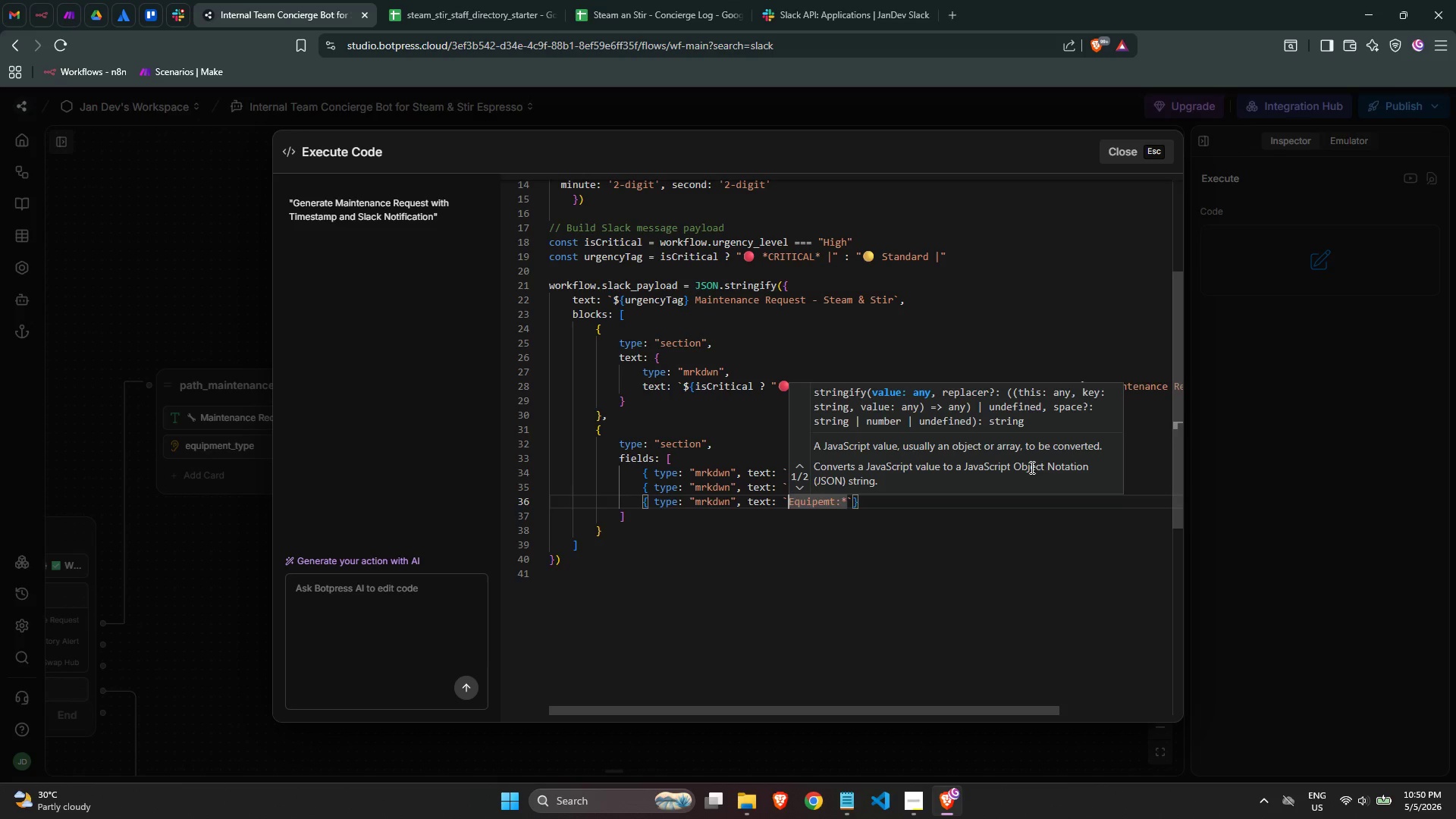 
key(Shift+8)
 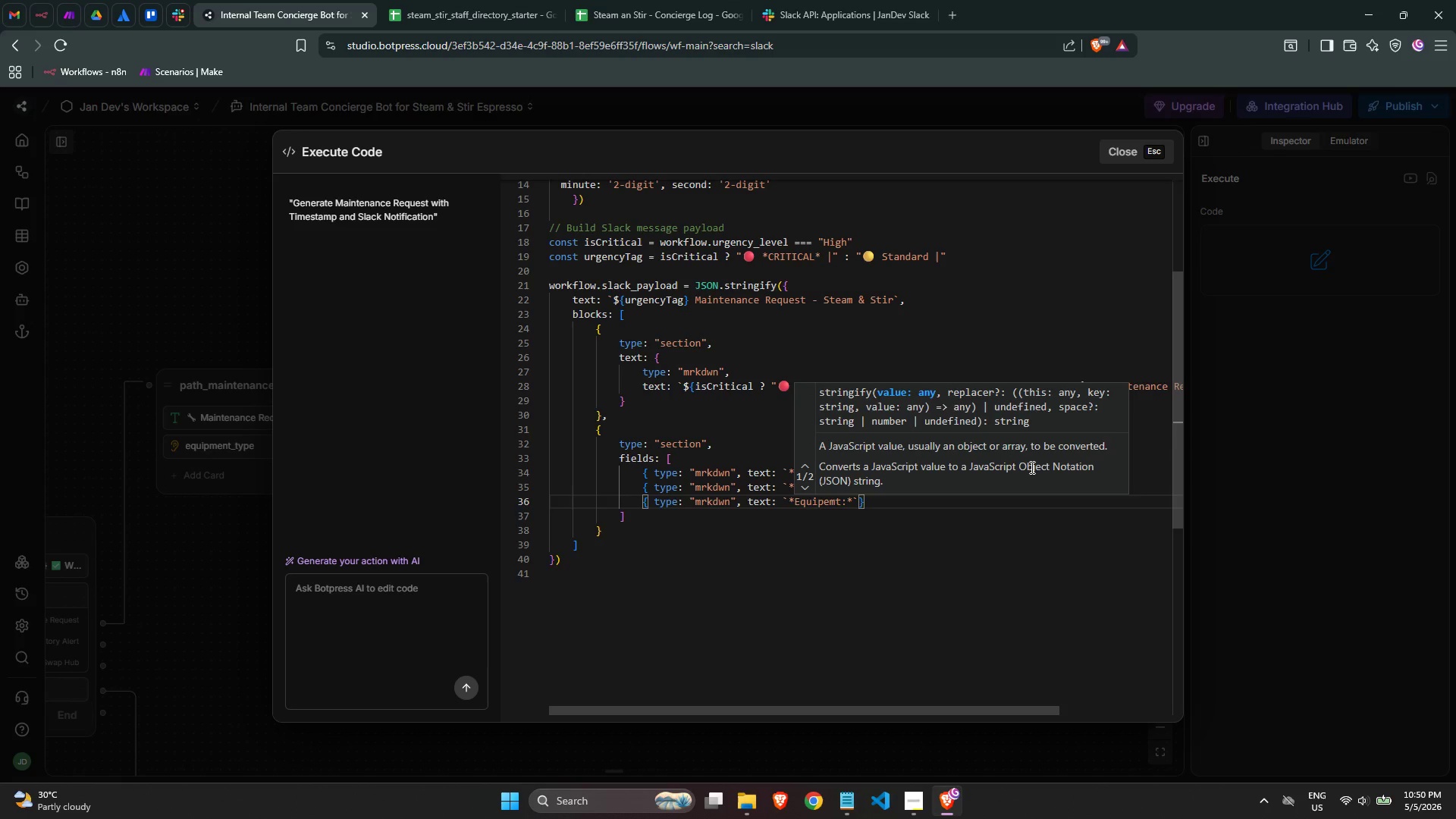 
key(ArrowRight)
 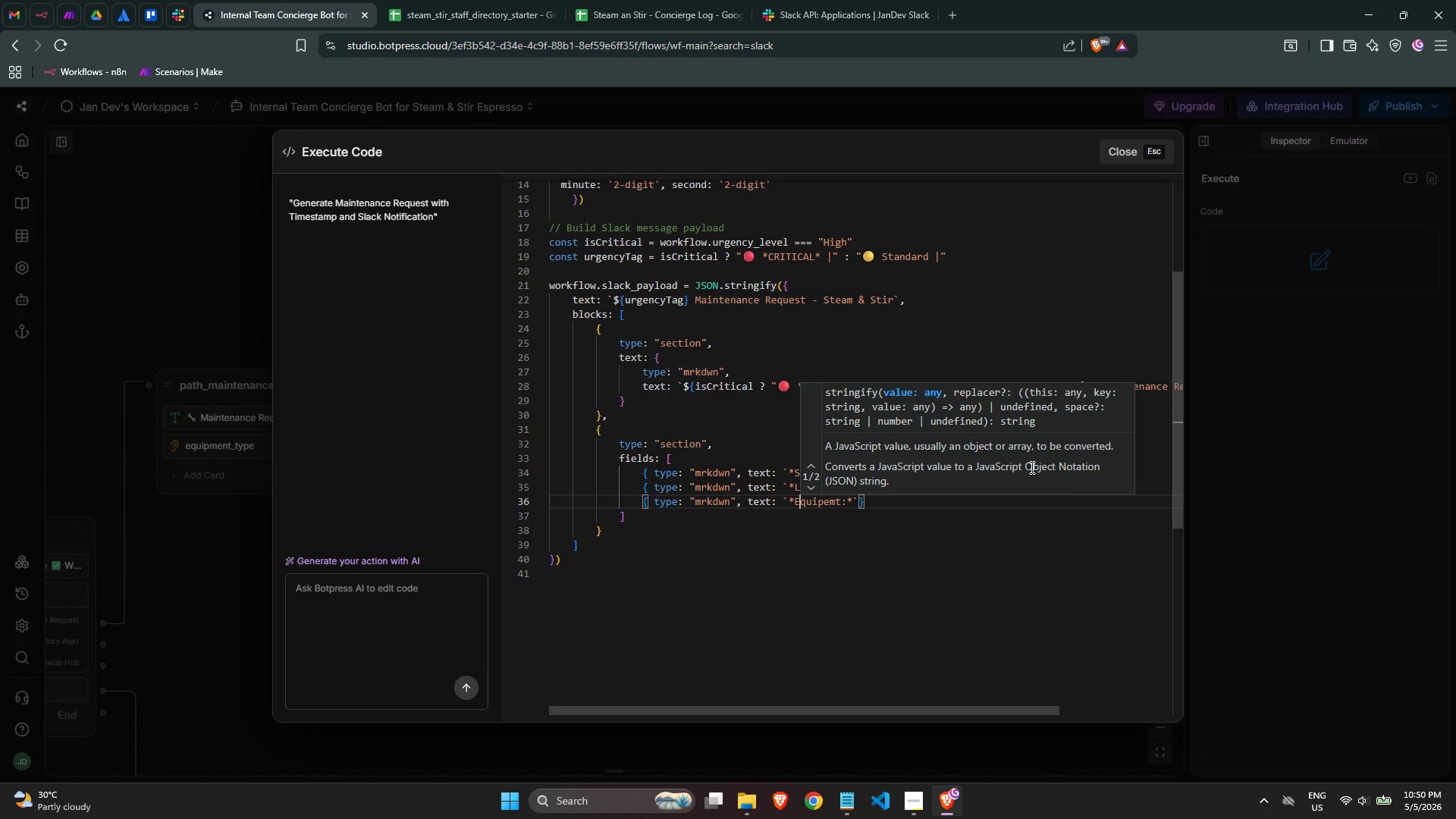 
key(ArrowRight)
 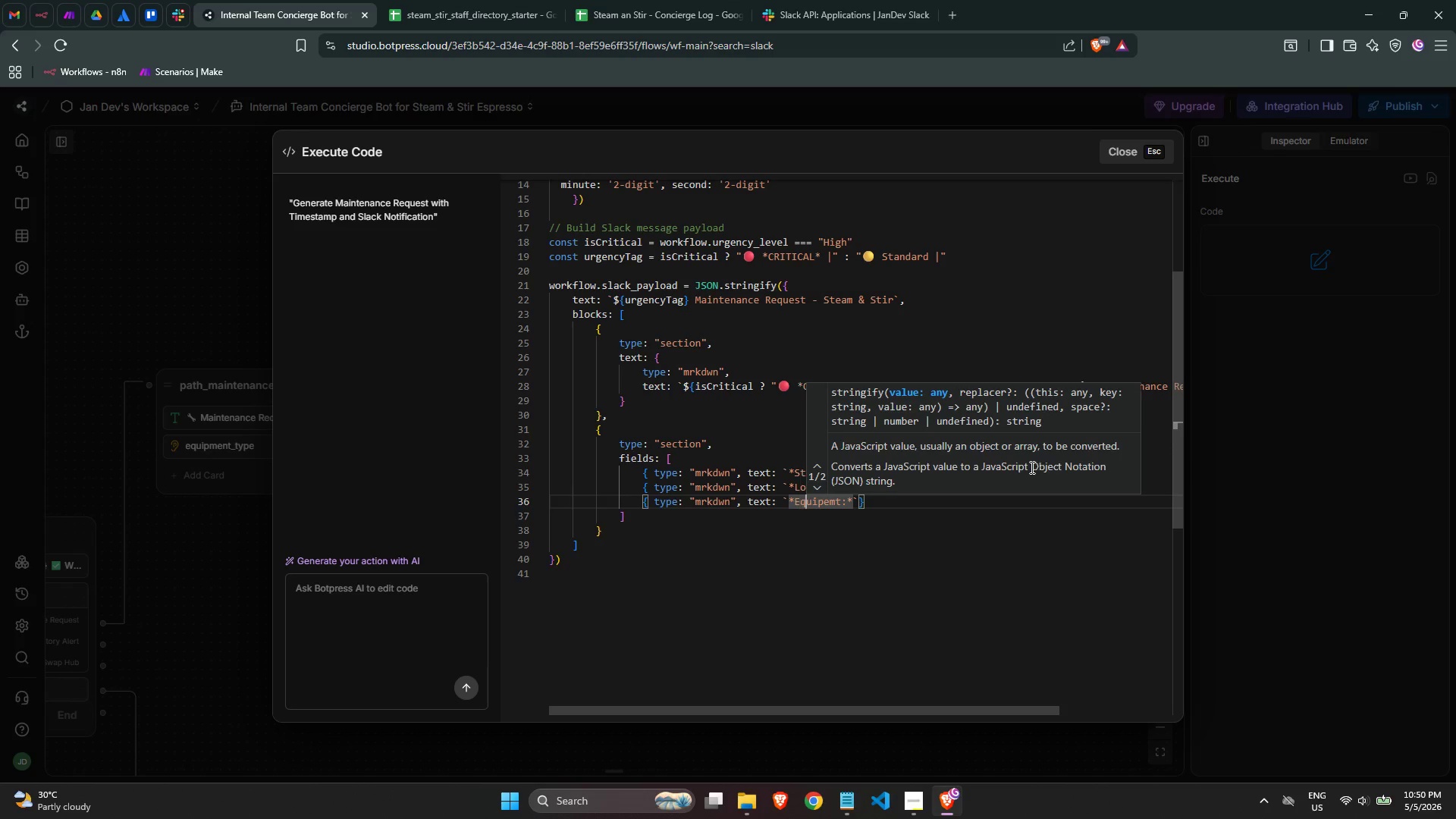 
key(ArrowRight)
 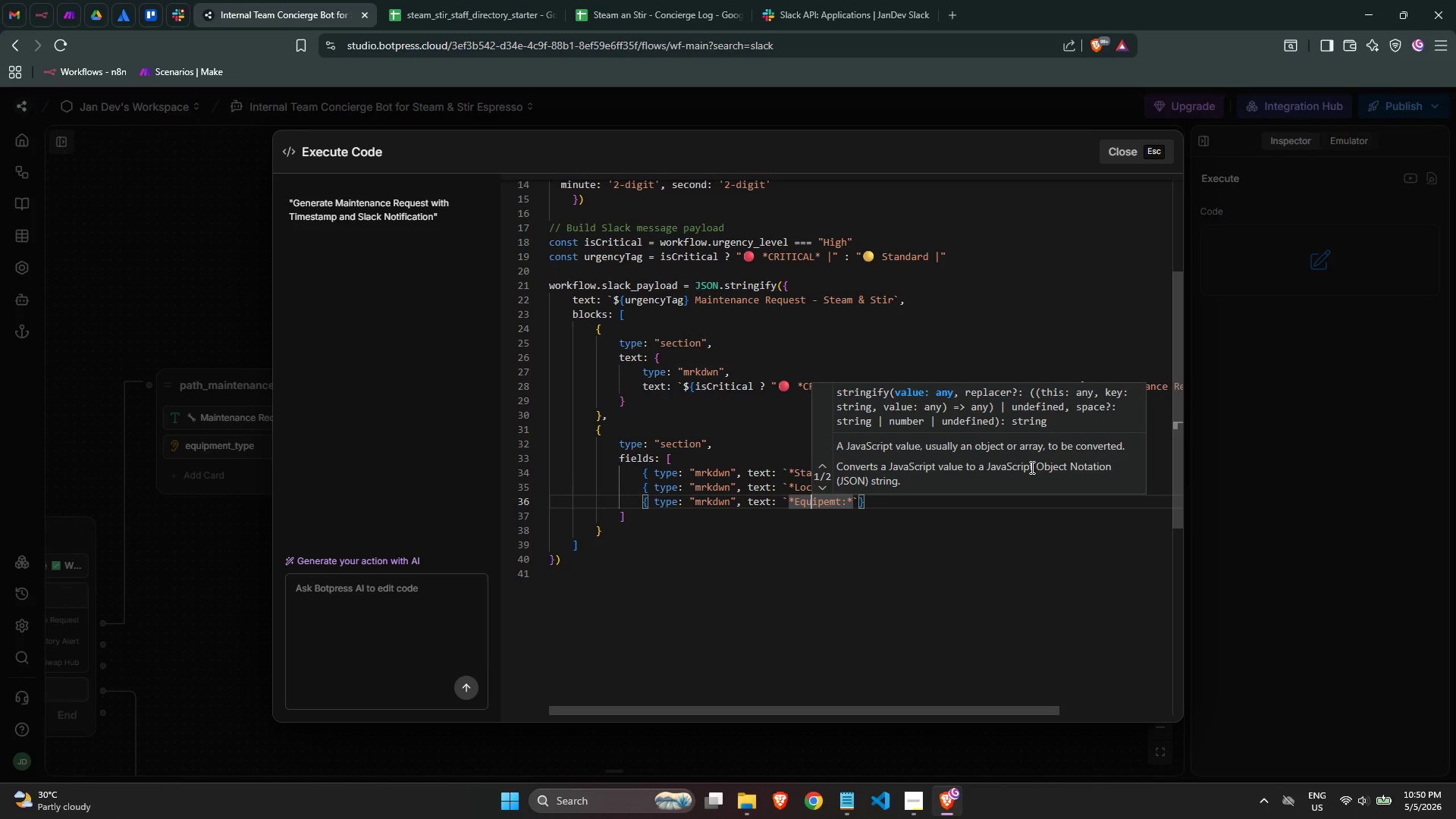 
key(ArrowRight)
 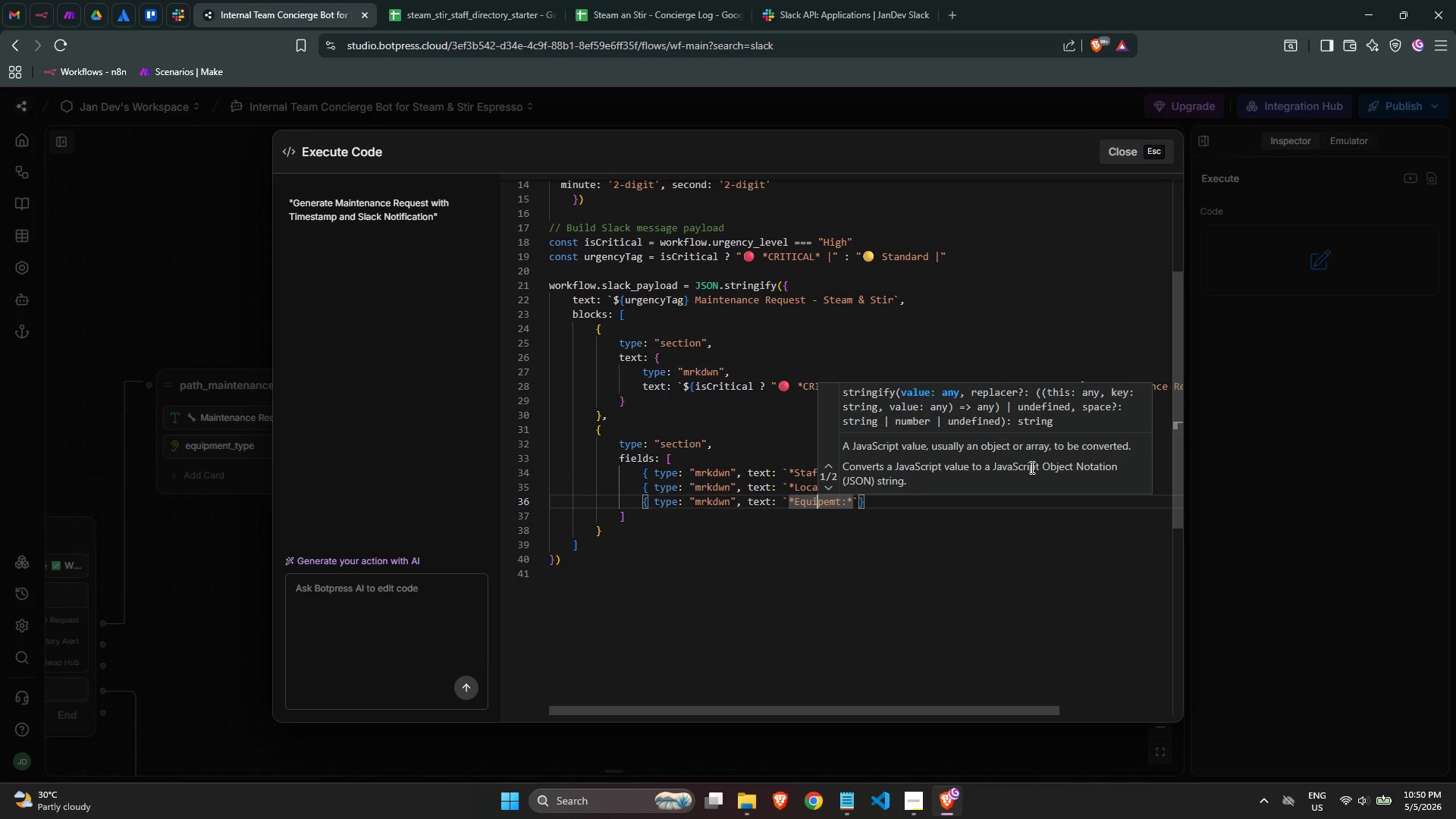 
key(ArrowRight)
 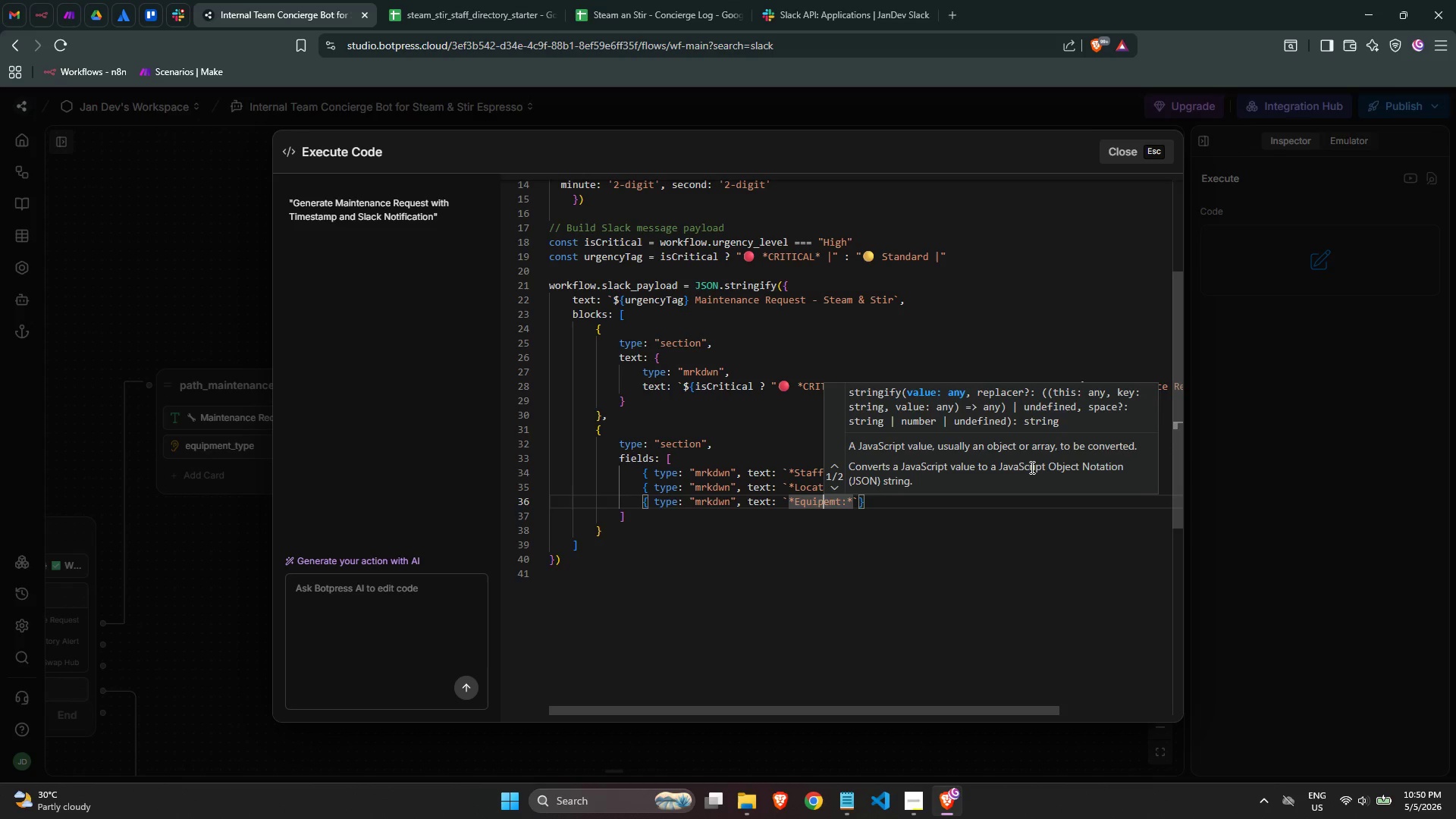 
key(ArrowRight)
 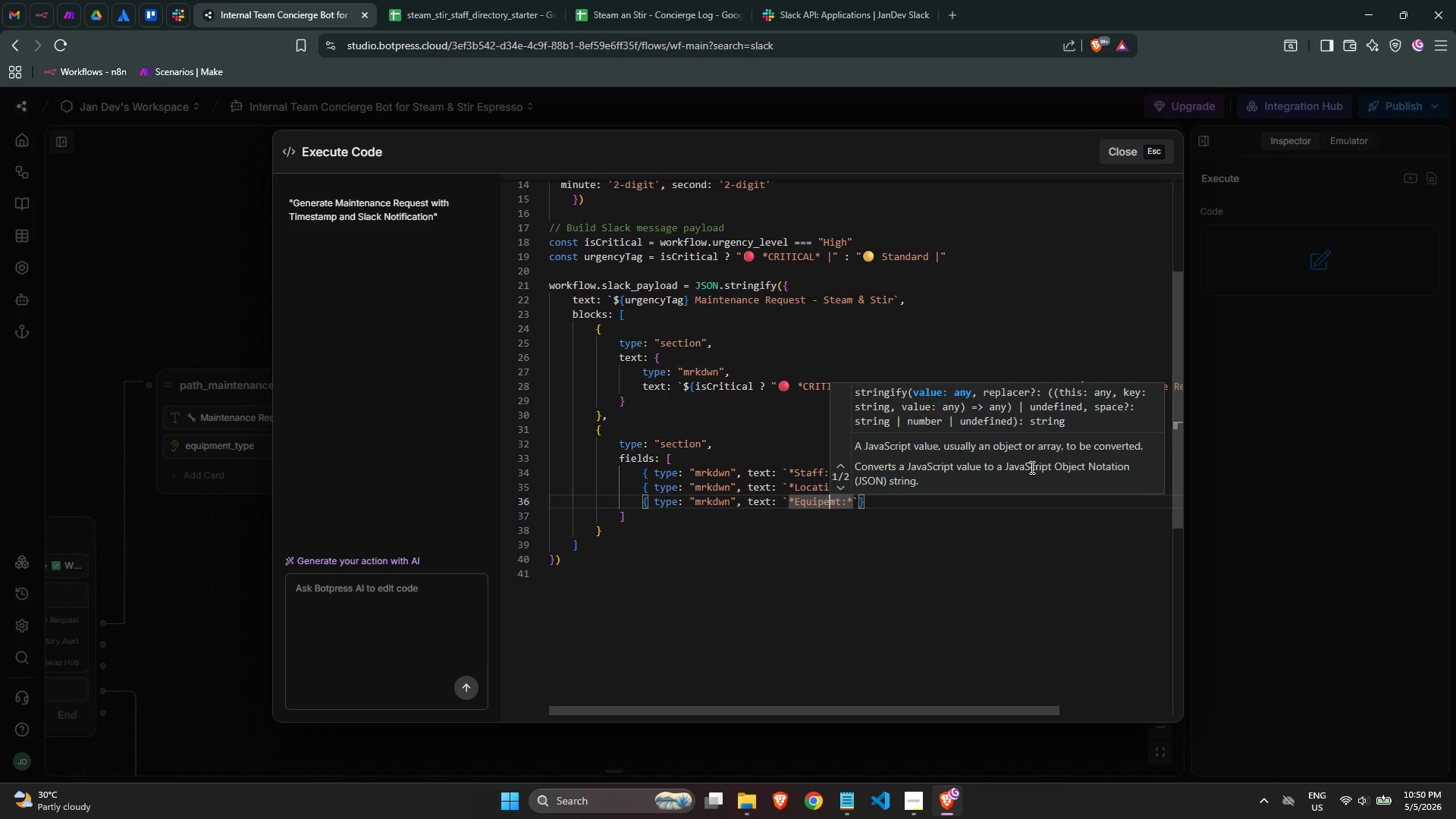 
key(ArrowRight)
 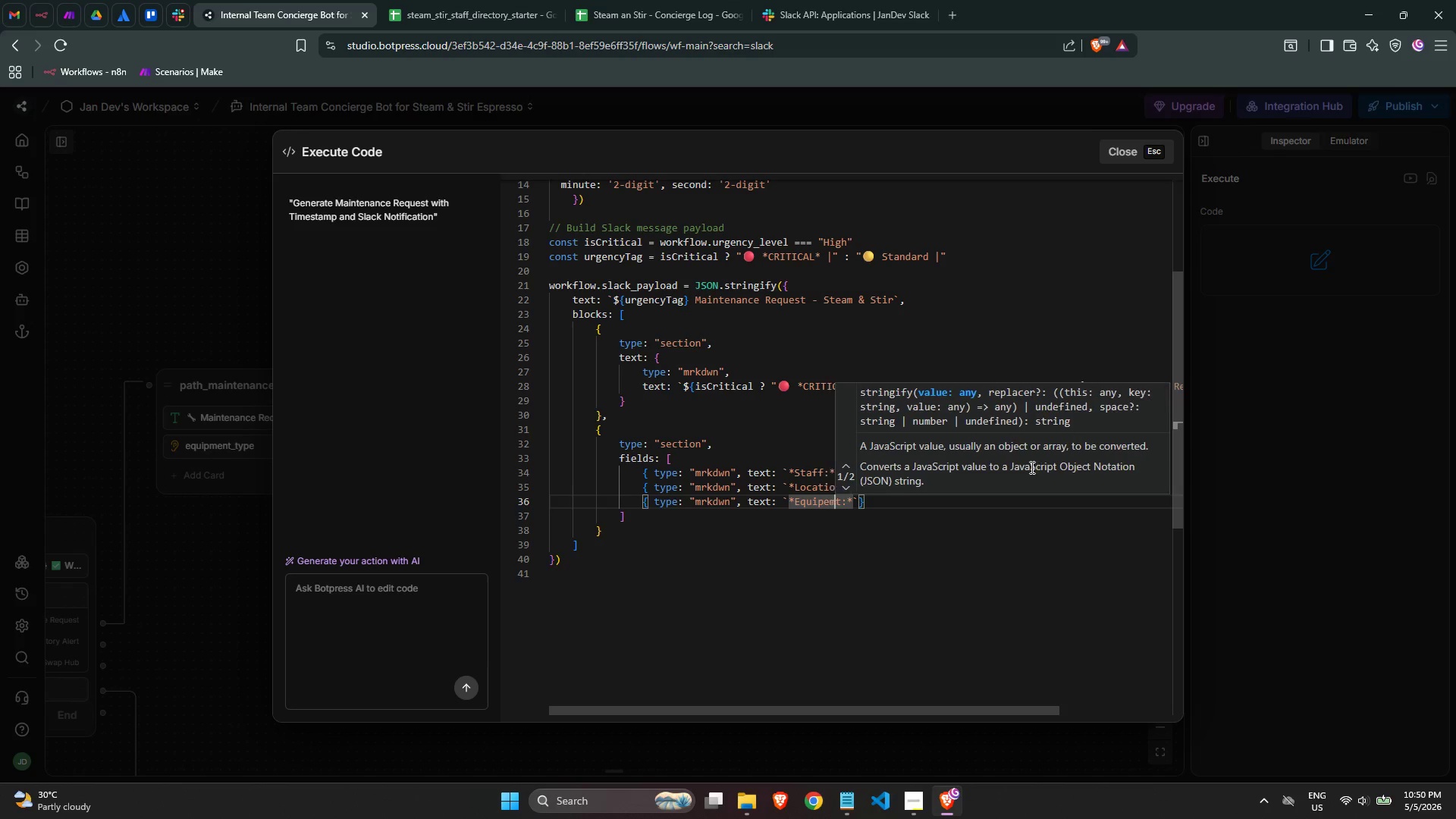 
key(ArrowRight)
 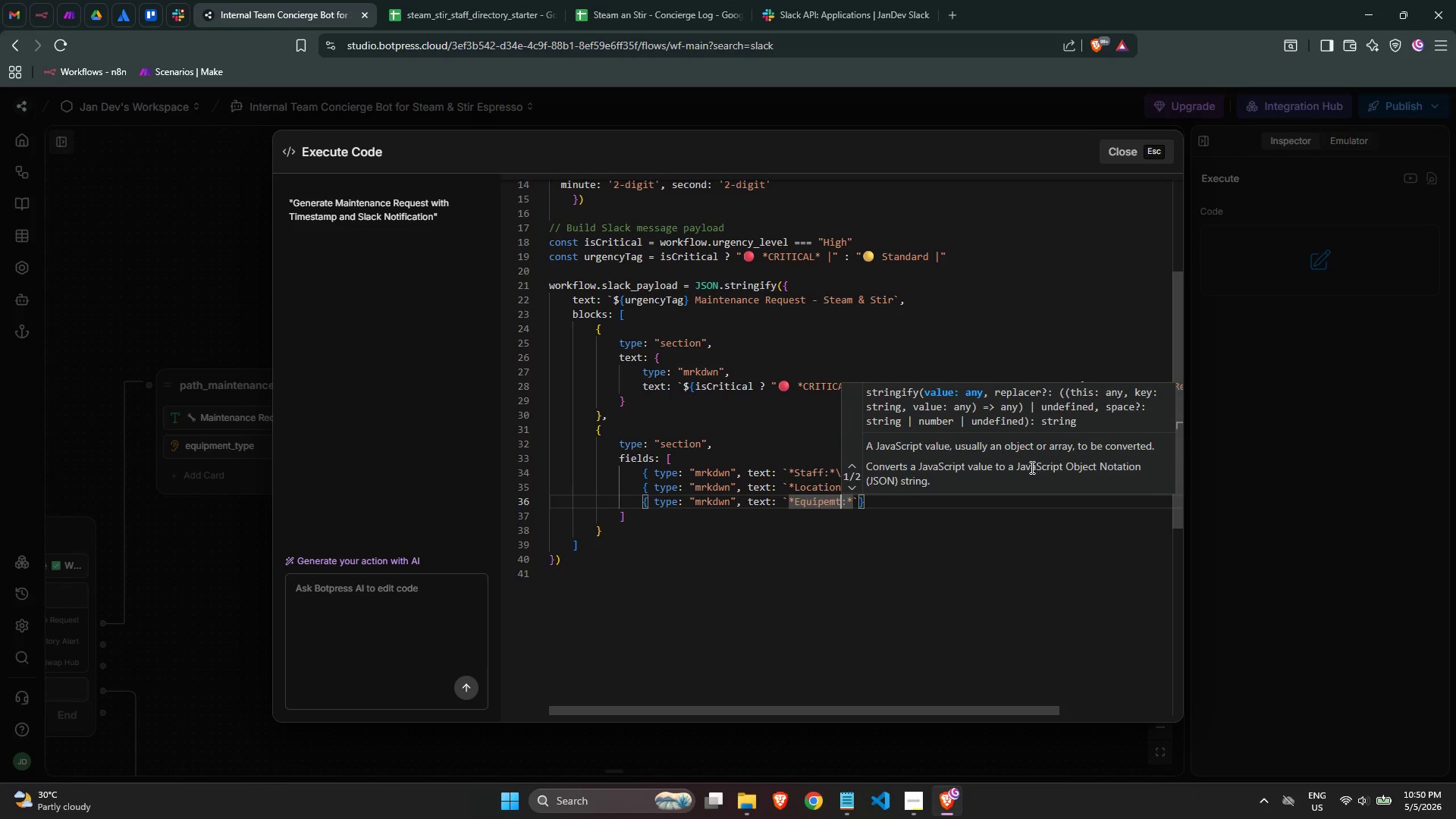 
key(ArrowRight)
 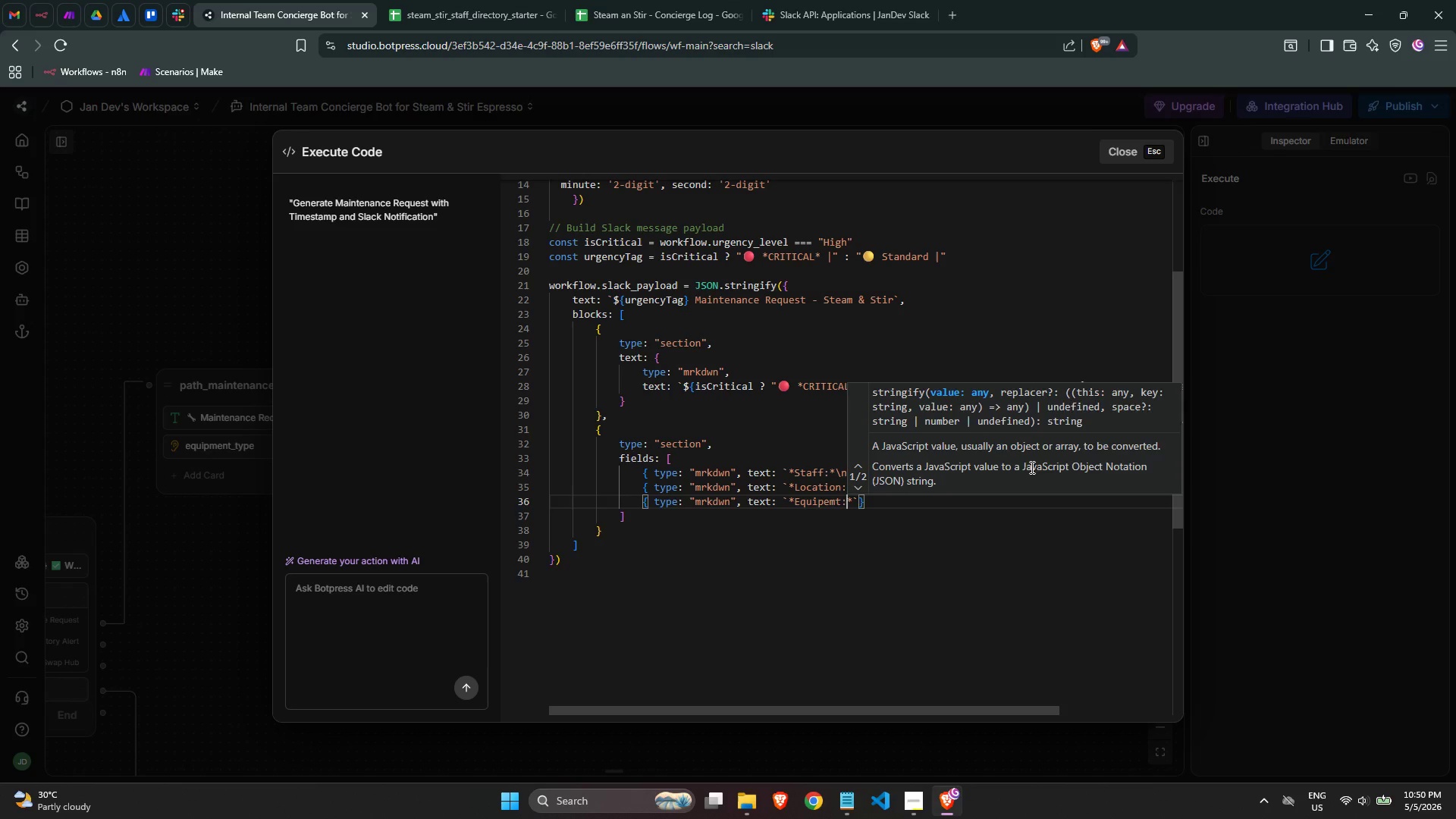 
key(ArrowRight)
 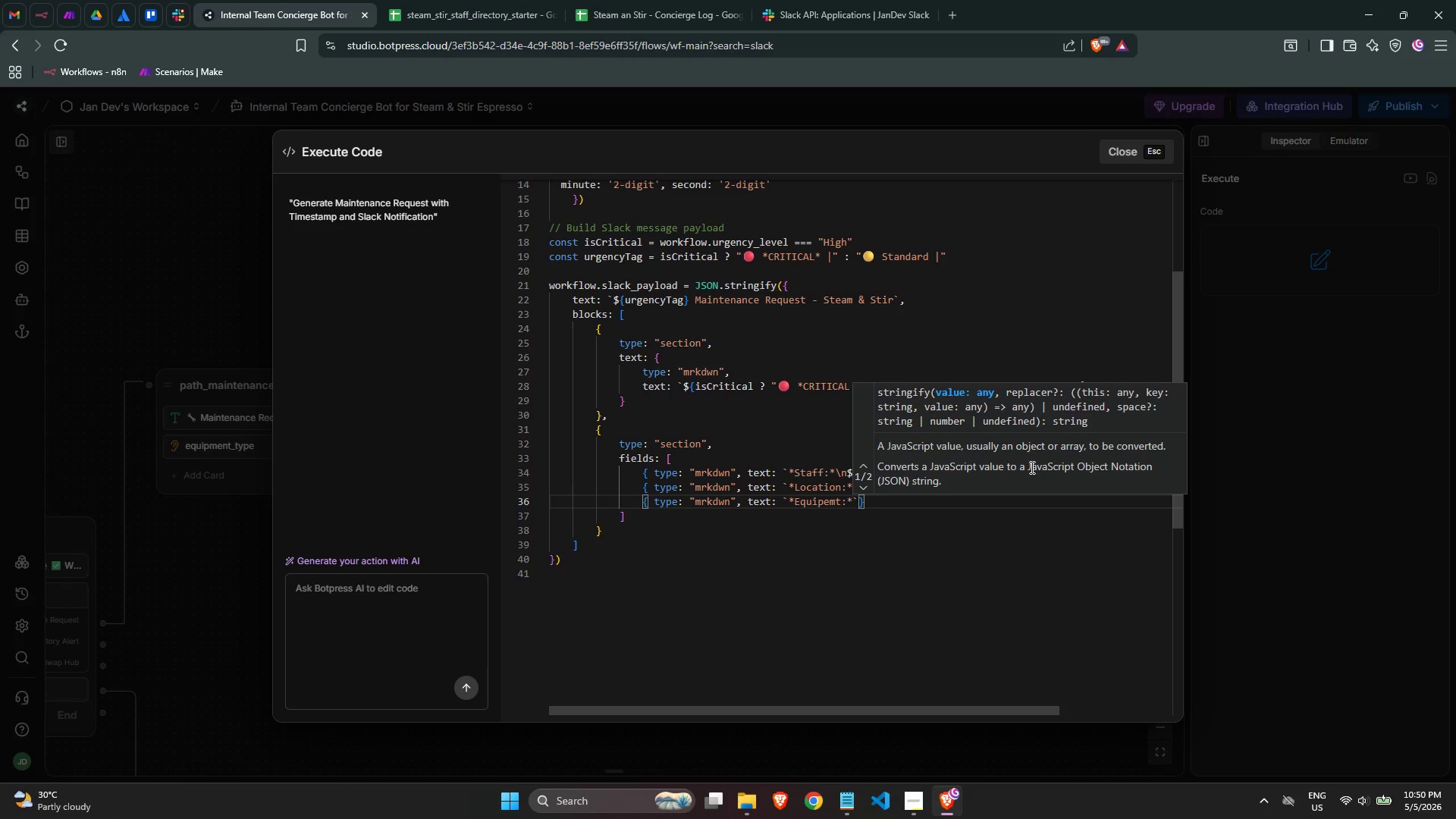 
key(Backslash)
 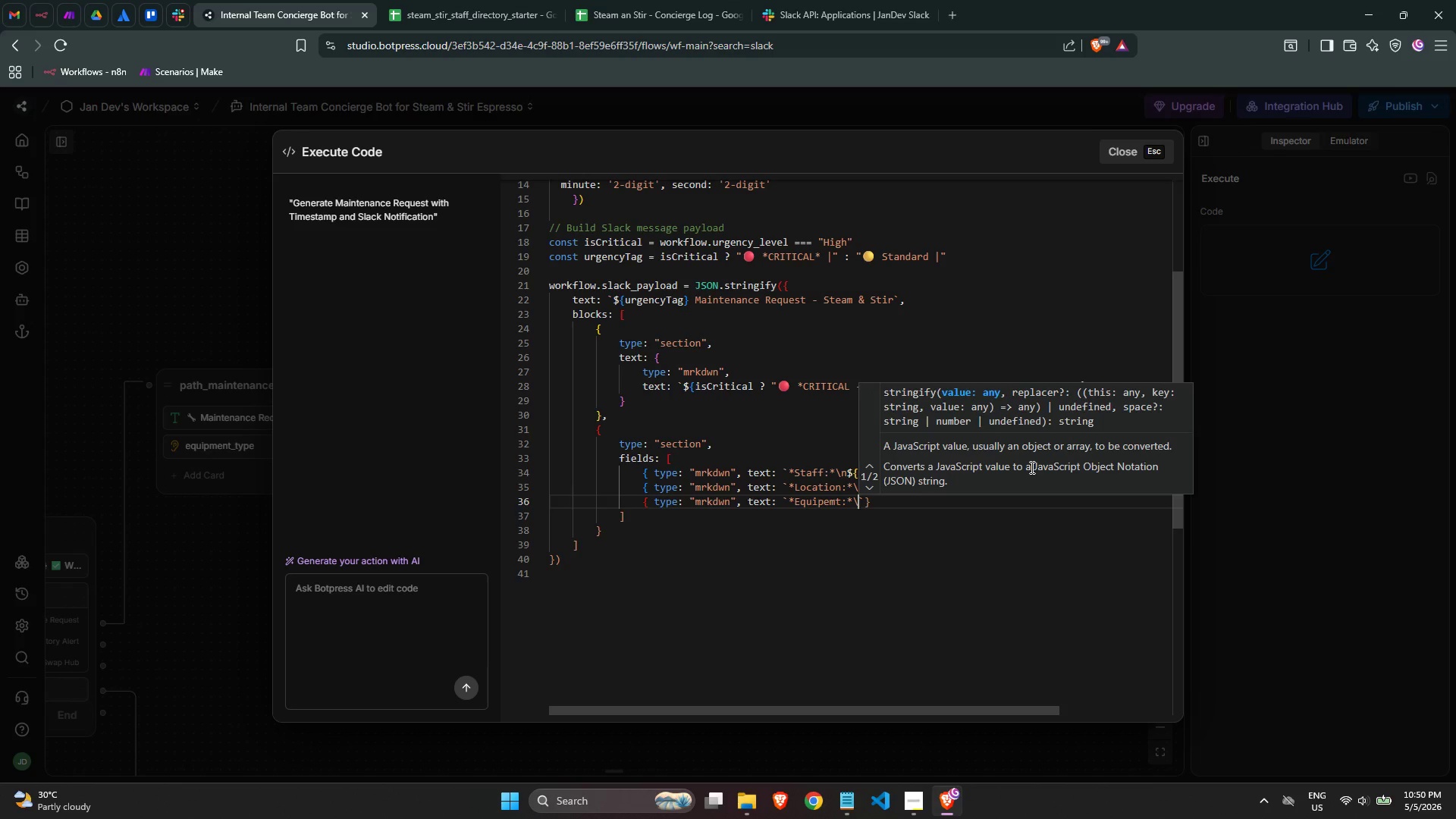 
key(N)
 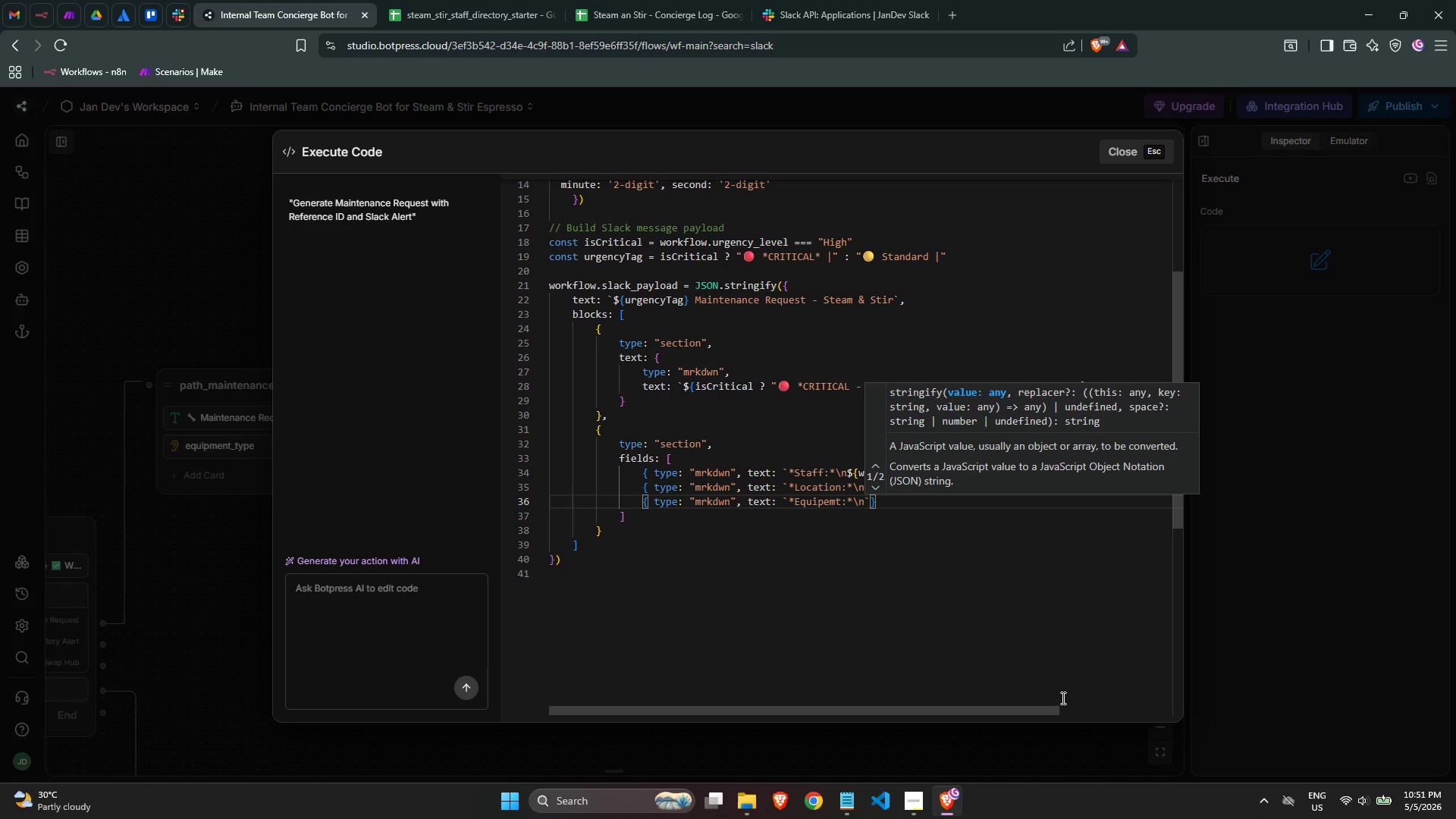 
wait(67.75)
 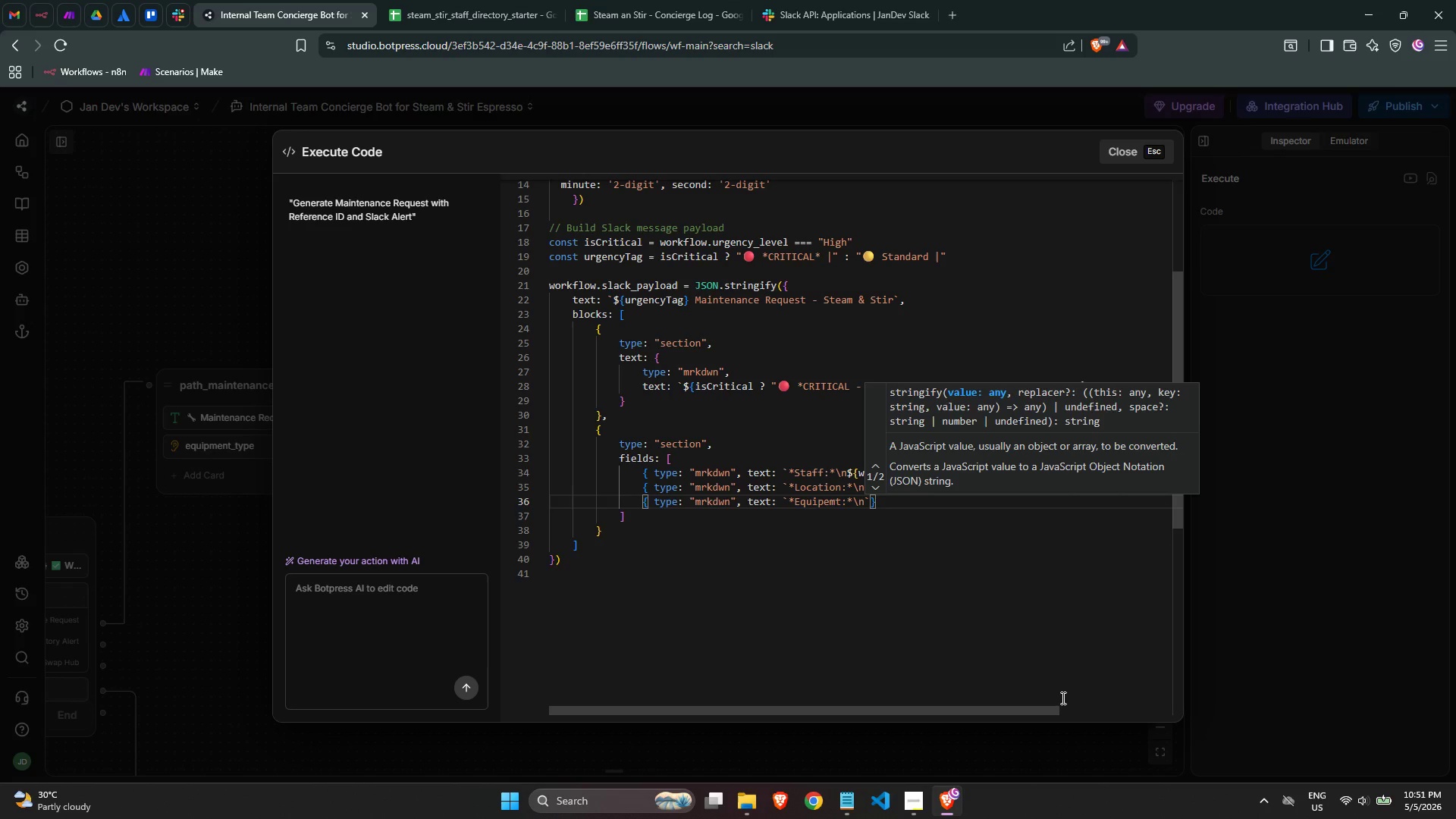 
key(ArrowLeft)
 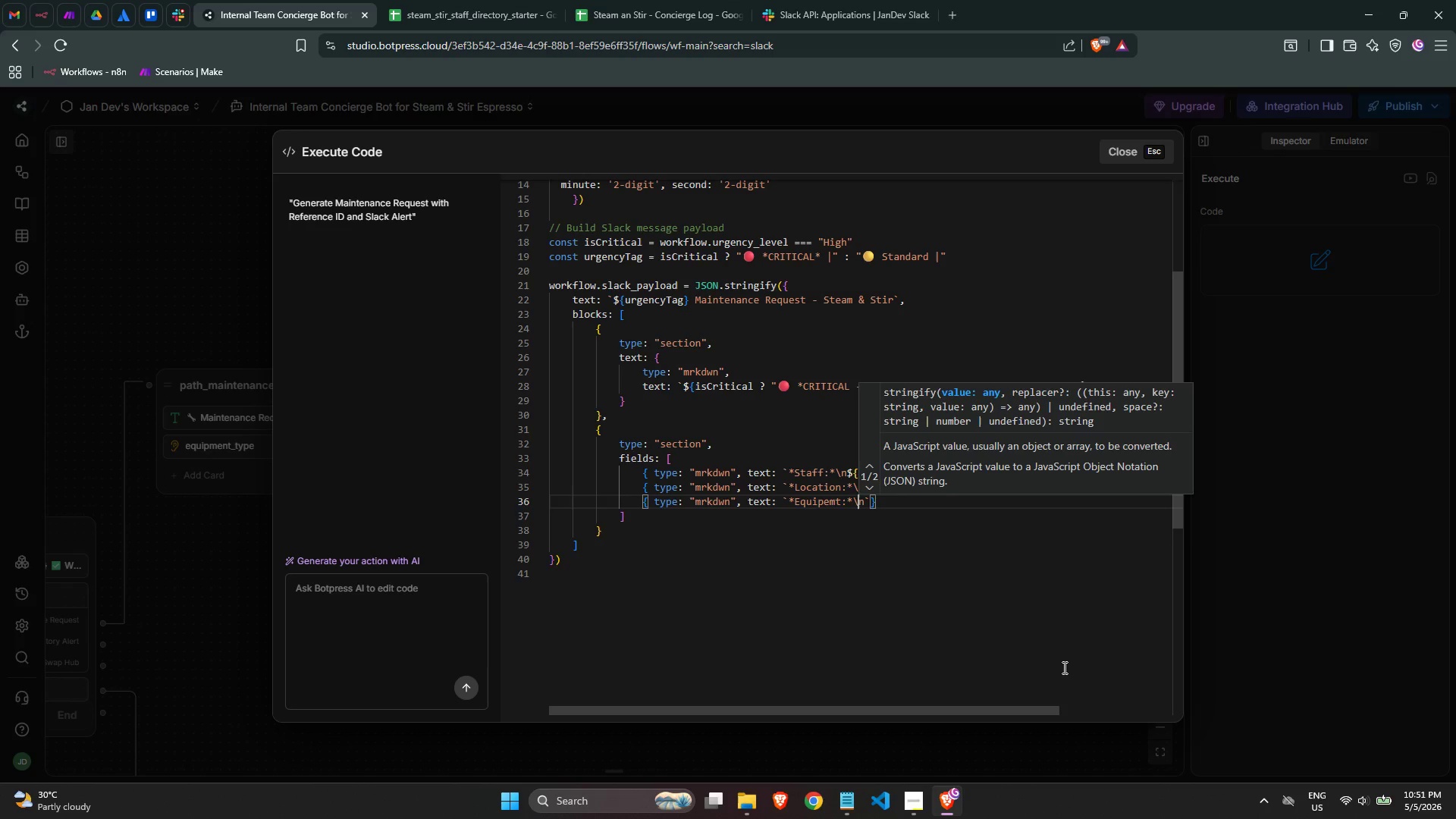 
key(ArrowLeft)
 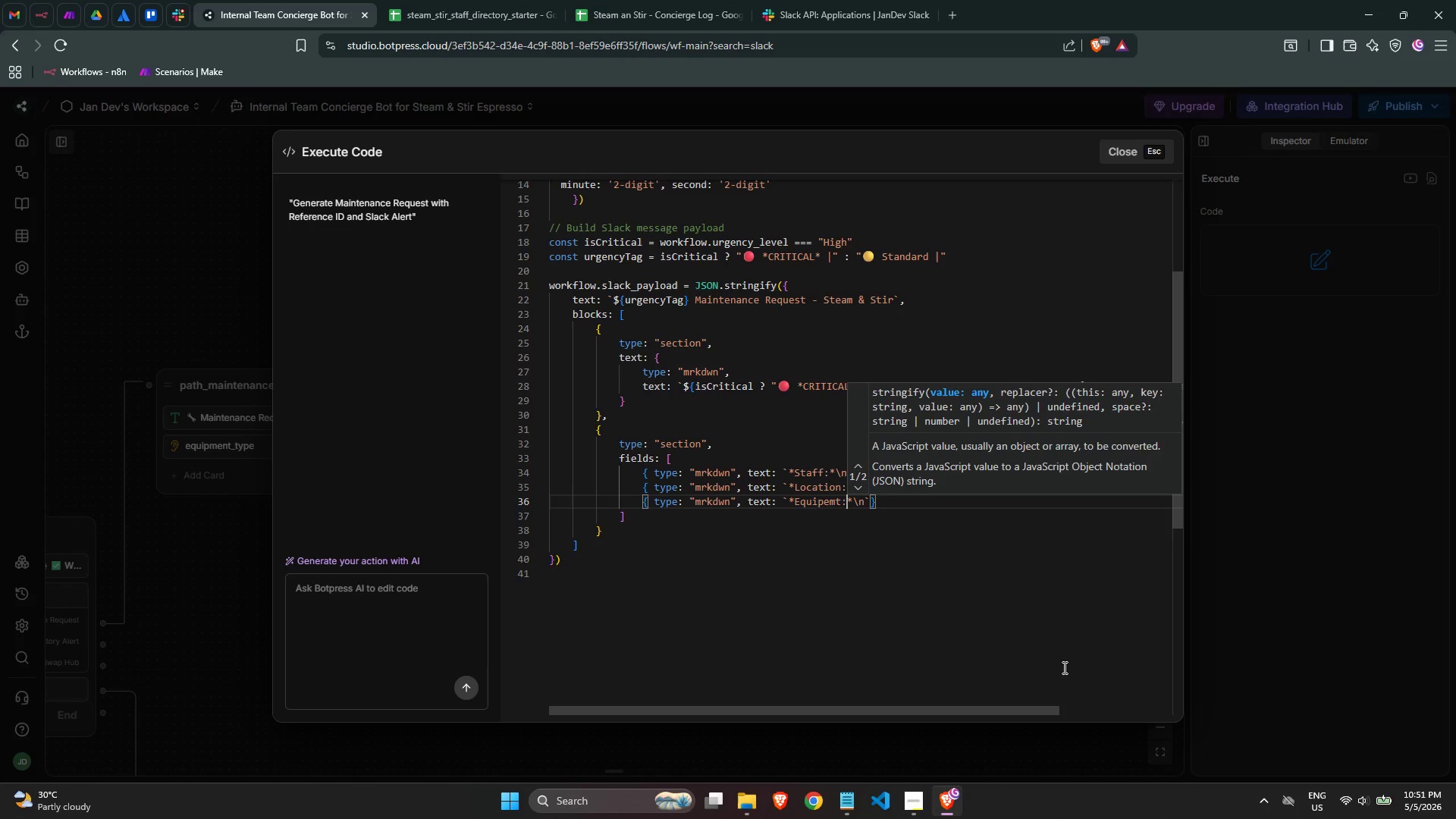 
key(ArrowLeft)
 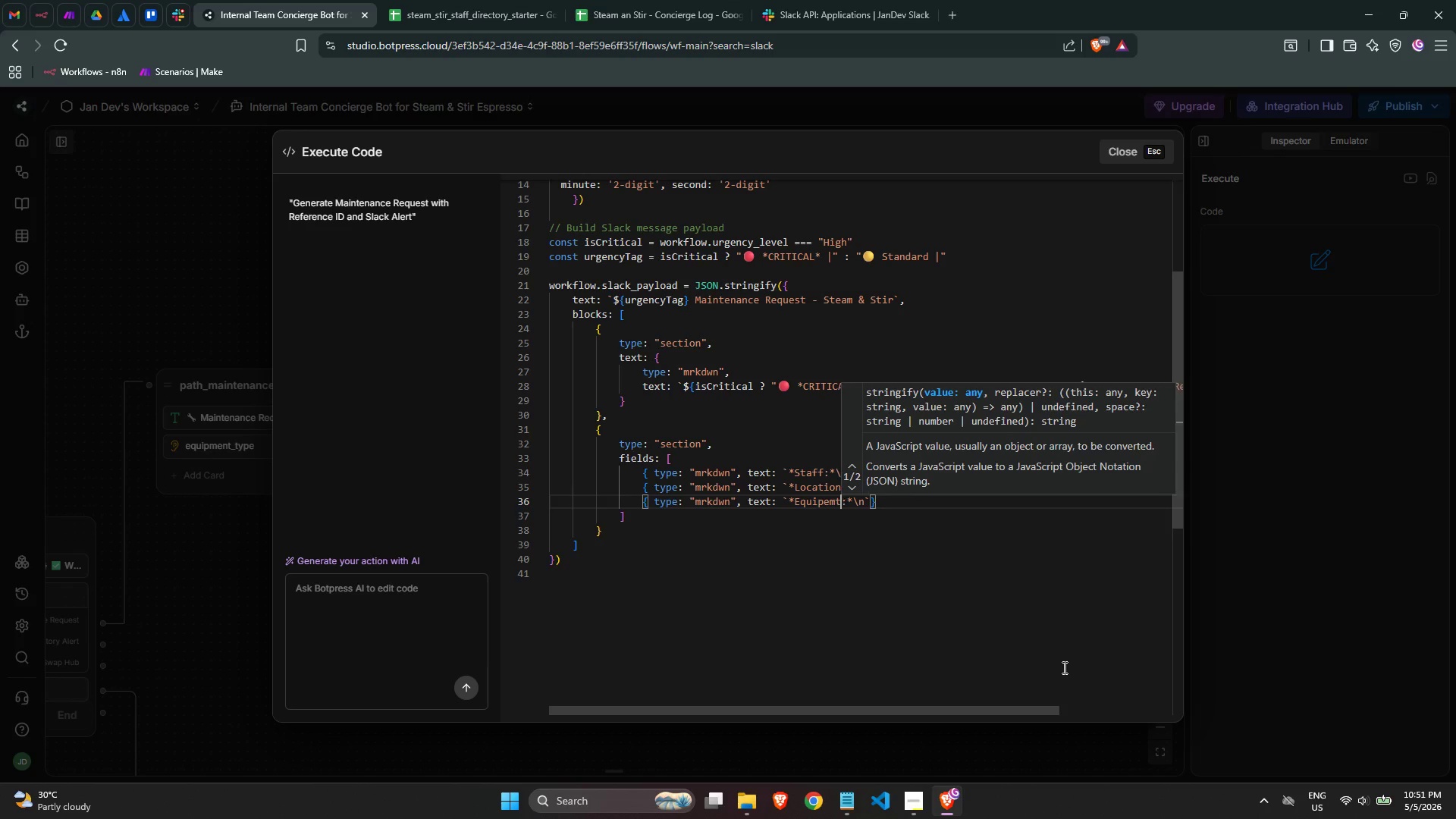 
key(ArrowLeft)
 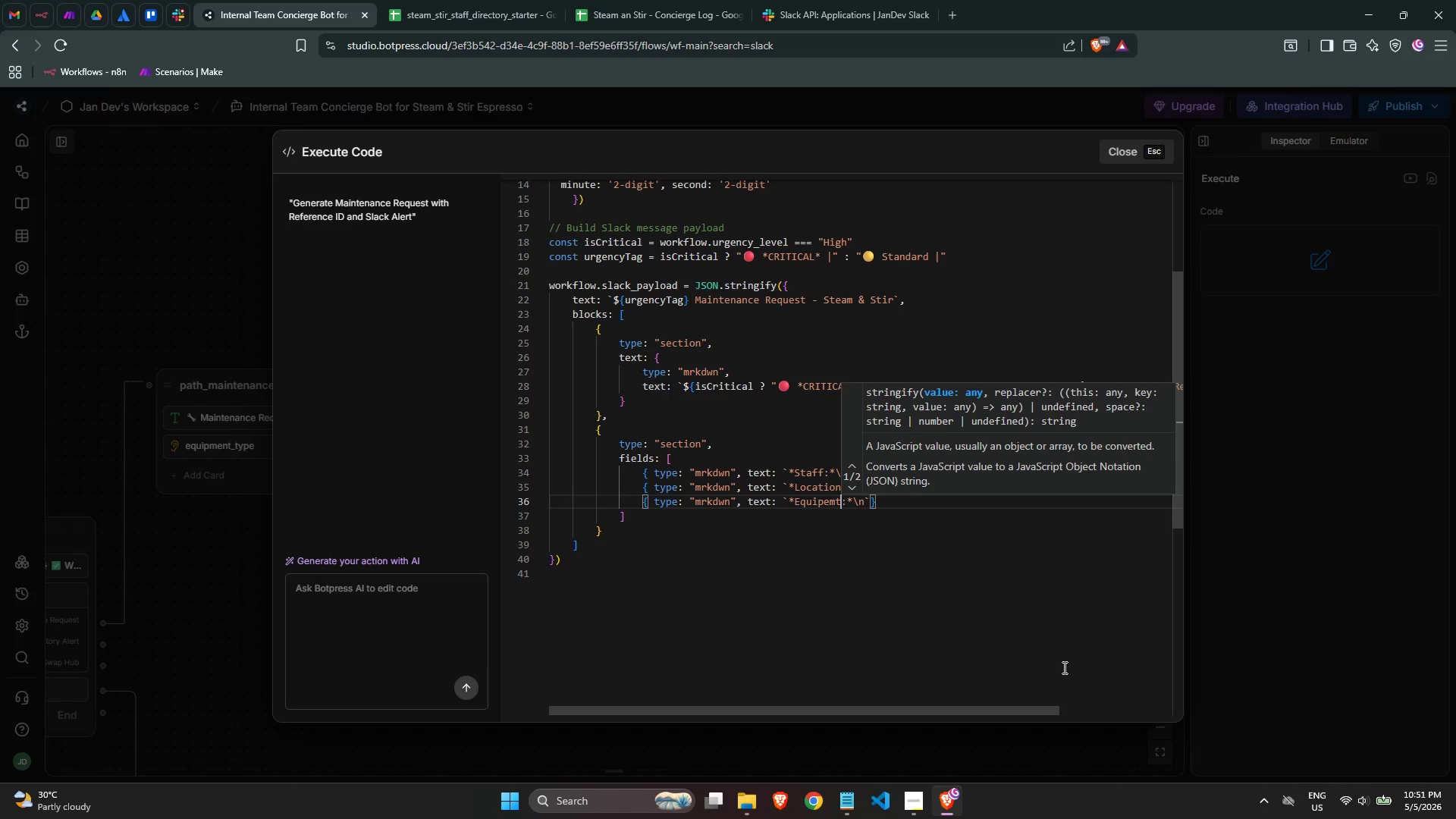 
key(ArrowLeft)
 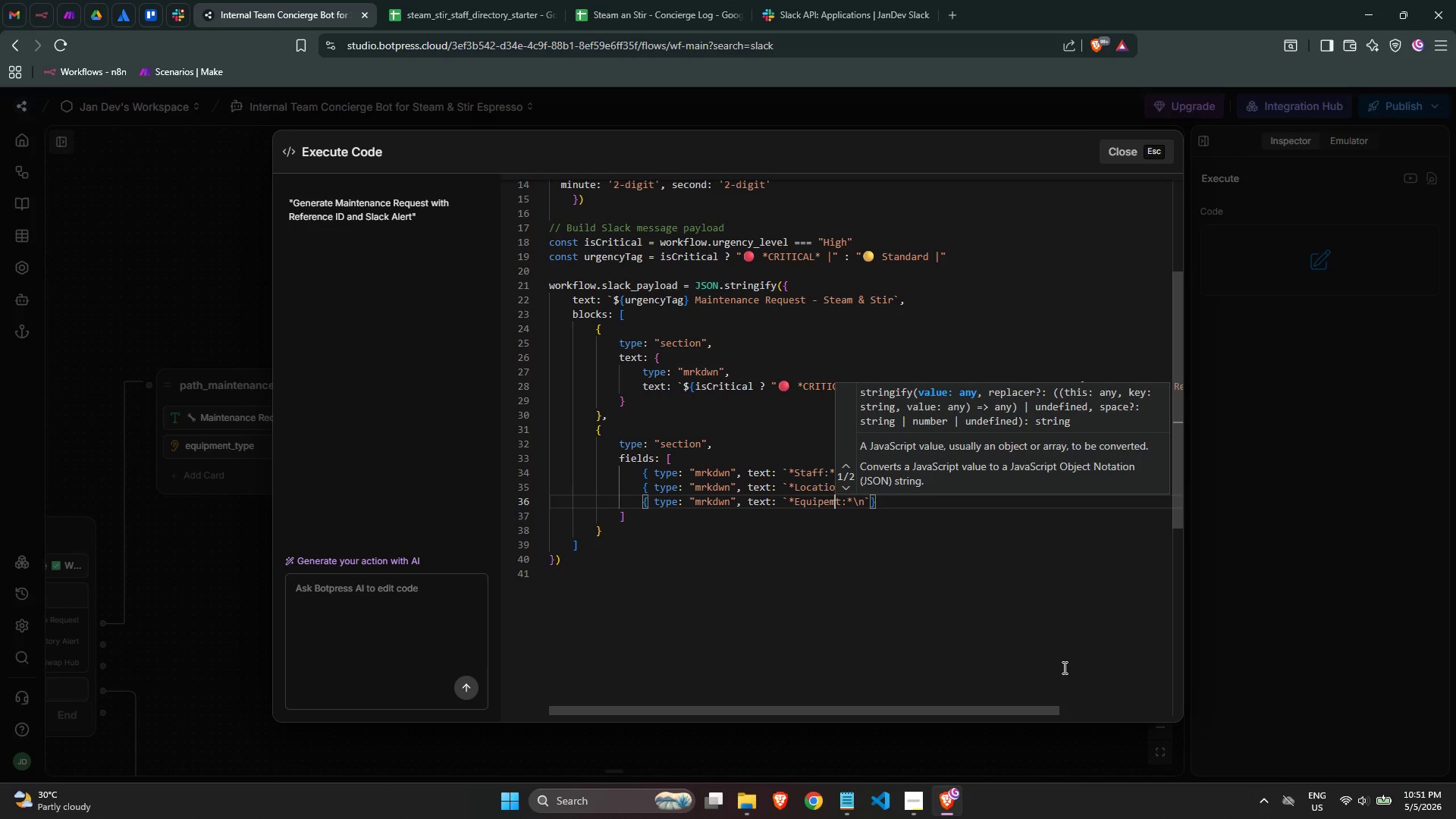 
key(ArrowLeft)
 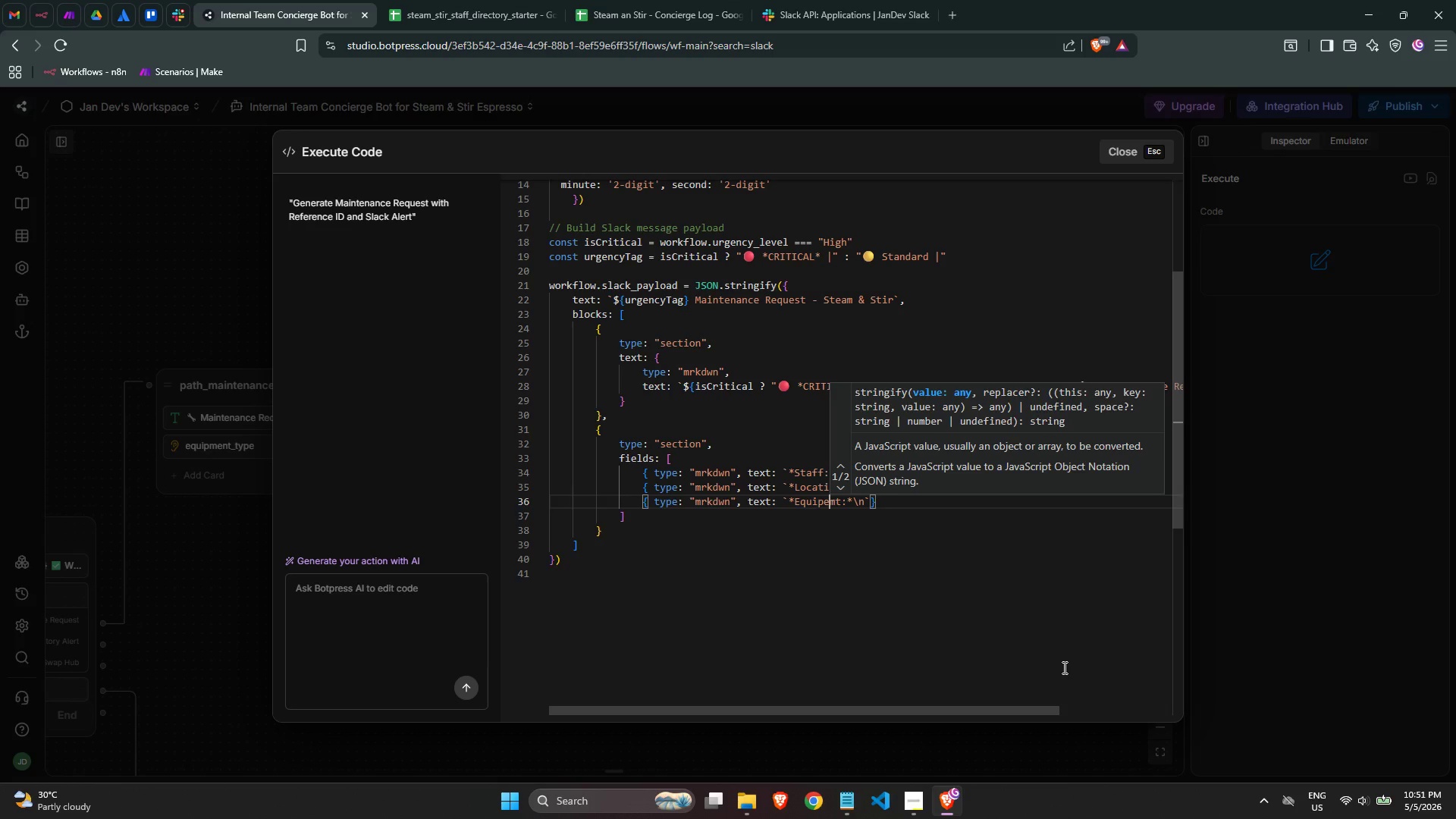 
key(Backspace)
 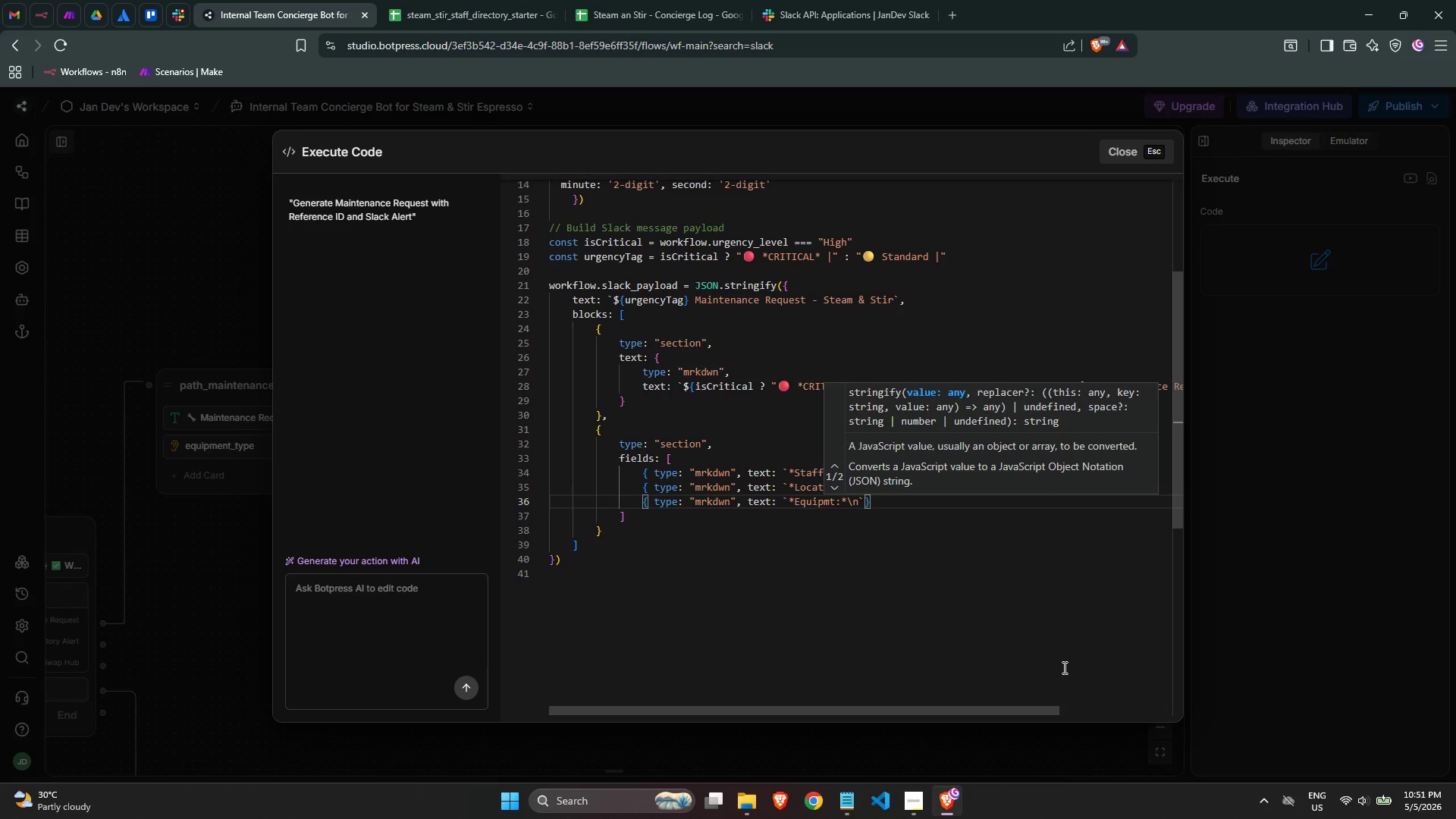 
key(ArrowRight)
 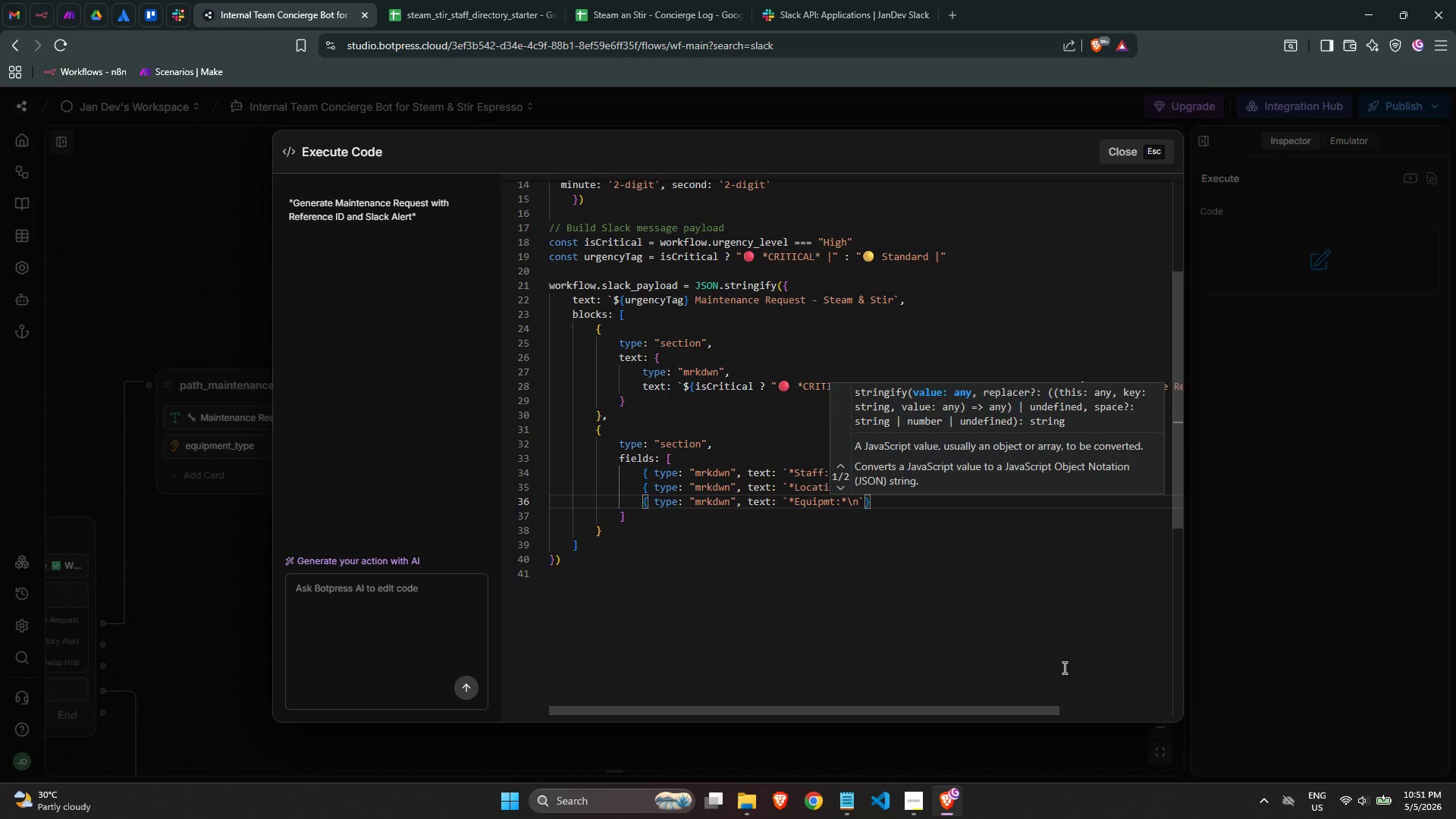 
type(rn)
 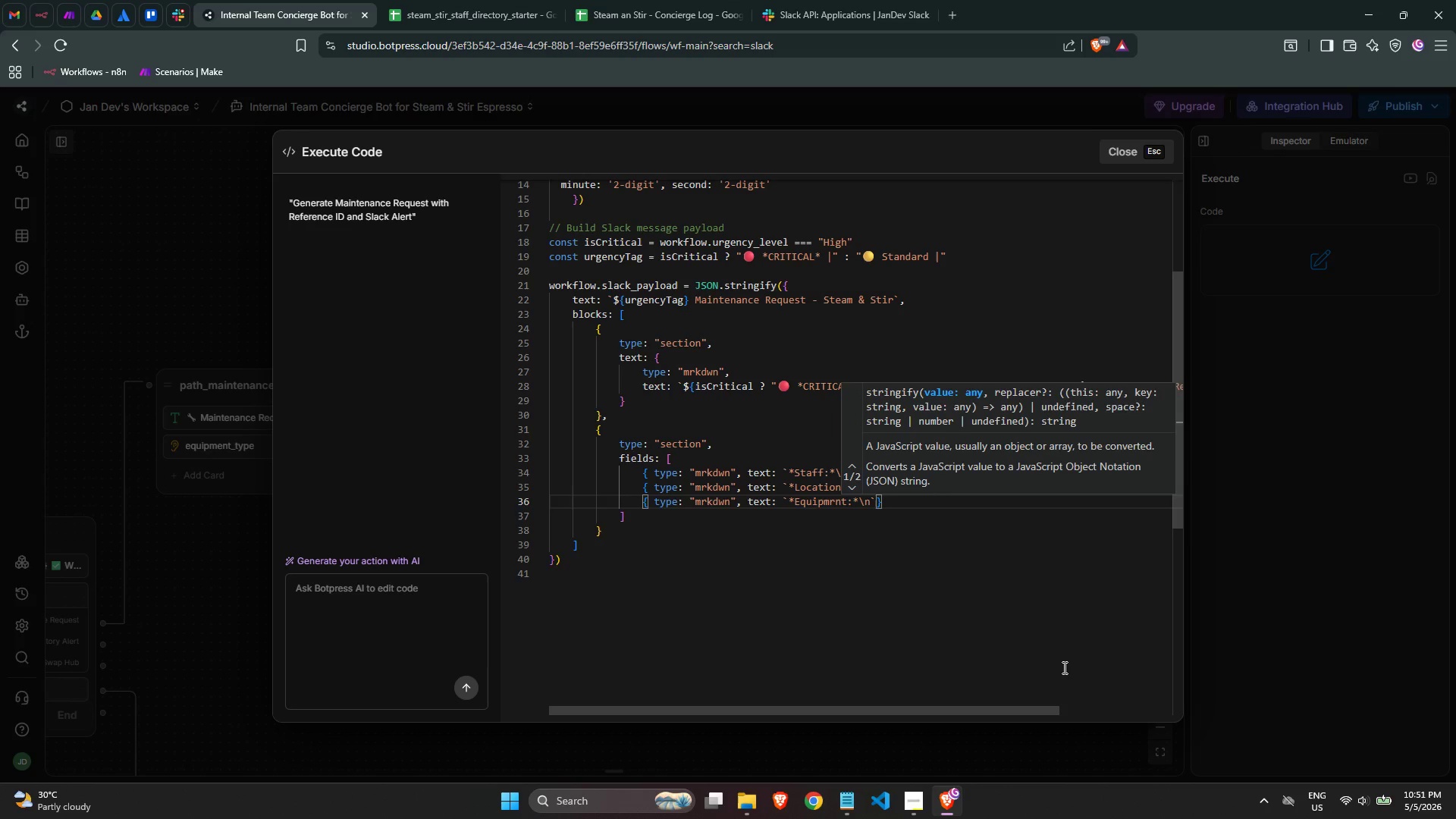 
key(ArrowRight)
 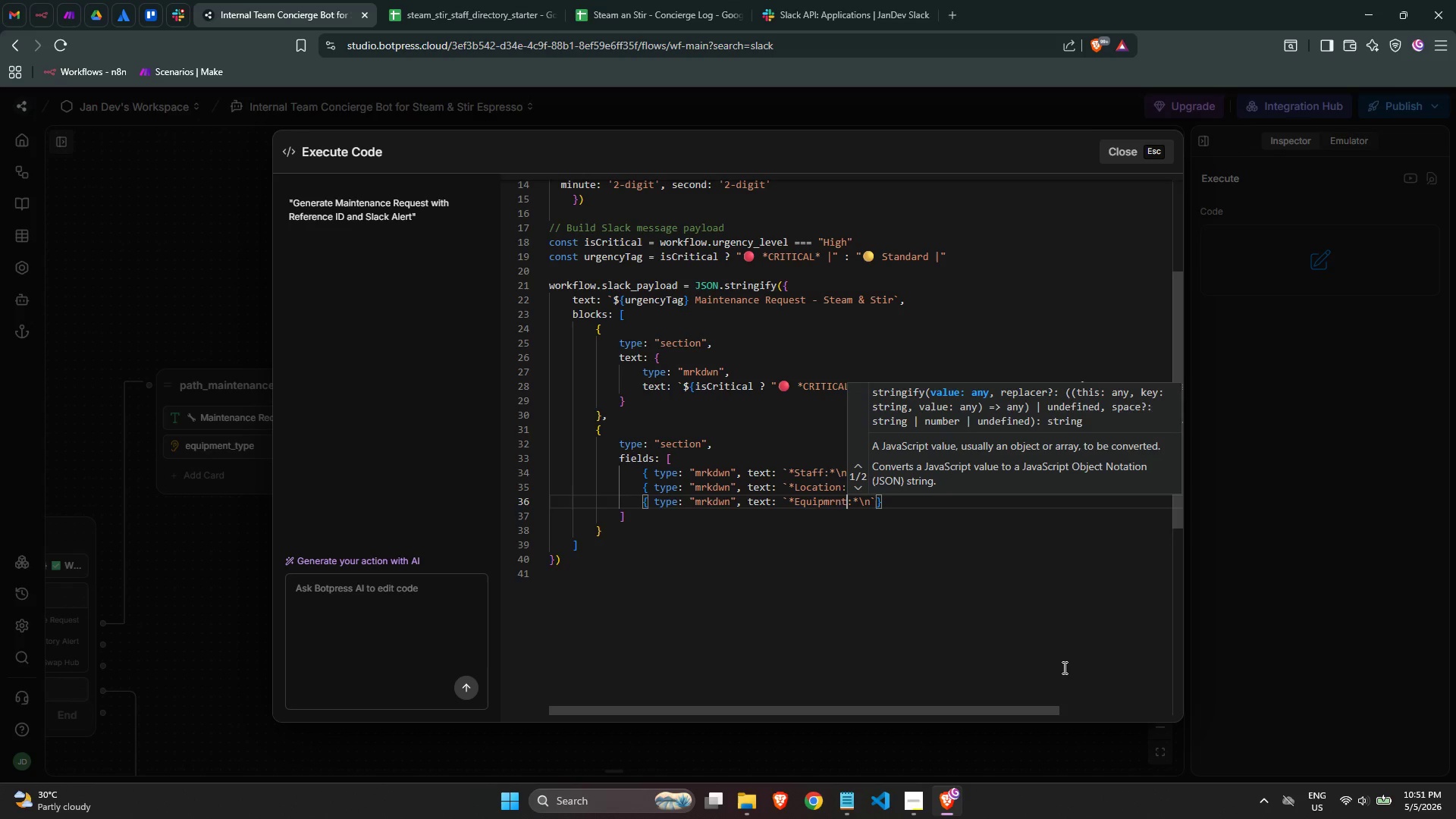 
key(ArrowLeft)
 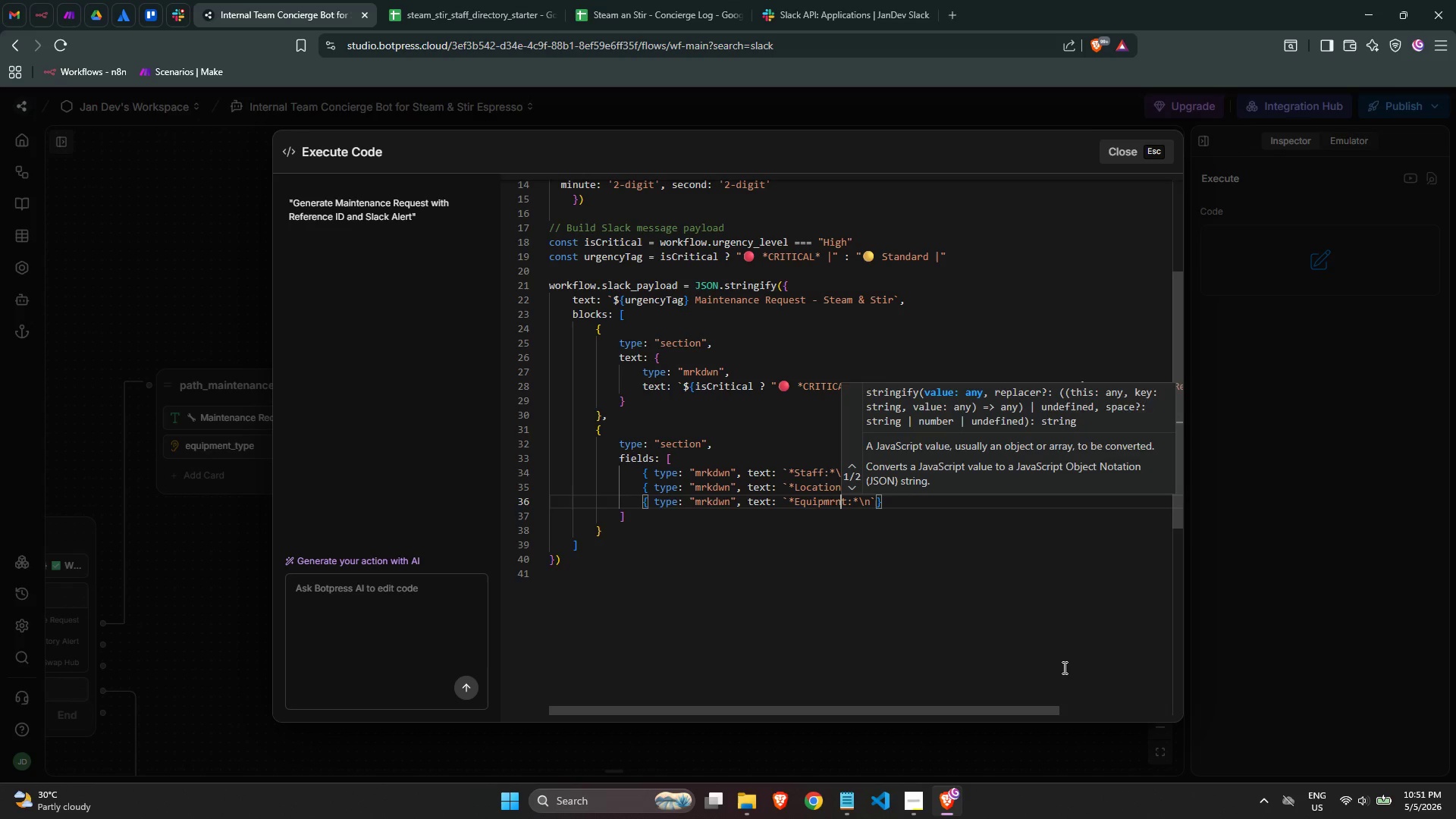 
key(ArrowLeft)
 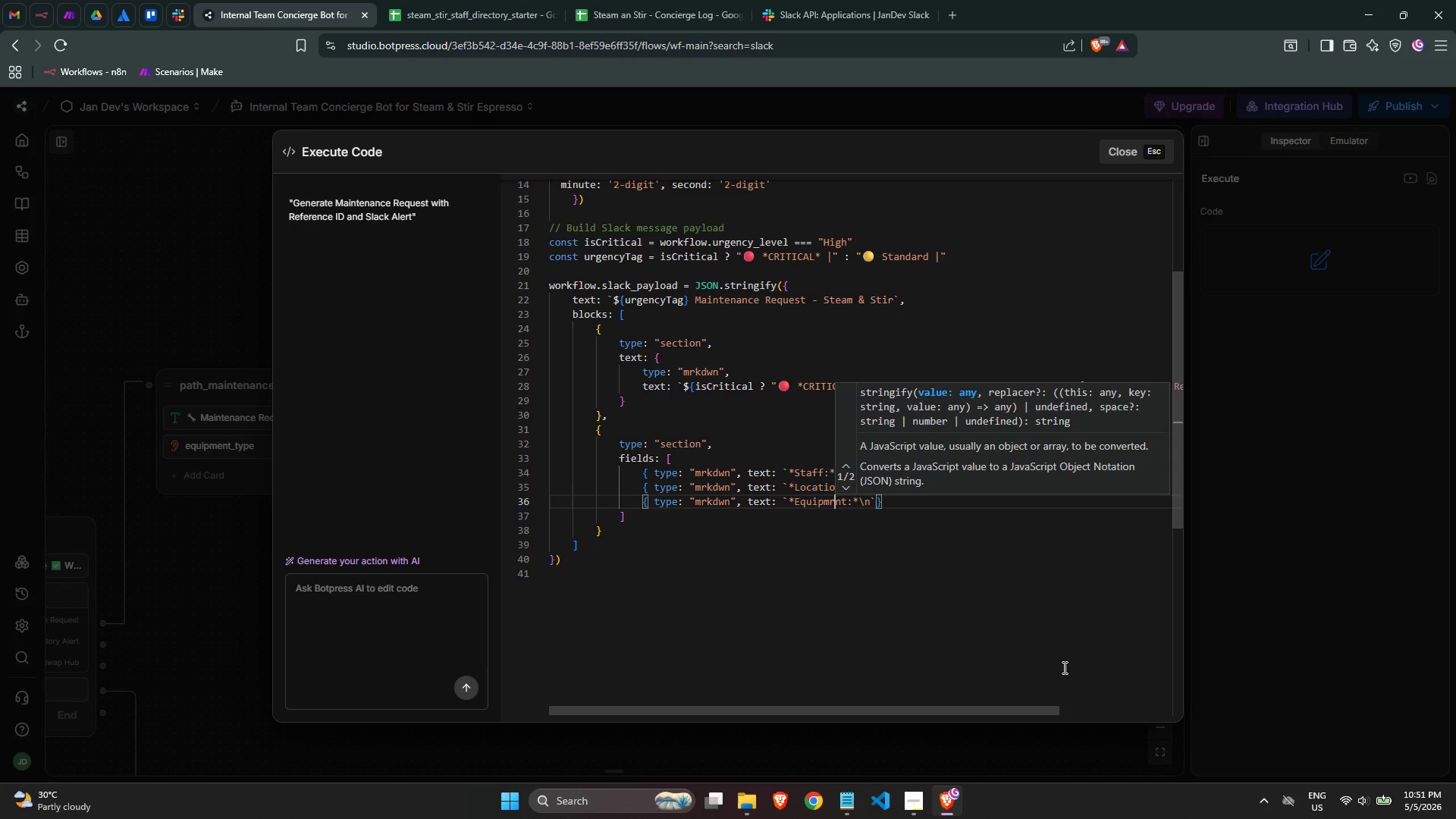 
key(Backspace)
 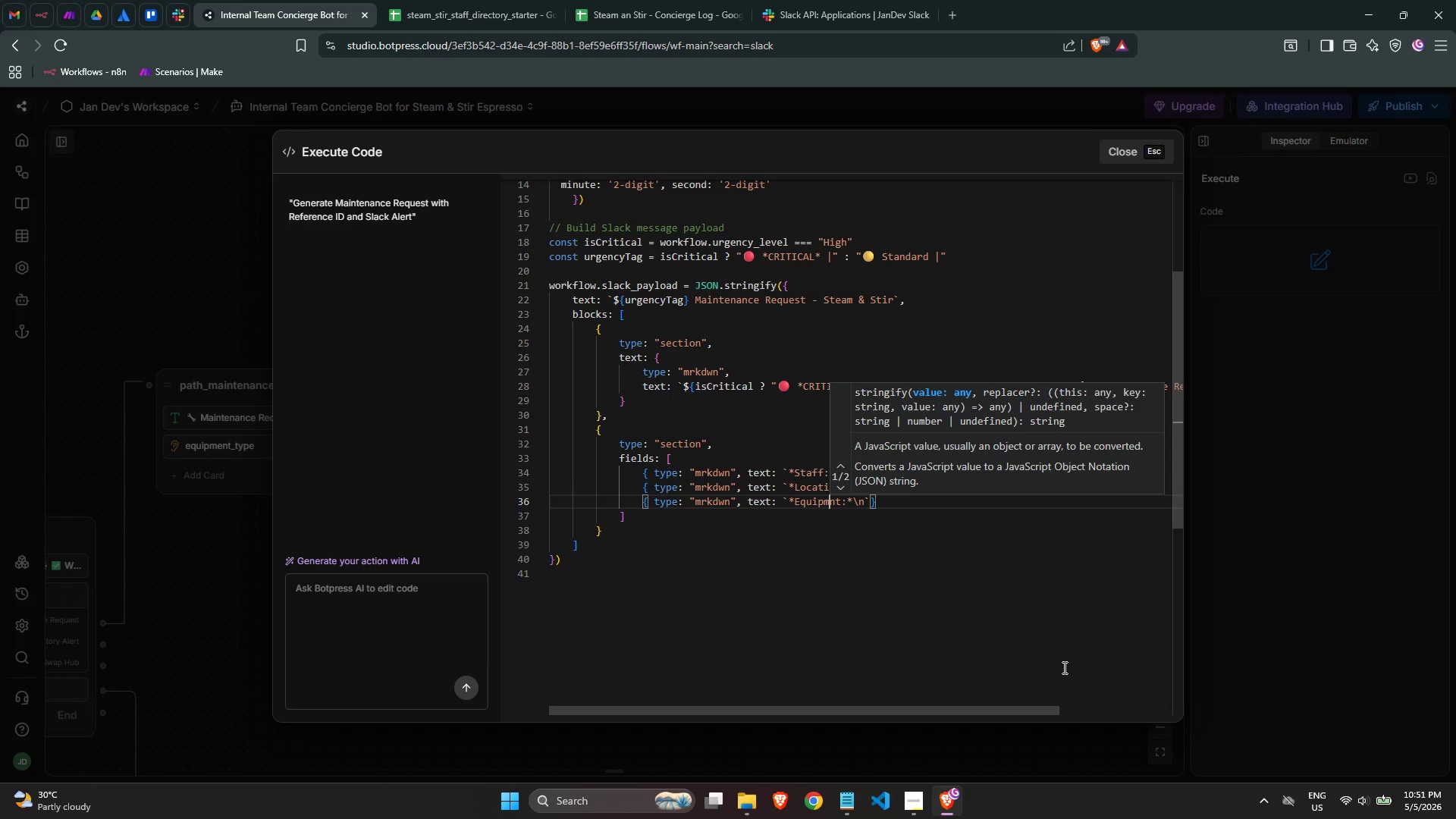 
key(E)
 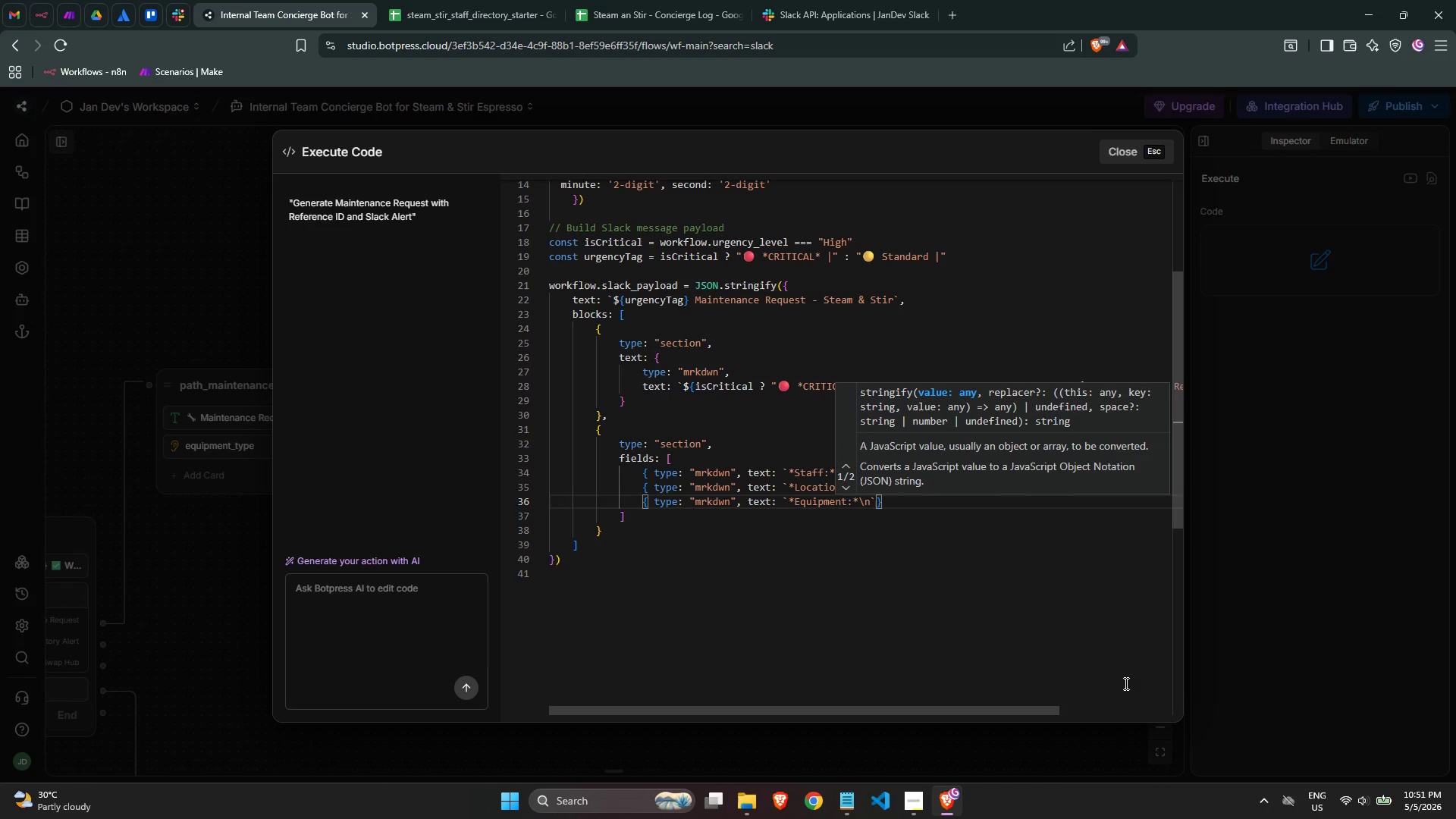 
left_click_drag(start_coordinate=[1030, 583], to_coordinate=[1025, 582])
 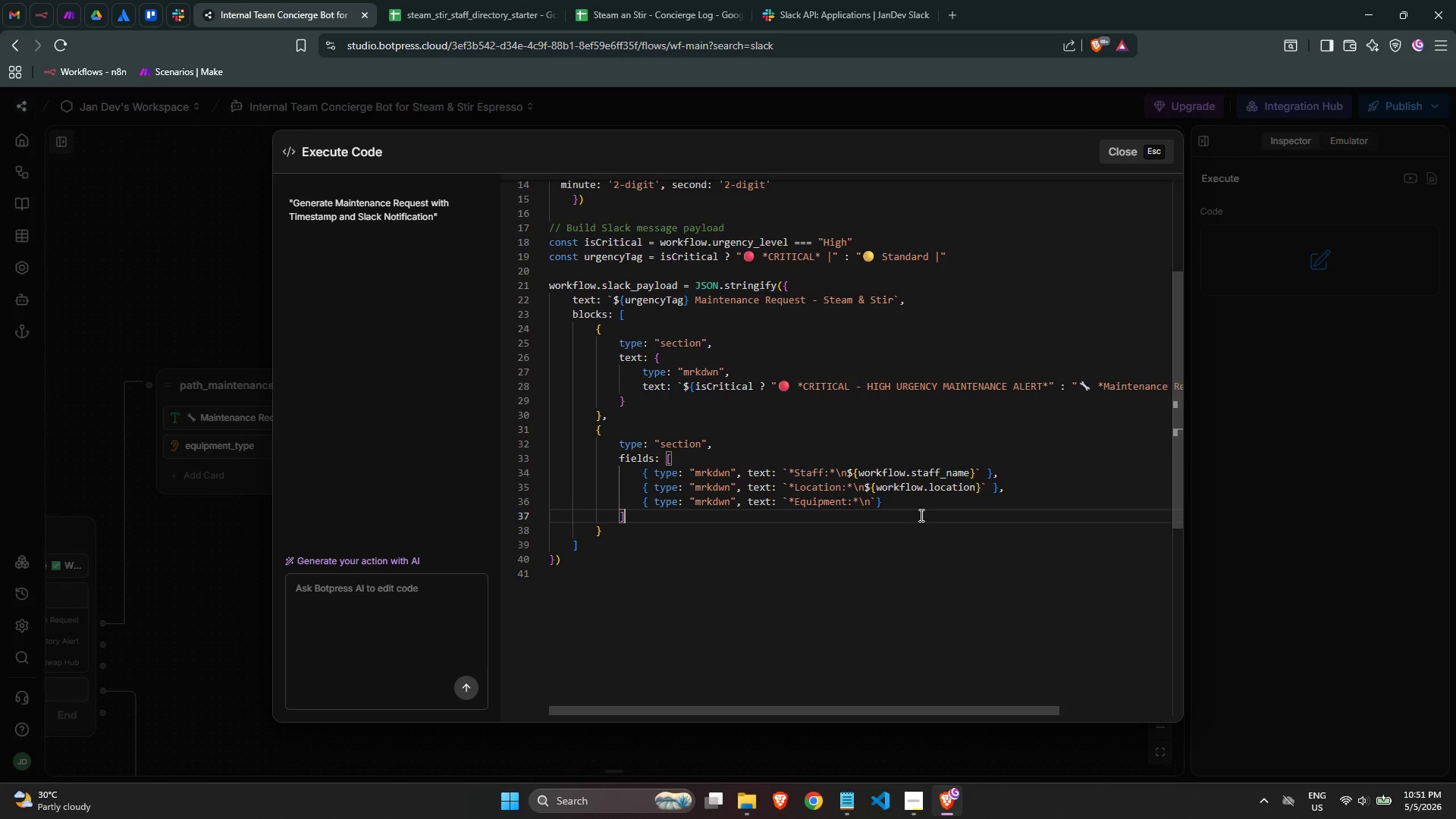 
double_click([913, 498])
 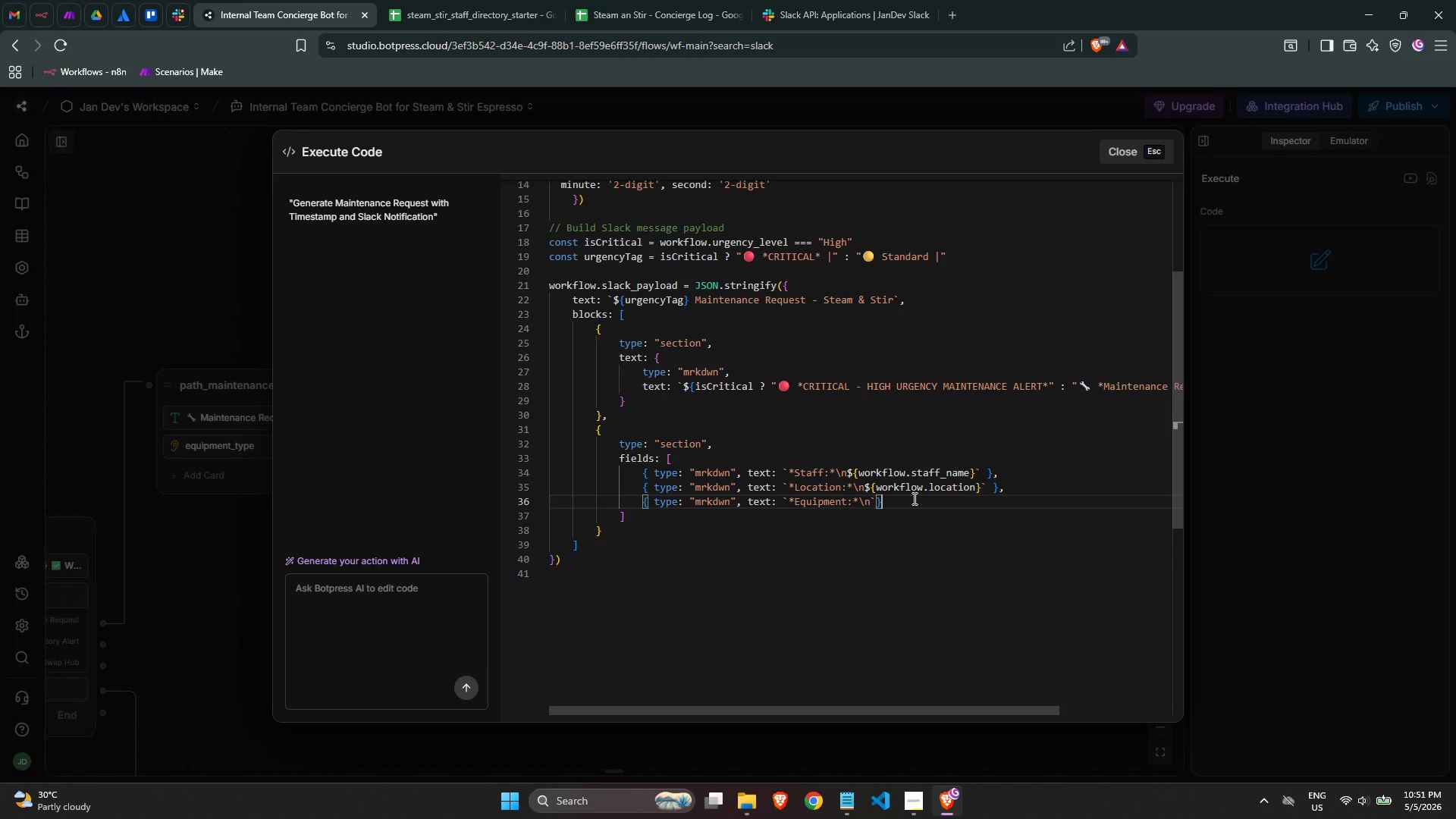 
key(ArrowLeft)
 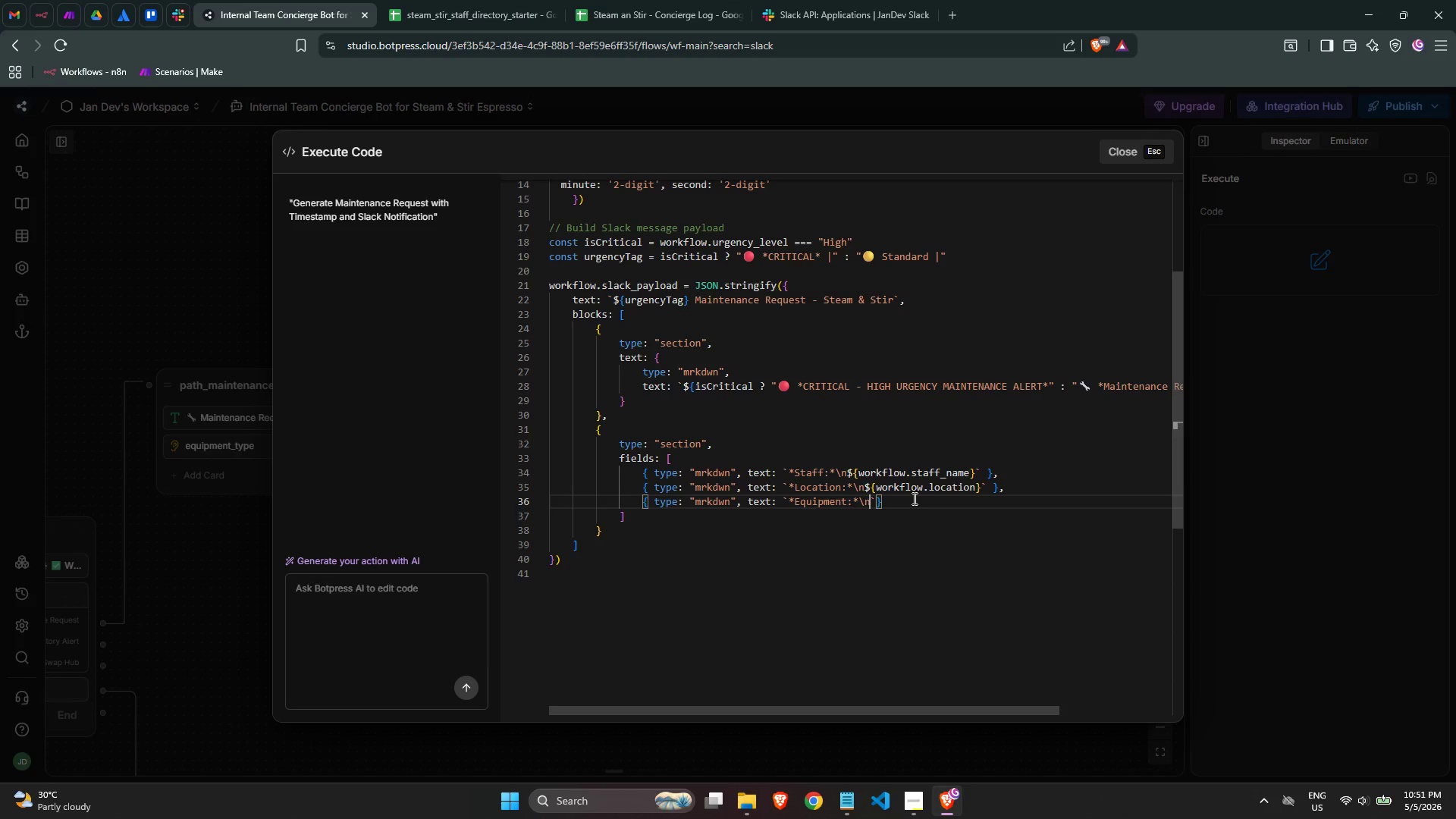 
key(ArrowLeft)
 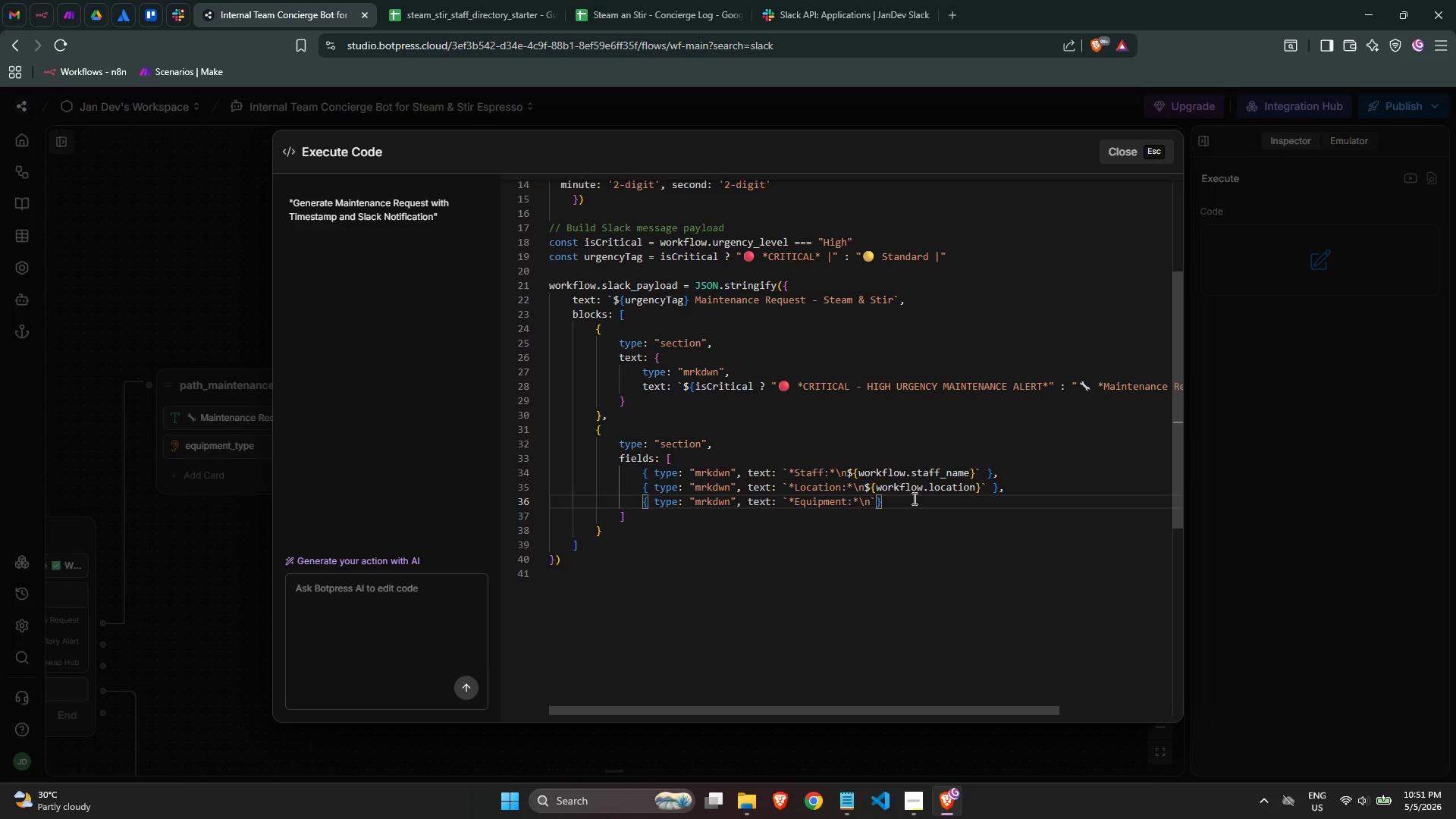 
key(Shift+4)
 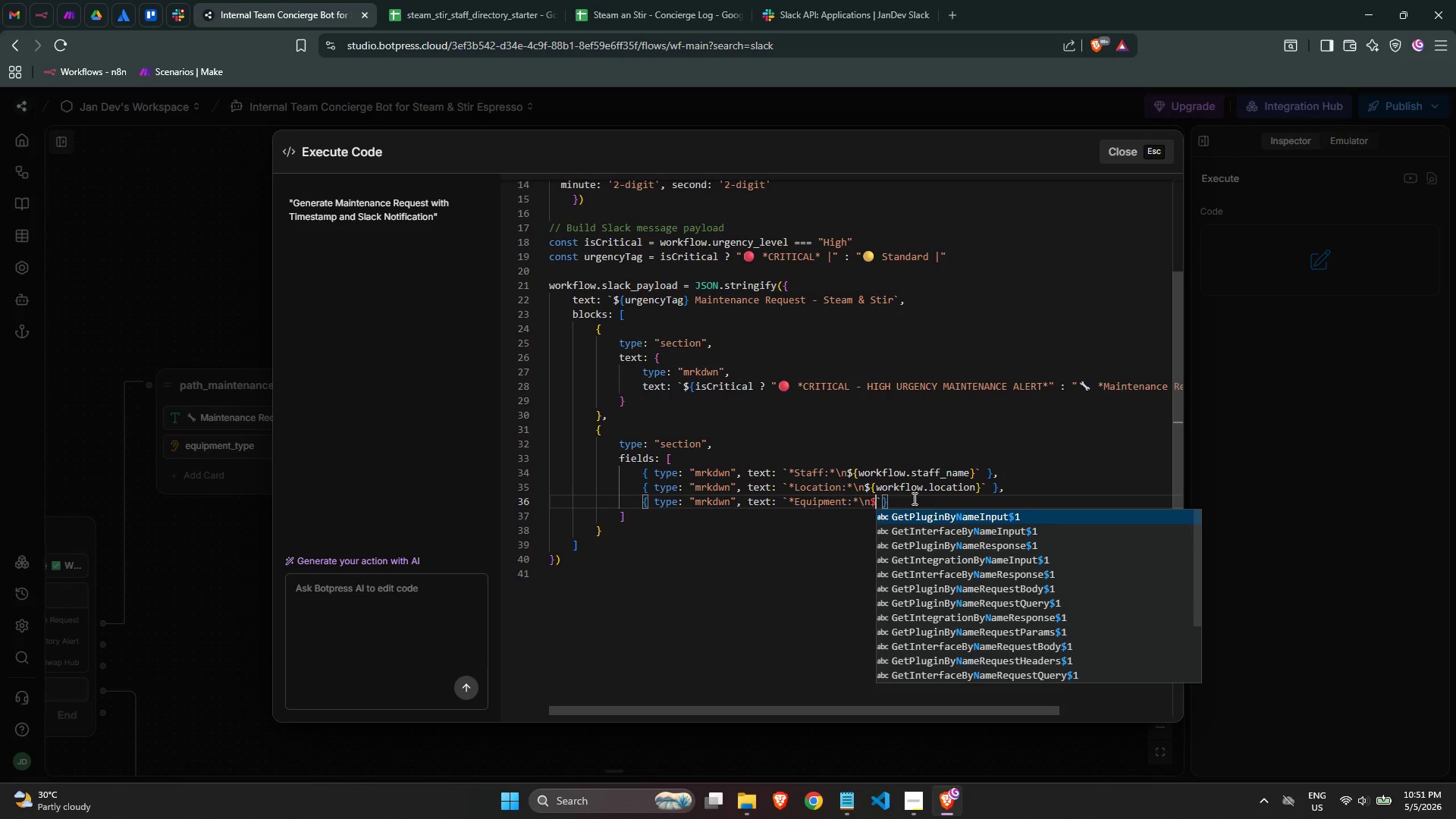 
key(Shift+ShiftLeft)
 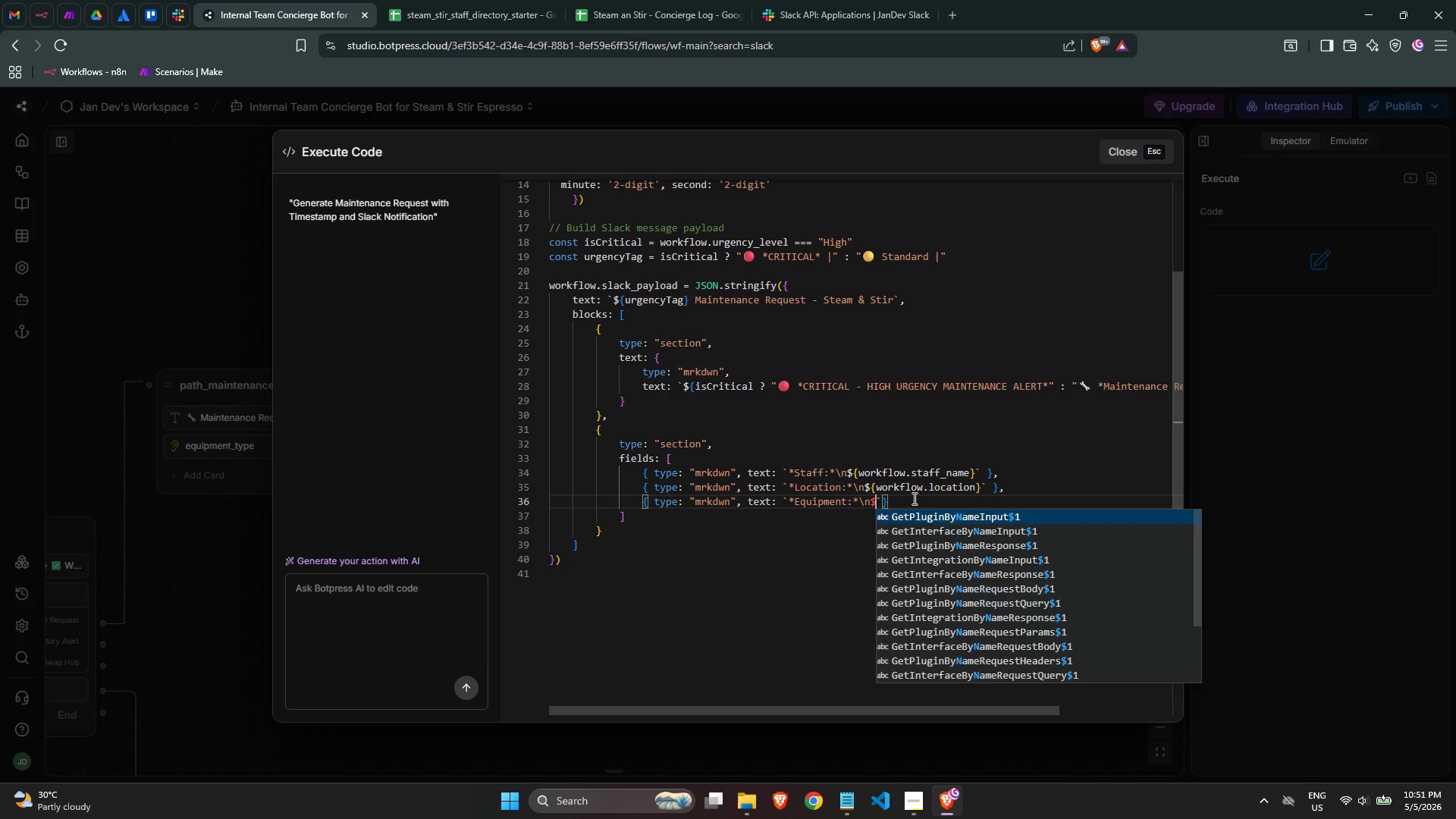 
key(Shift+BracketLeft)
 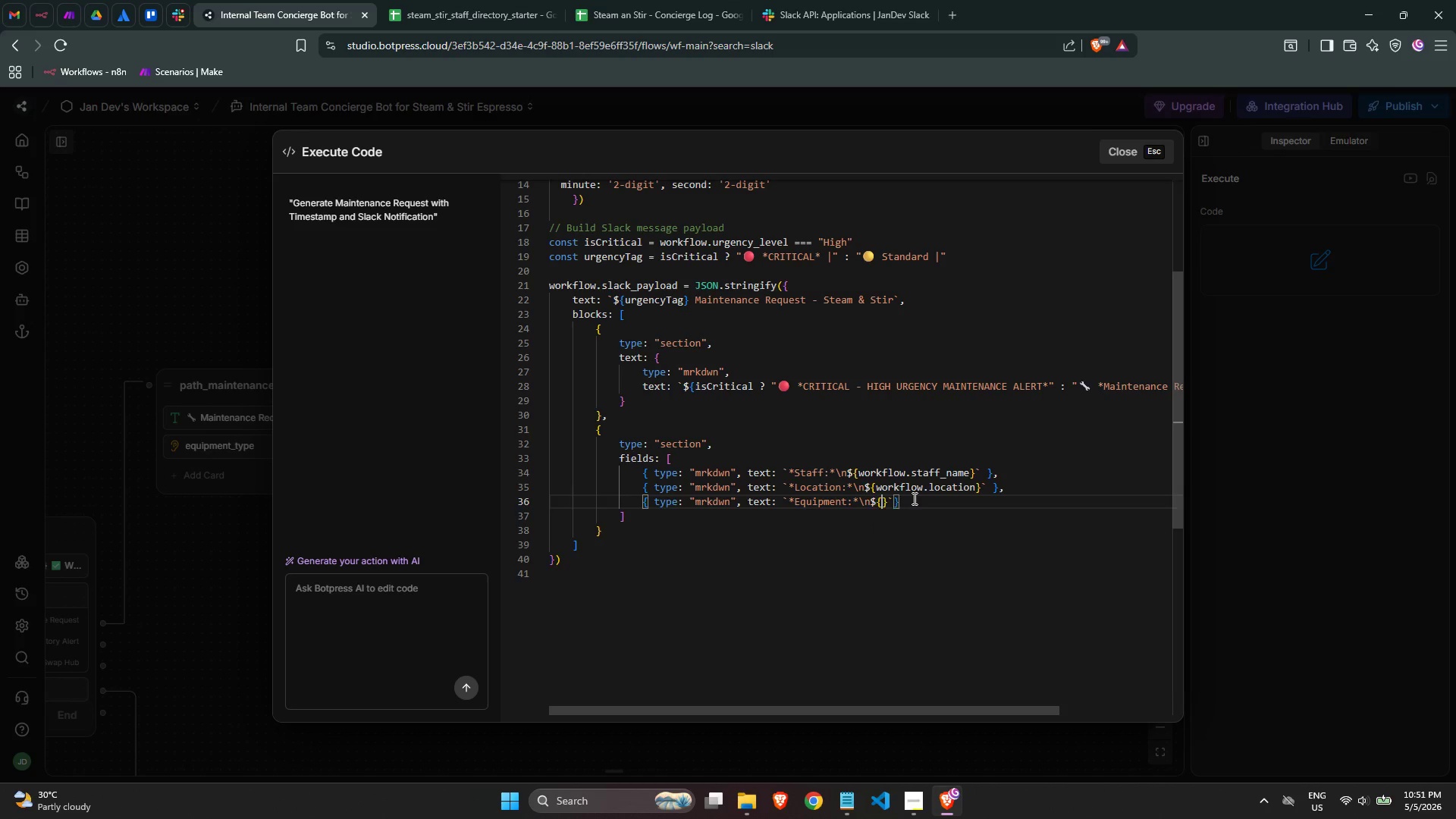 
key(Shift+BracketRight)
 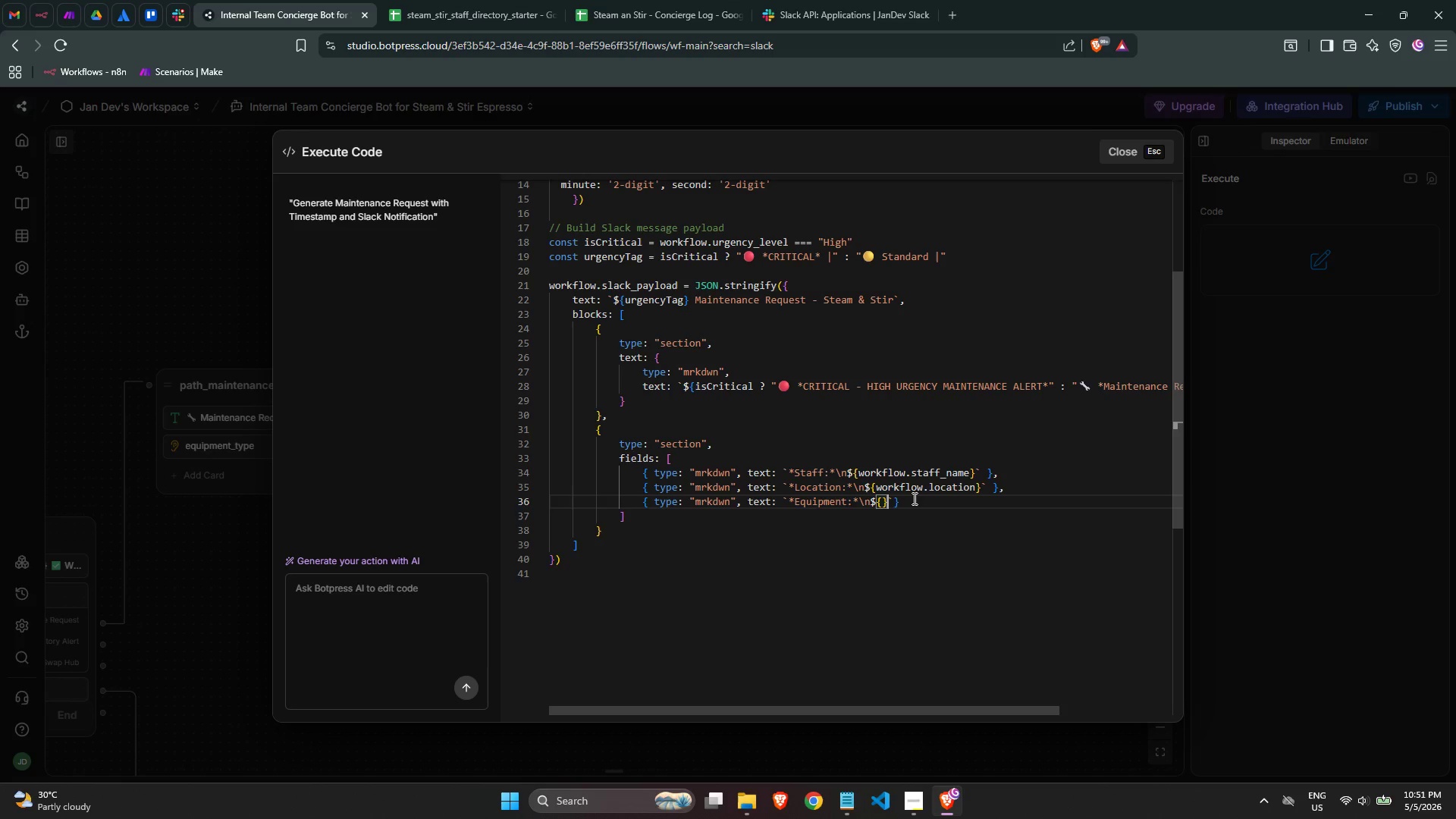 
key(ArrowLeft)
 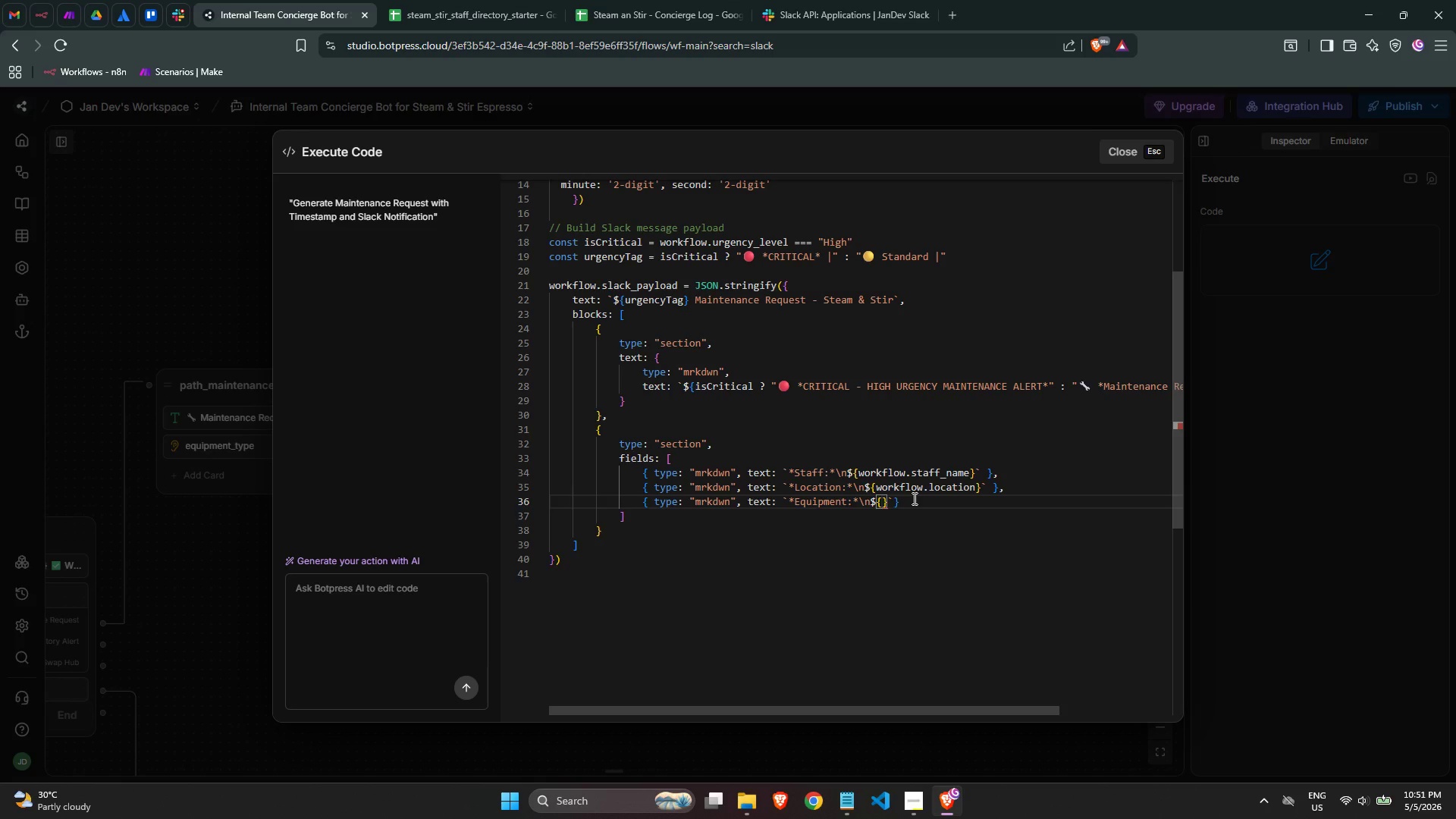 
type(work)
 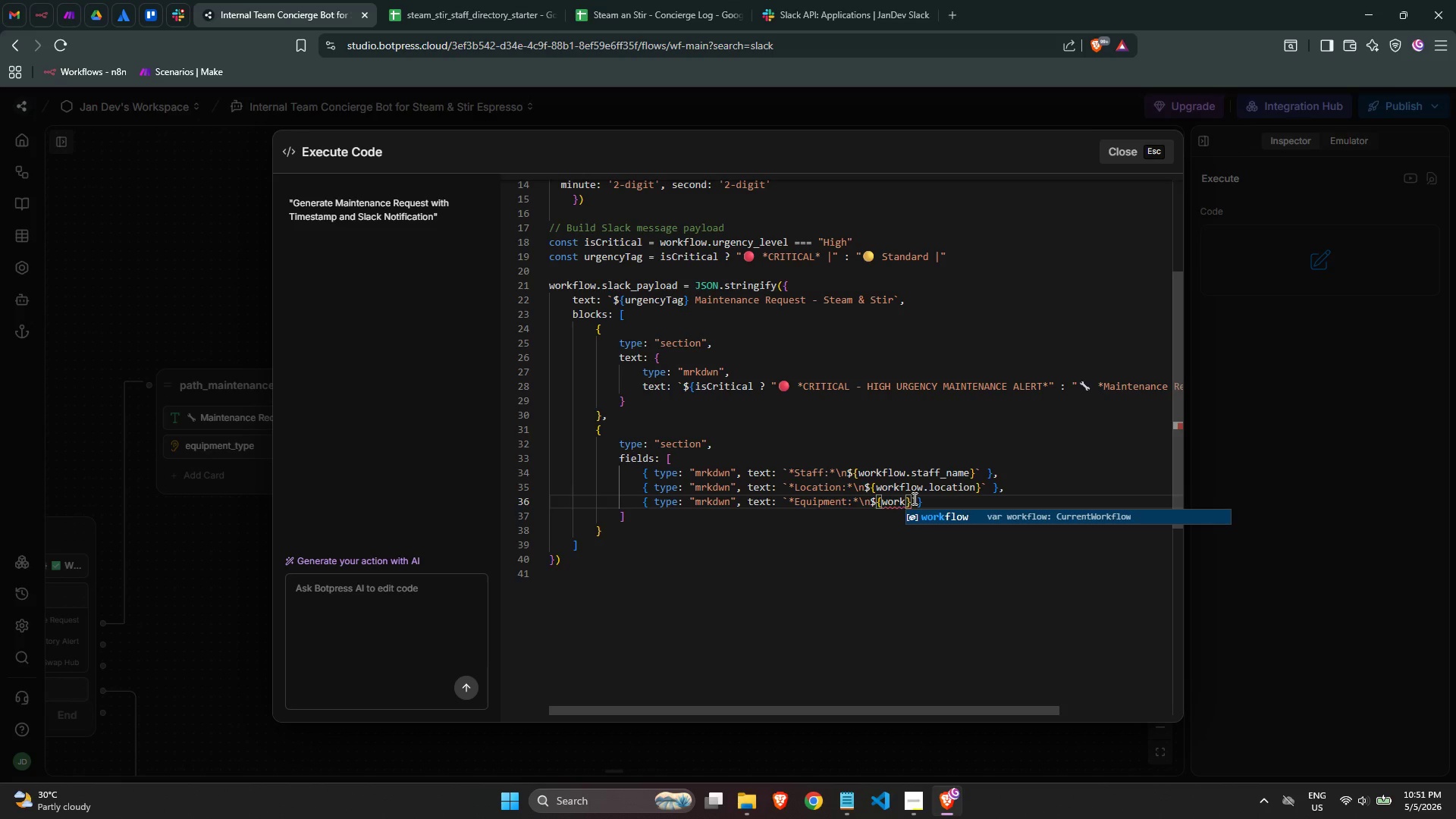 
key(Enter)
 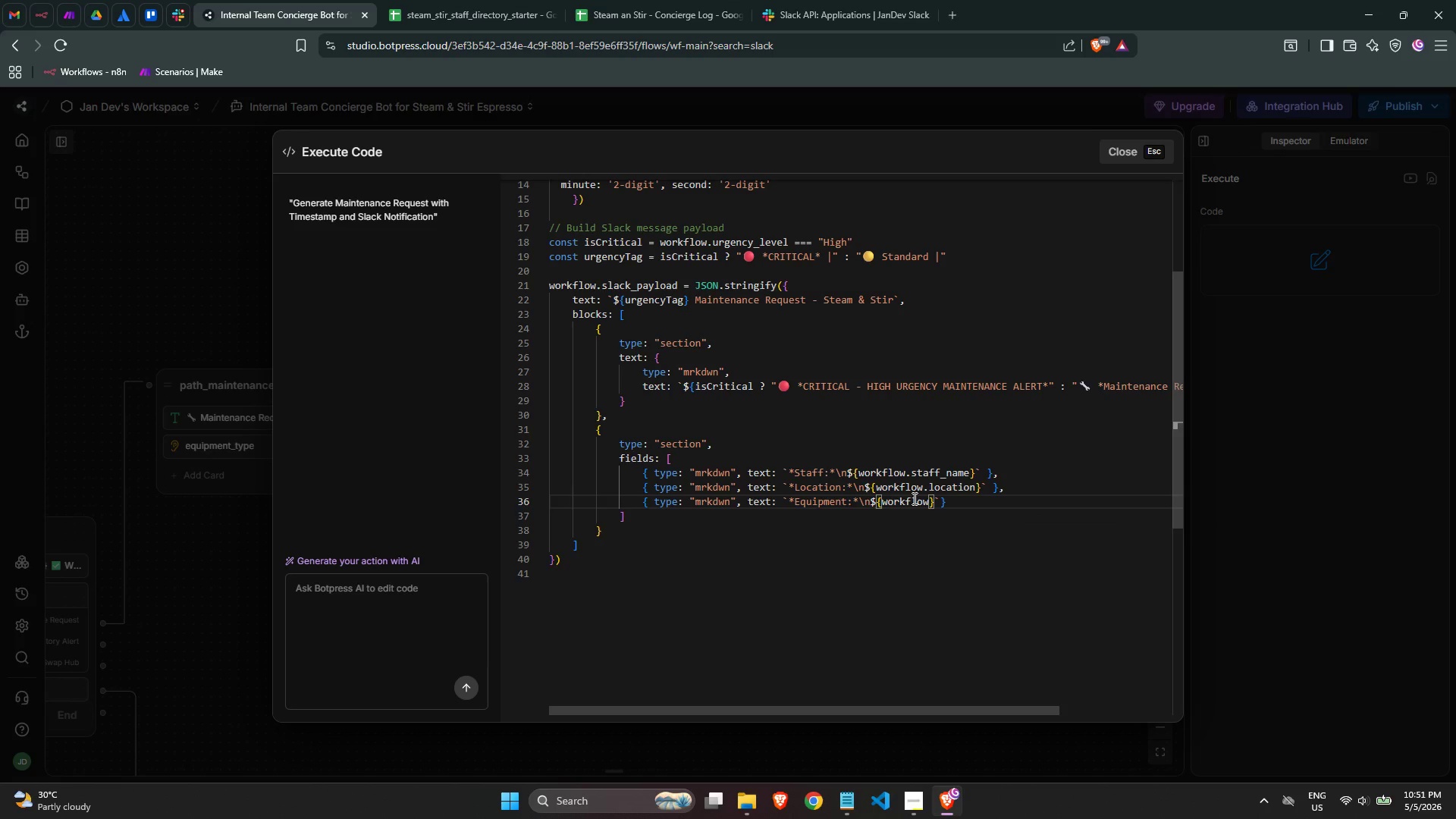 
type(.equi)
 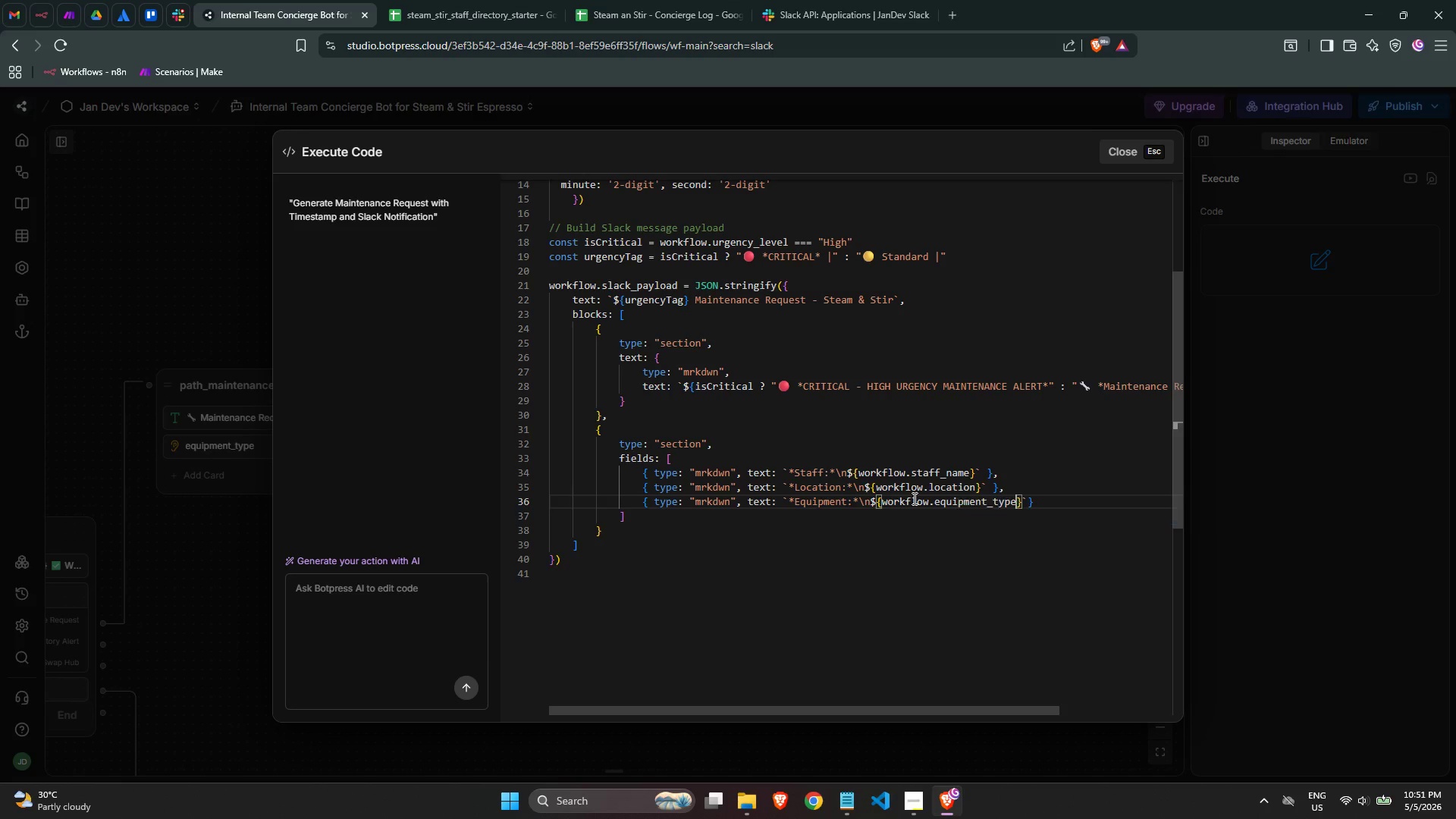 
key(Enter)
 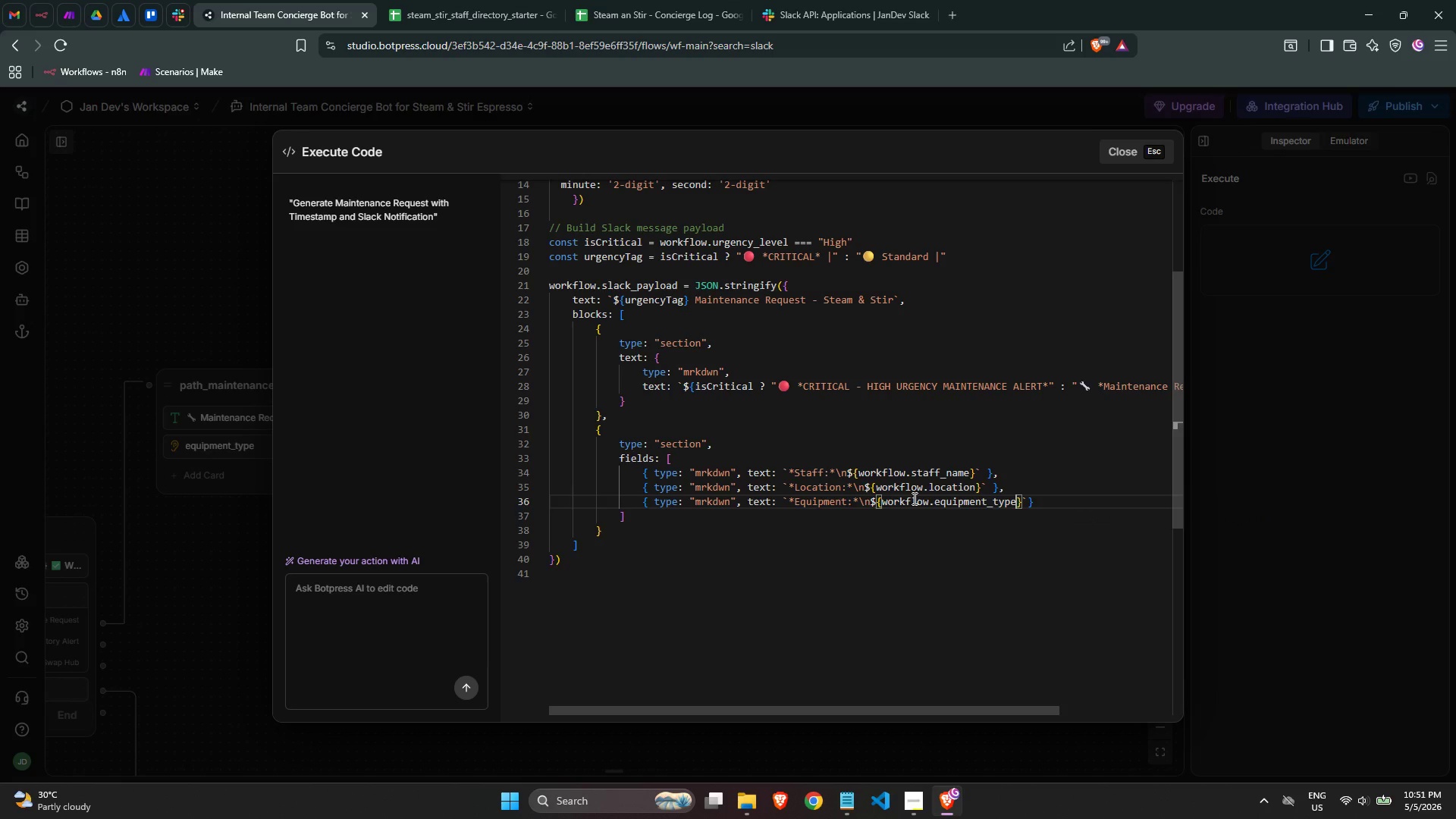 
key(ArrowRight)
 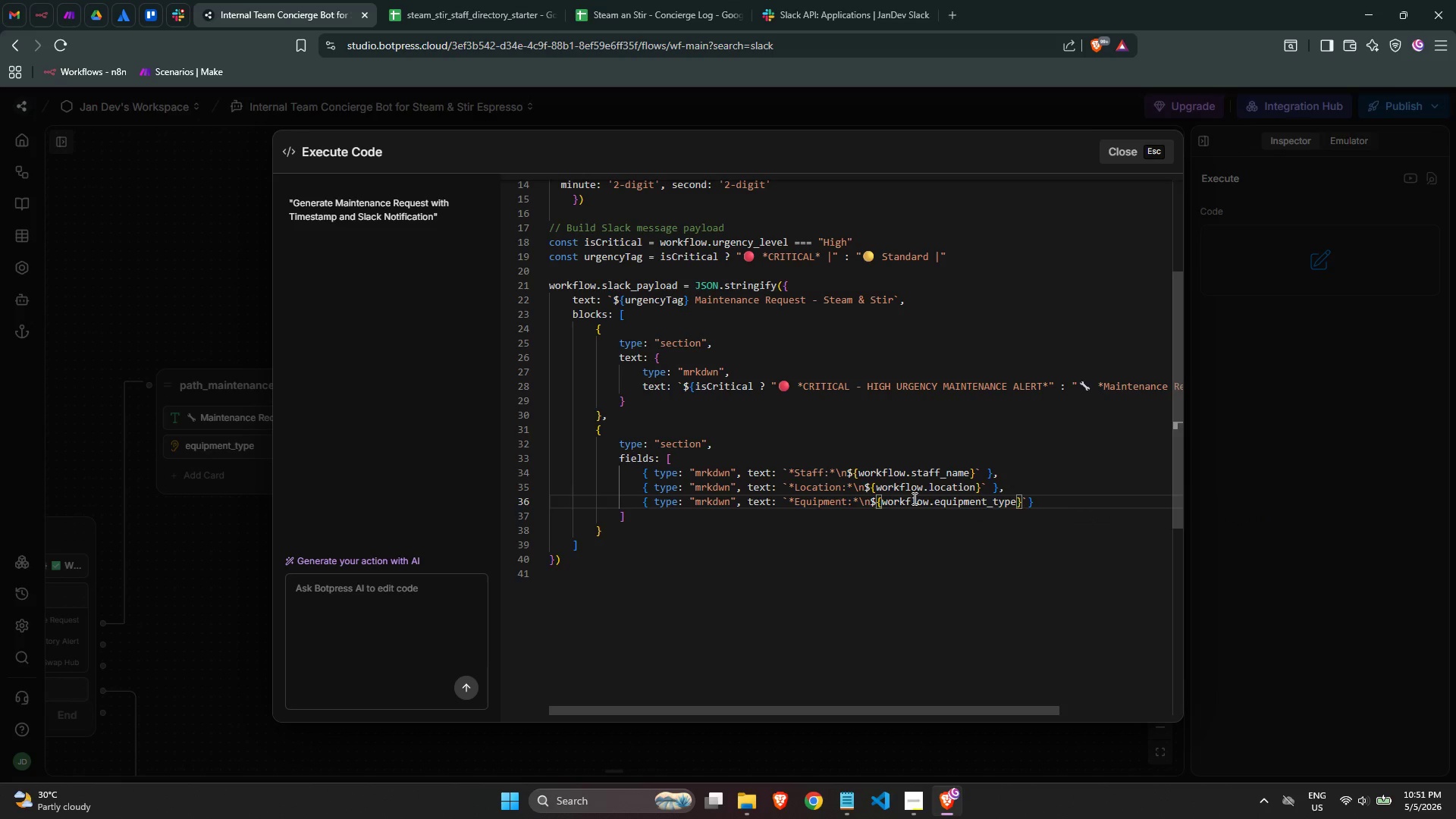 
key(ArrowRight)
 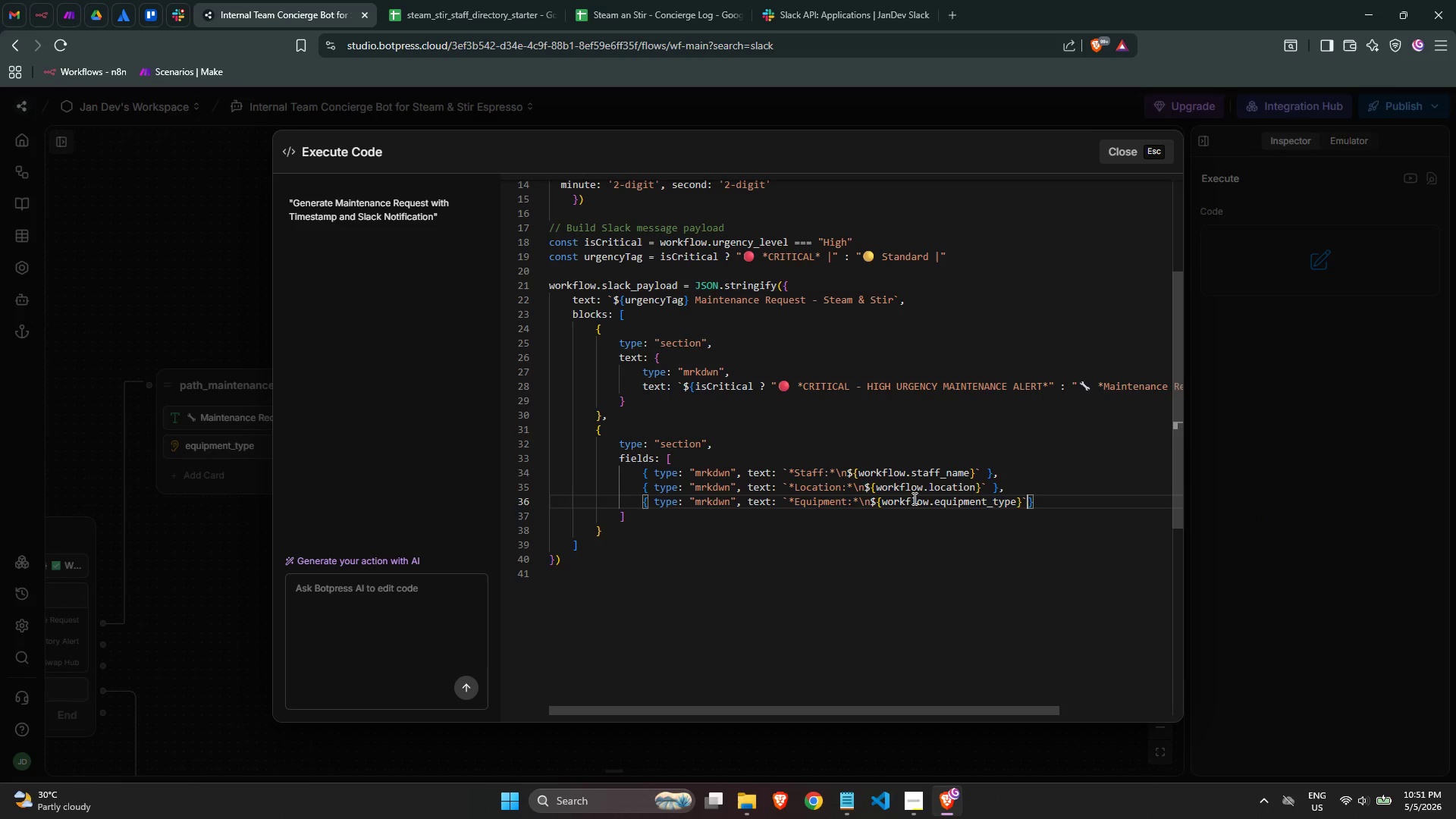 
key(Space)
 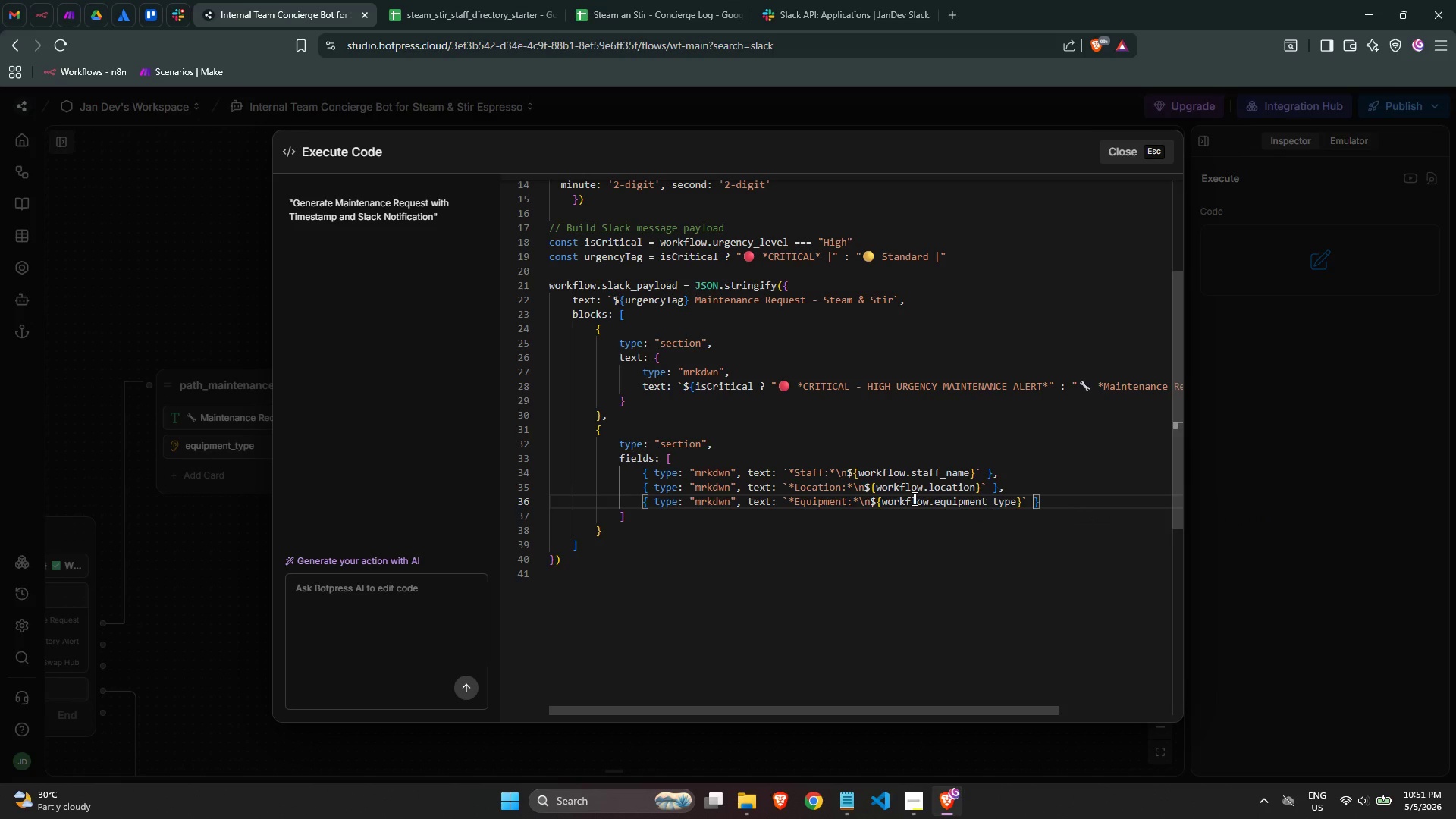 
key(ArrowRight)
 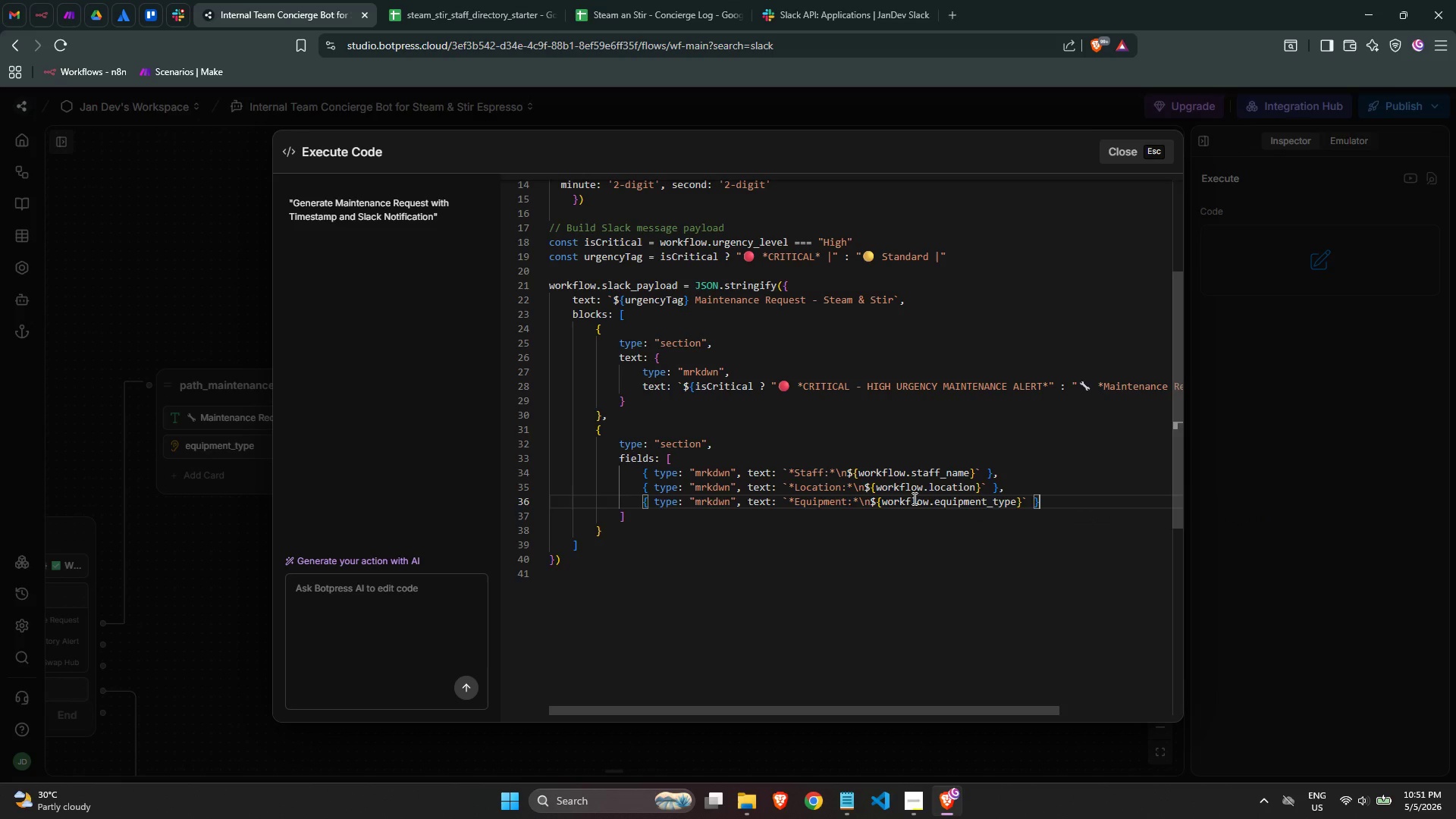 
key(Comma)
 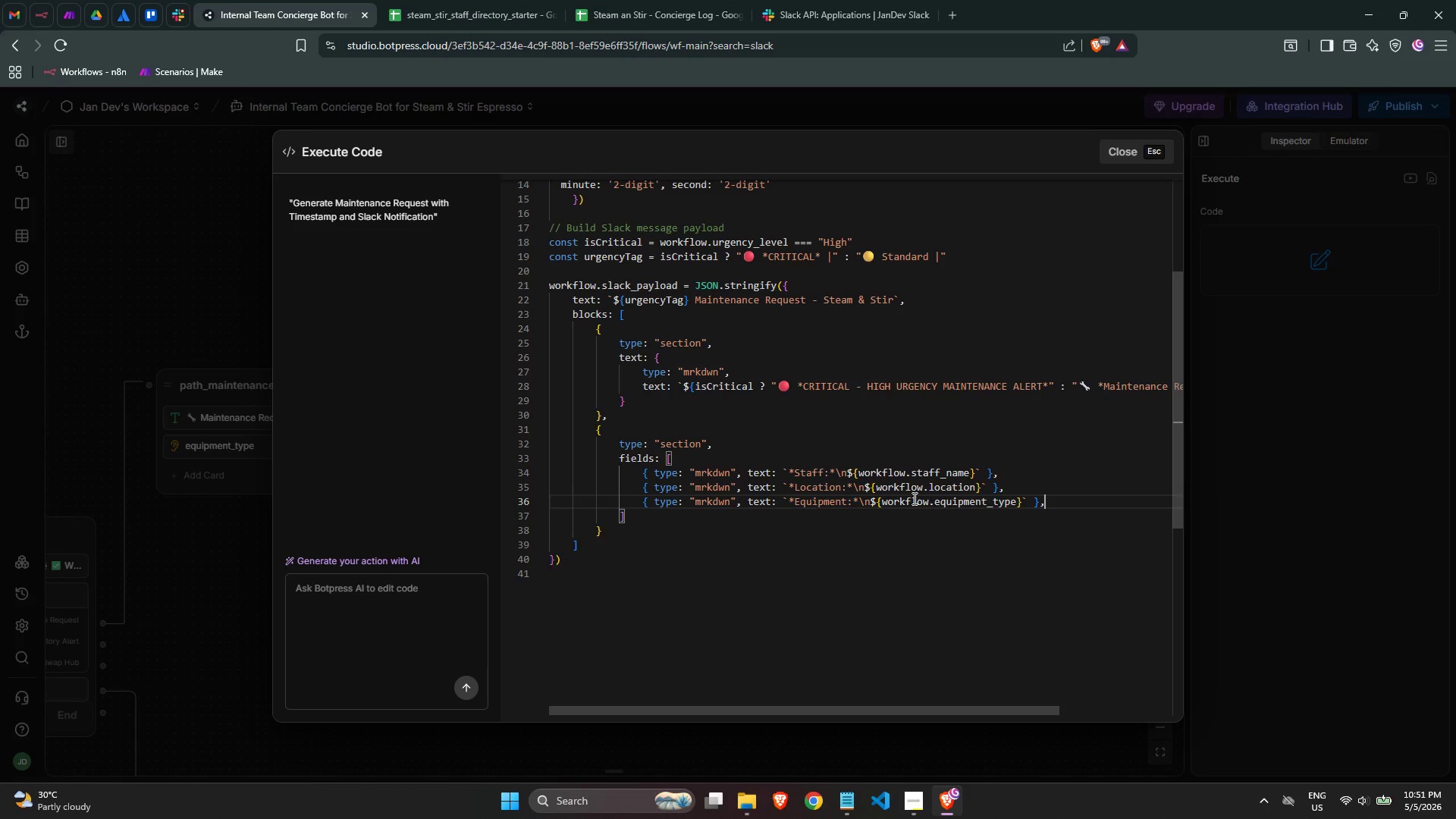 
key(Enter)
 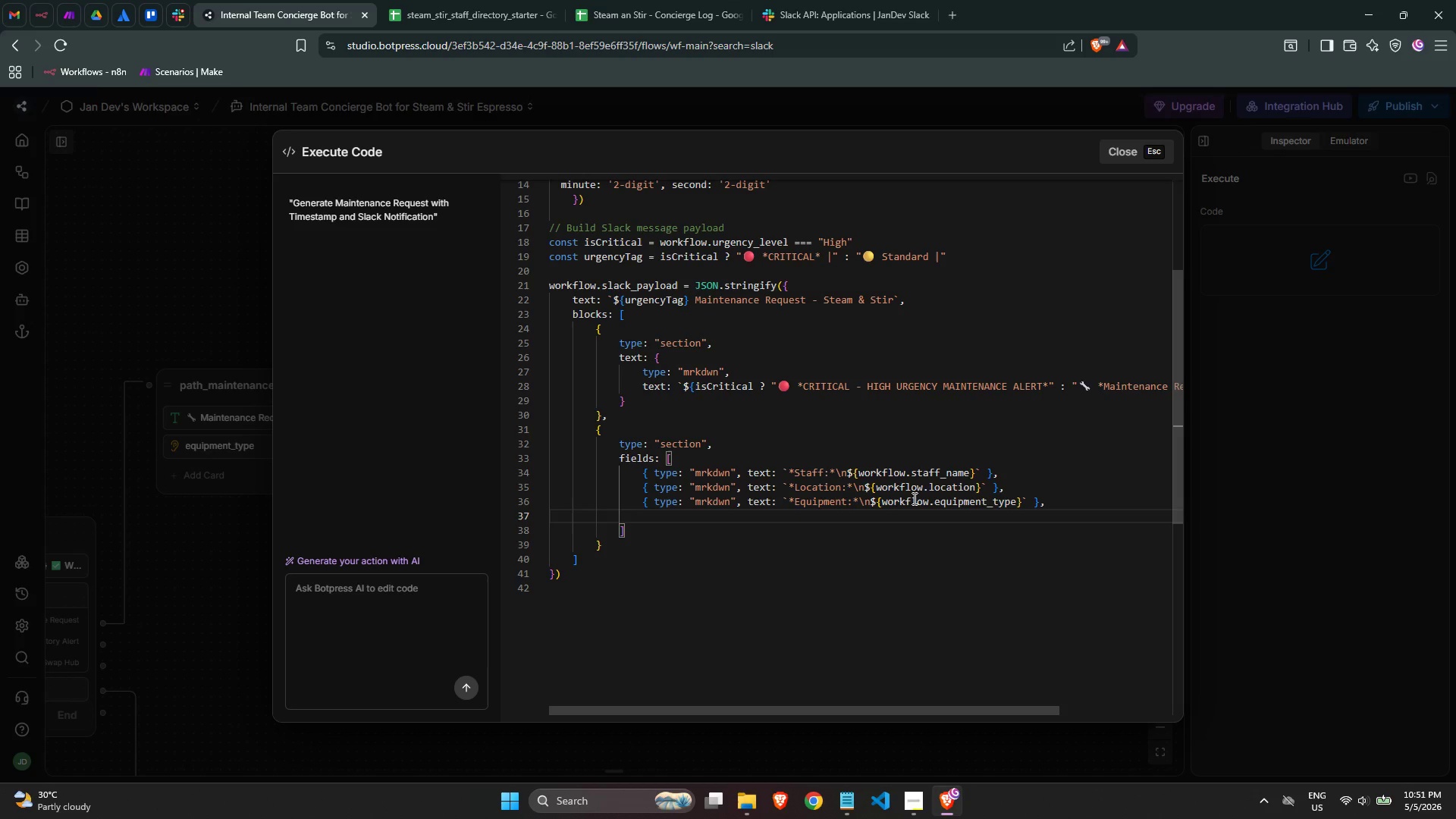 
type({ type: ")
 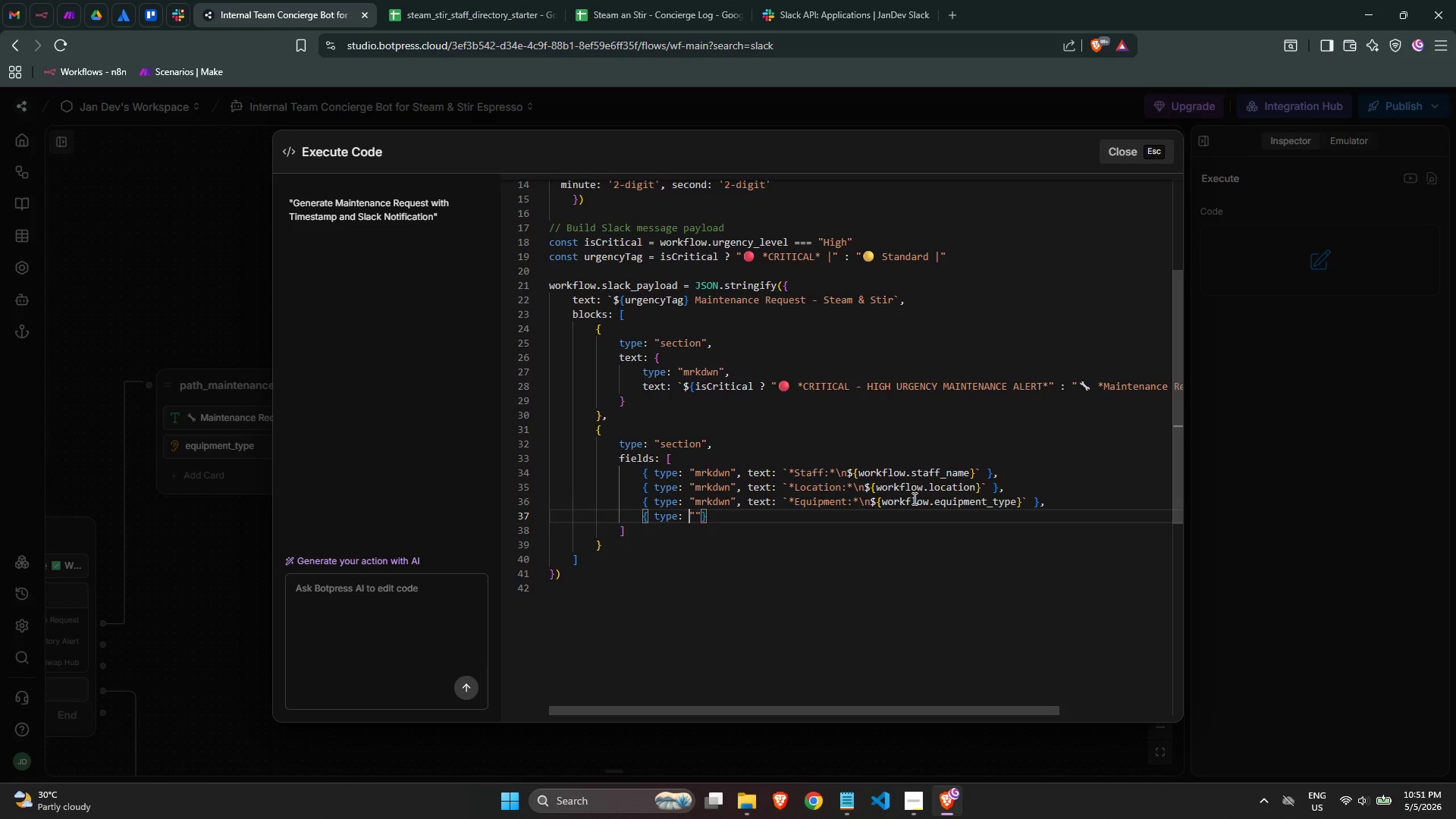 
 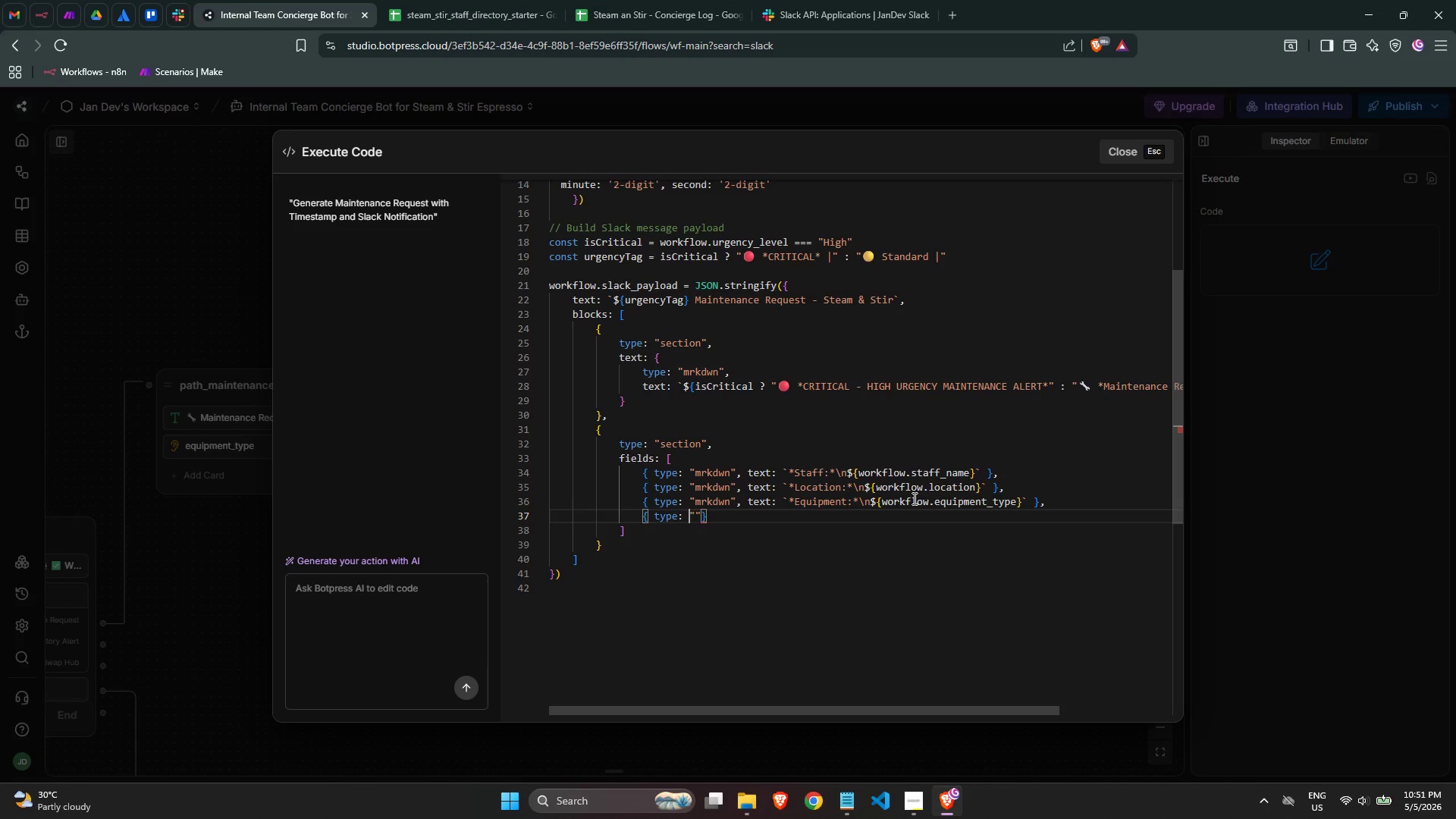 
key(ArrowLeft)
 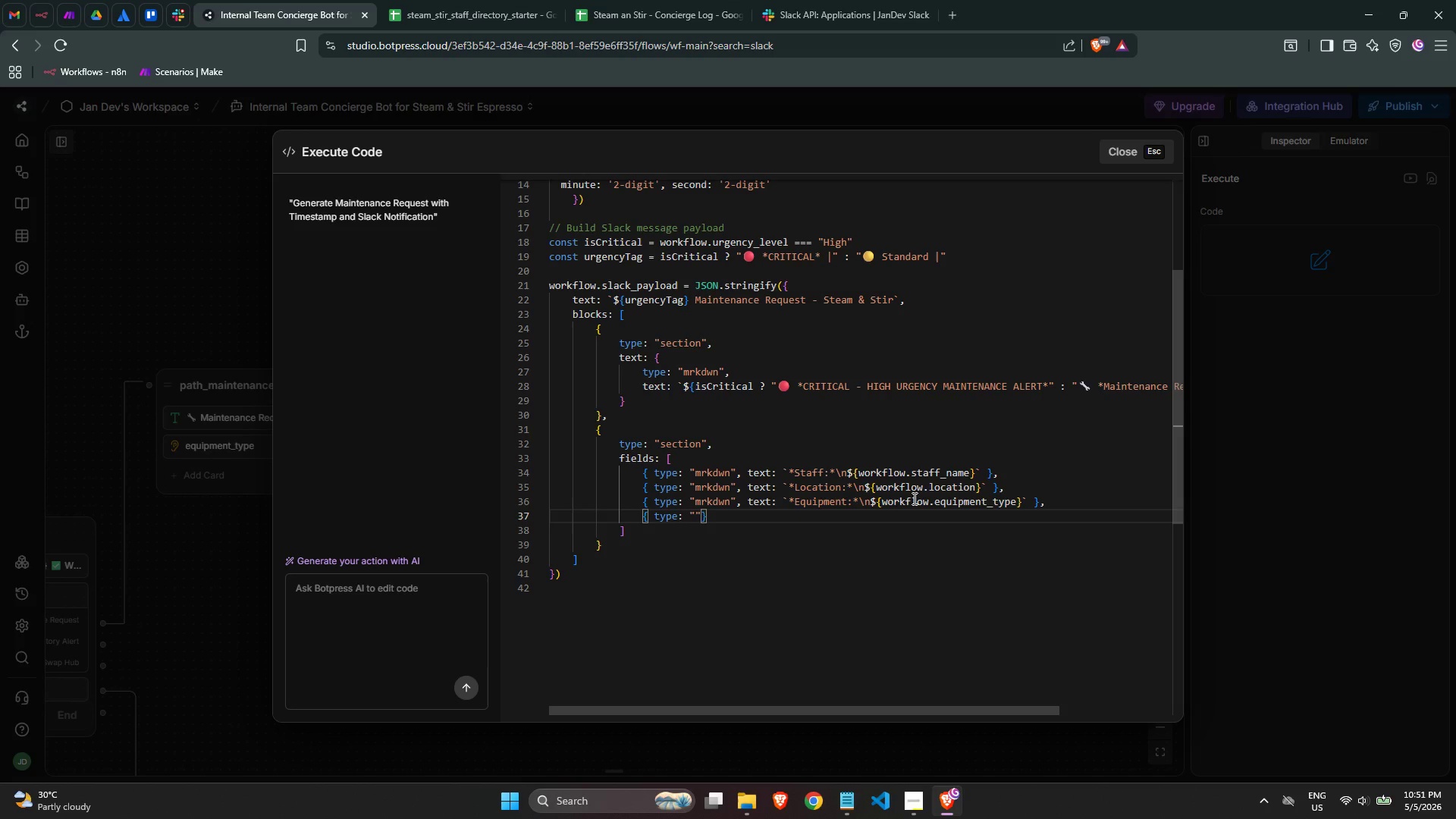 
key(ArrowRight)
 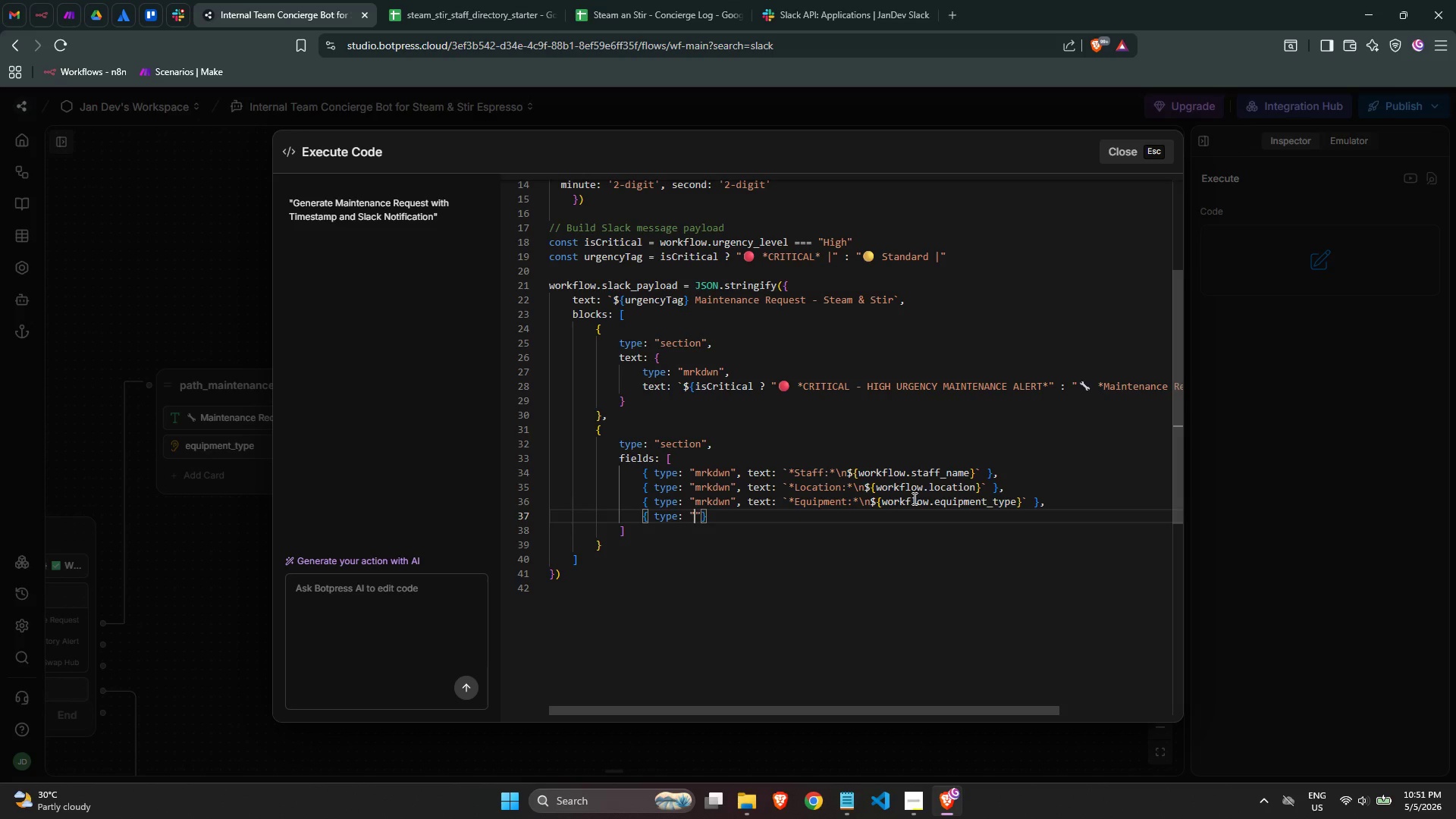 
type(mrkdwn)
 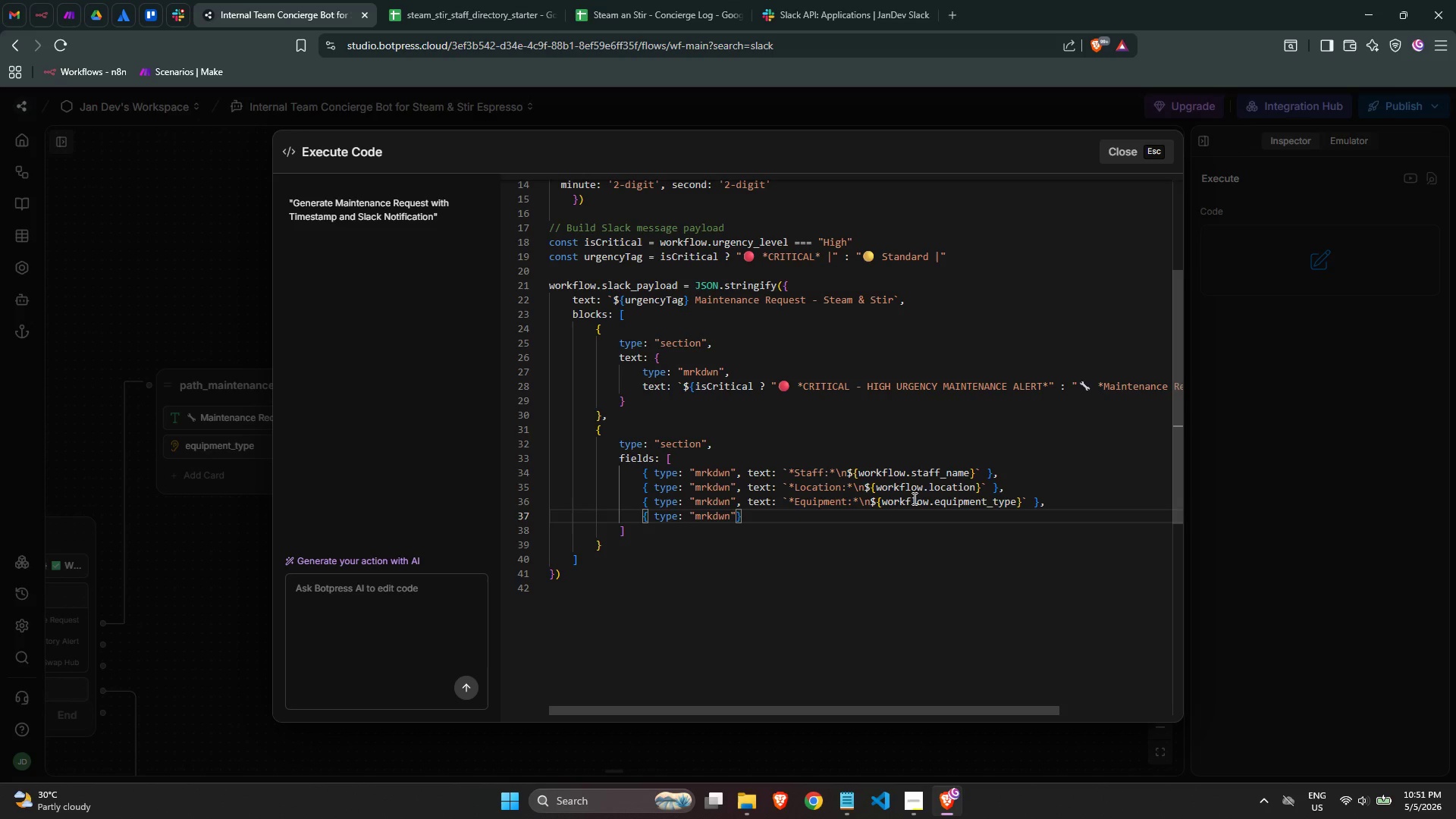 
key(ArrowRight)
 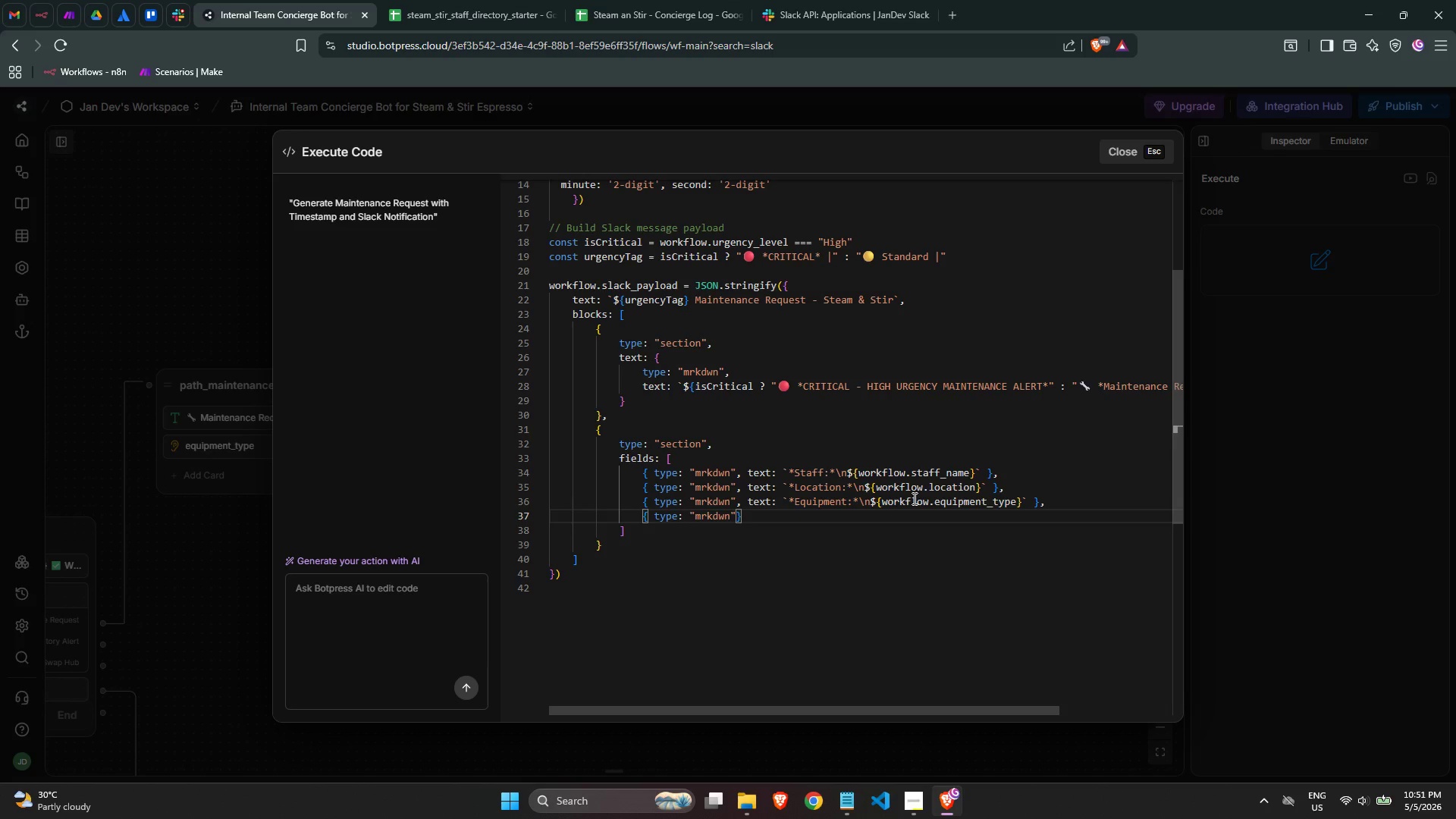 
type(, text: `)
 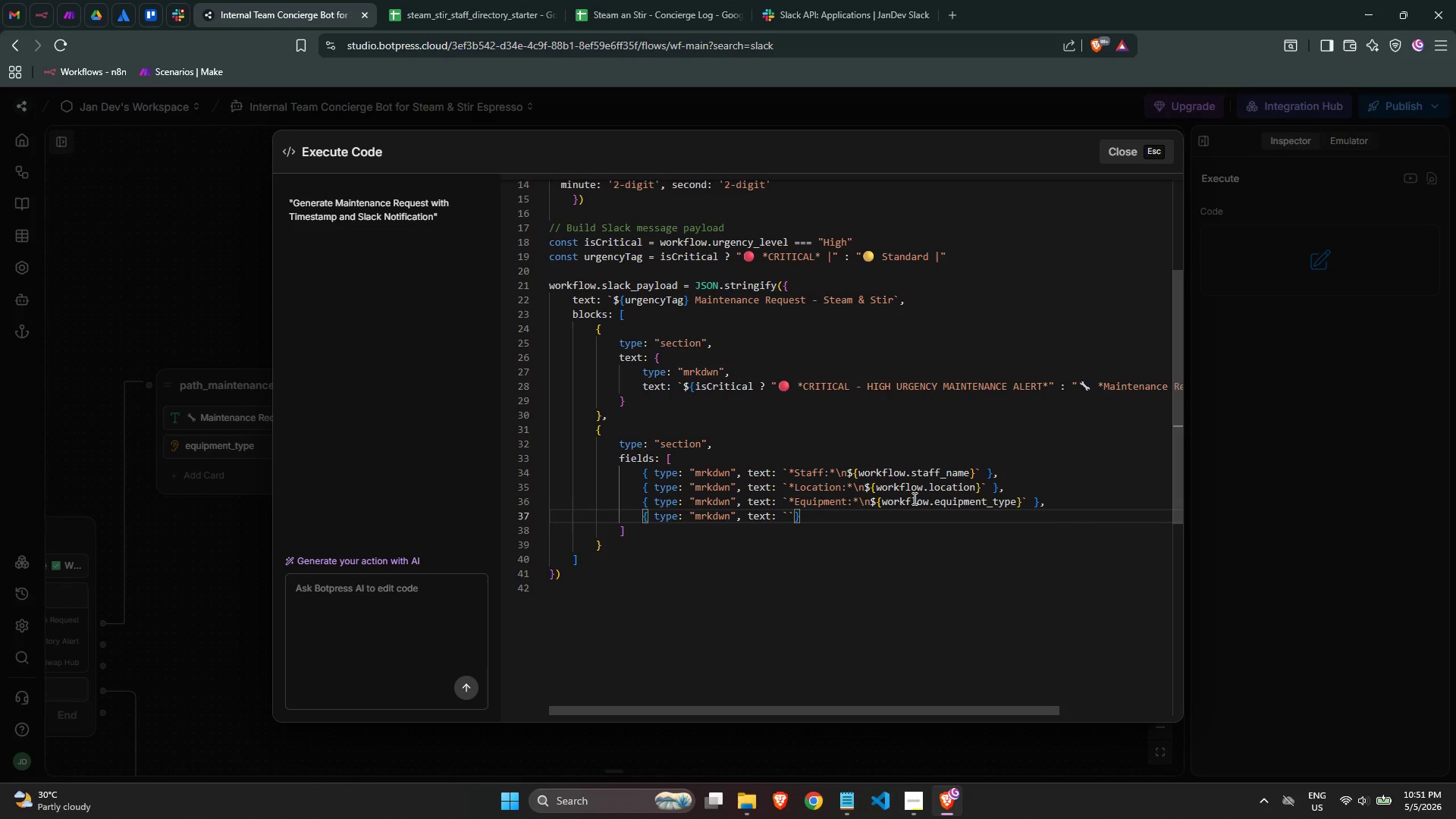 
type(*Urgency:*\n)
 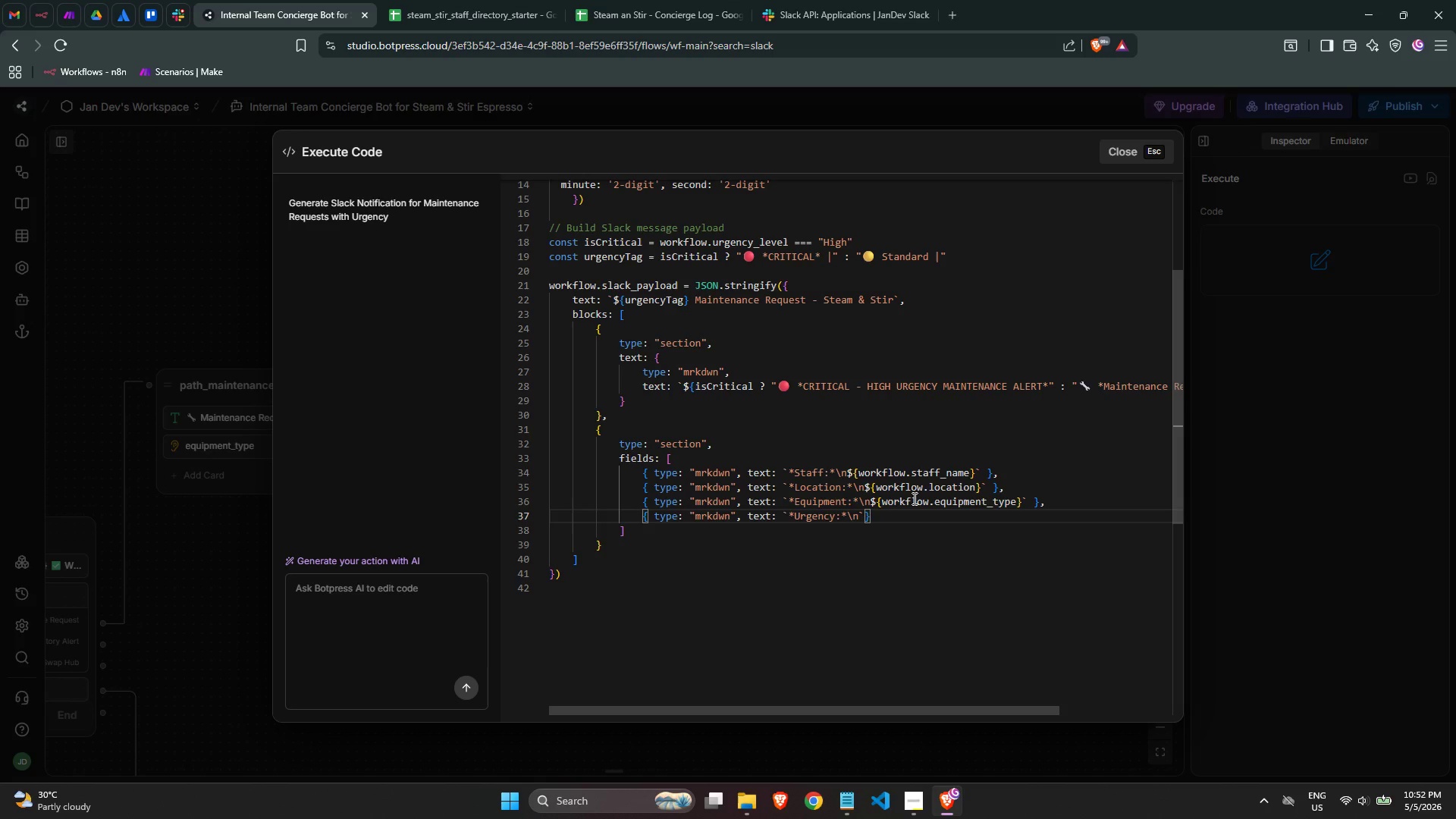 
type(${workf)
 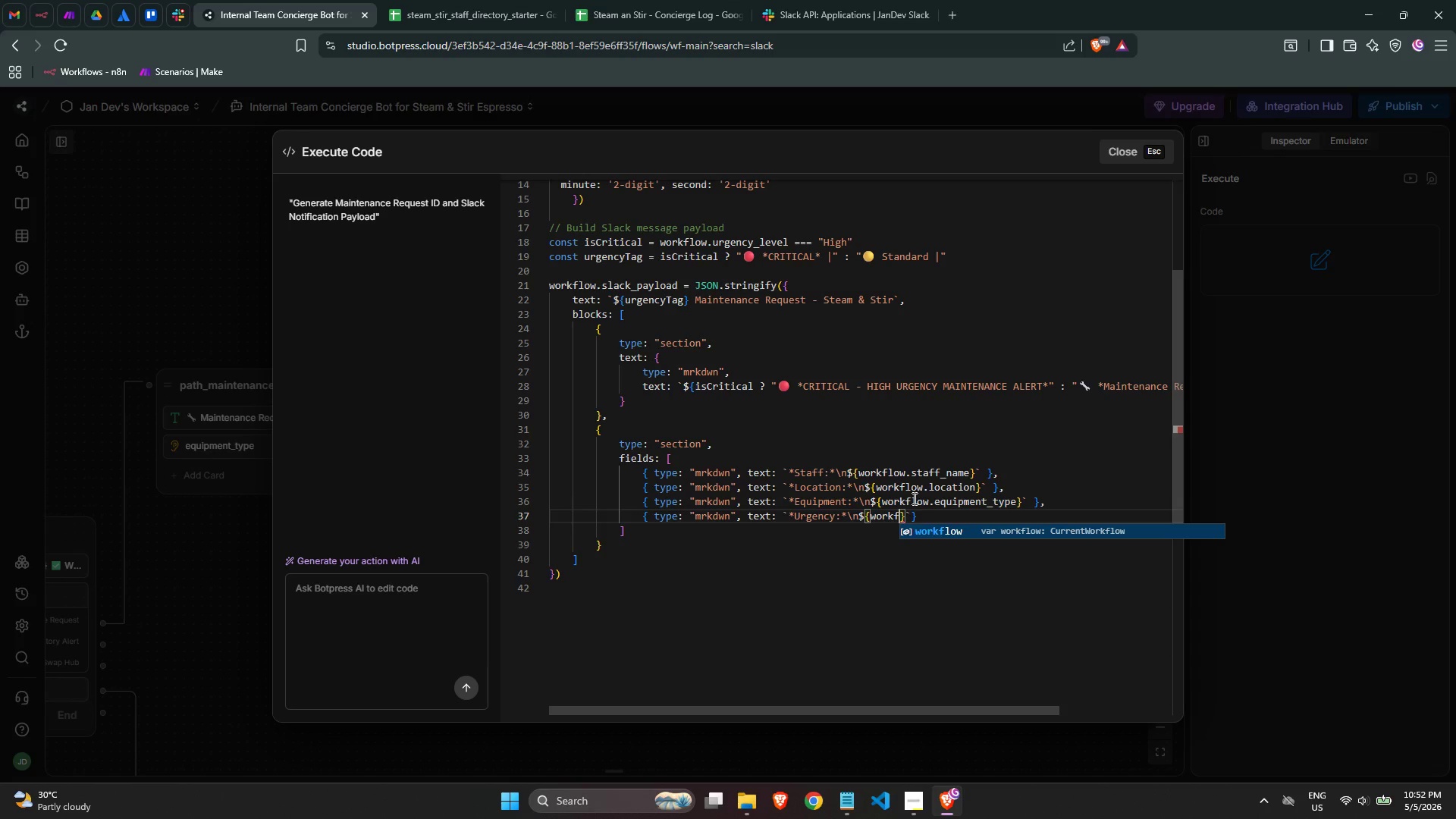 
key(Enter)
 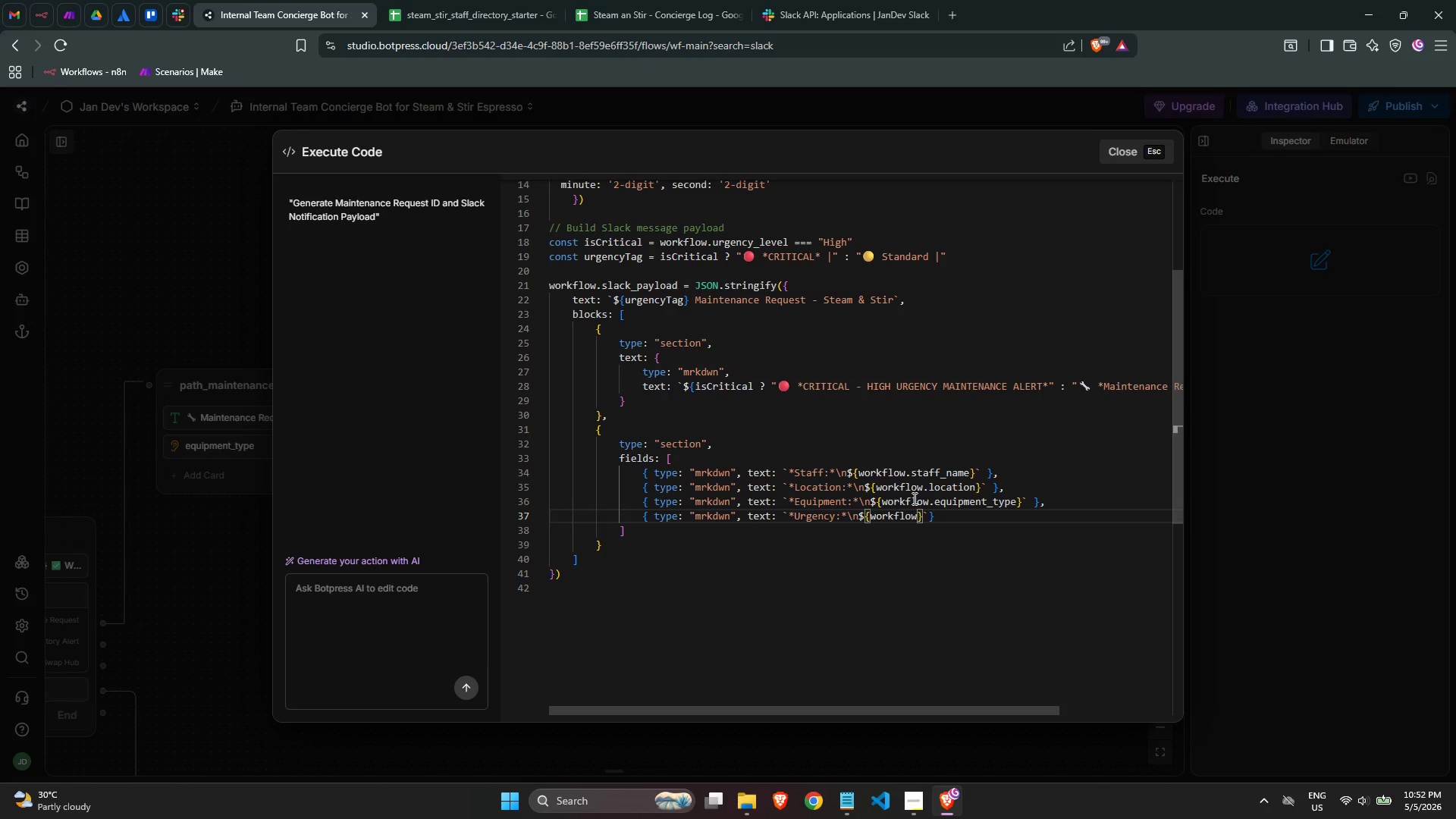 
type(.urgenc)
 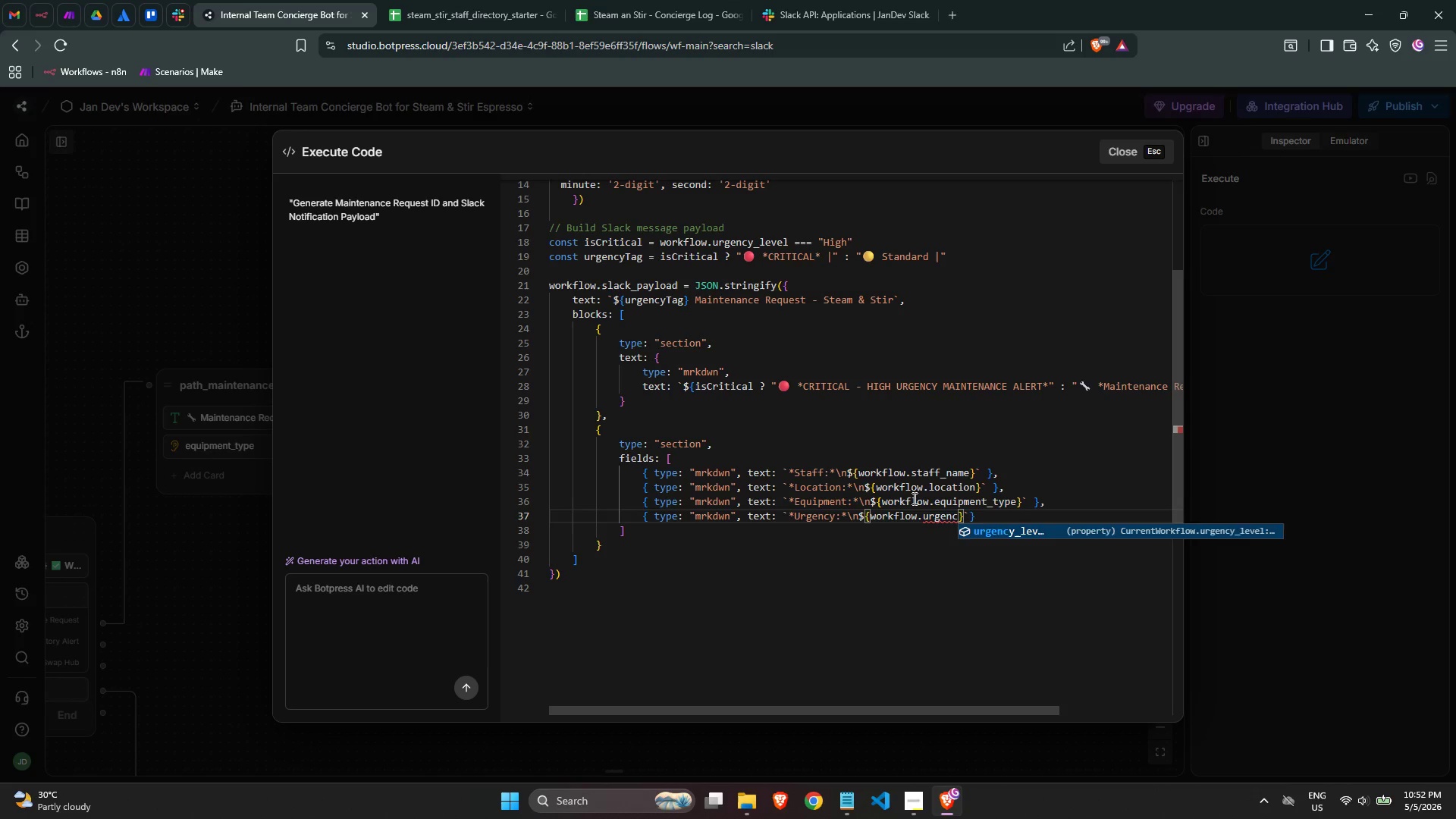 
key(Enter)
 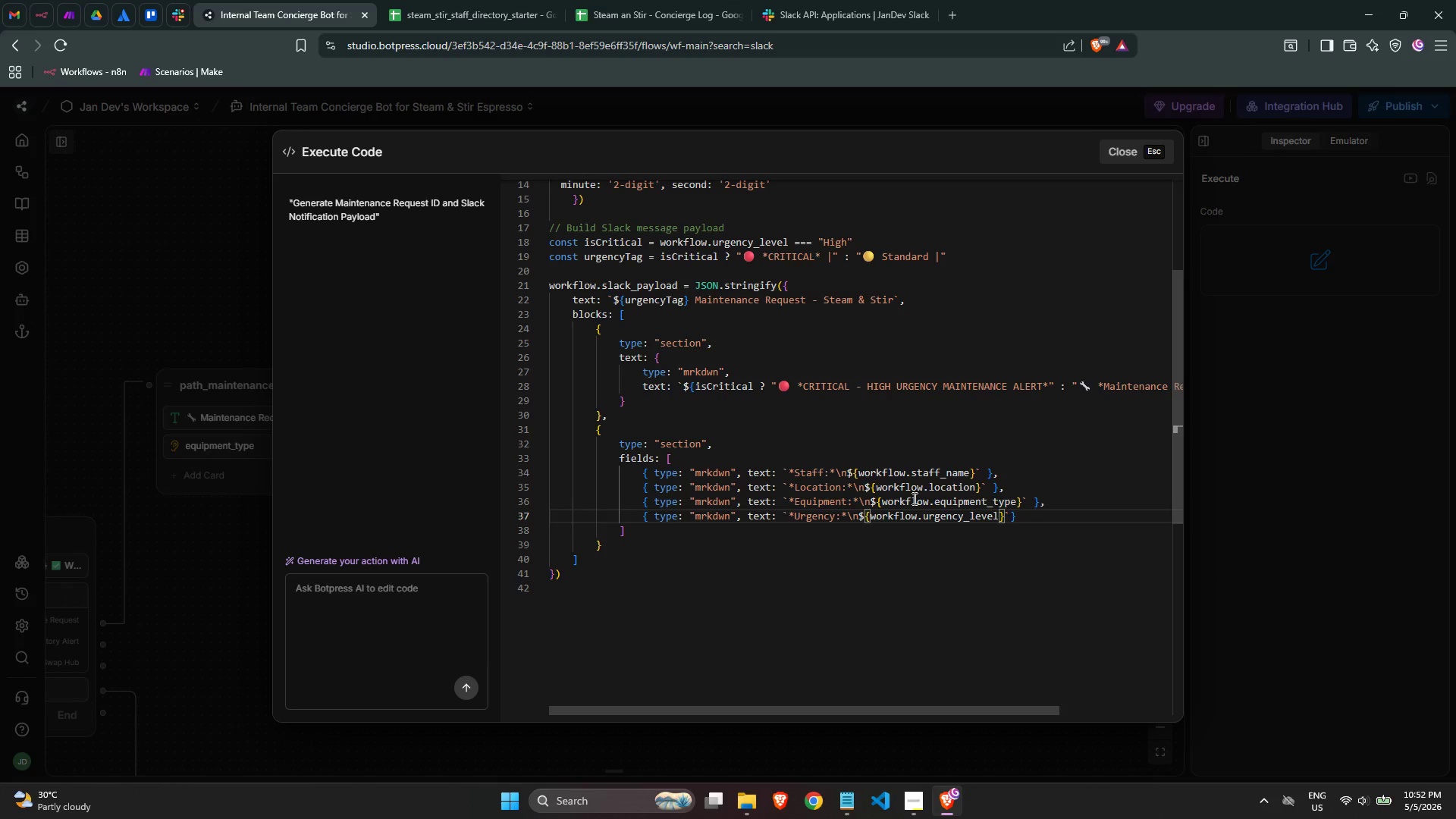 
key(ArrowRight)
 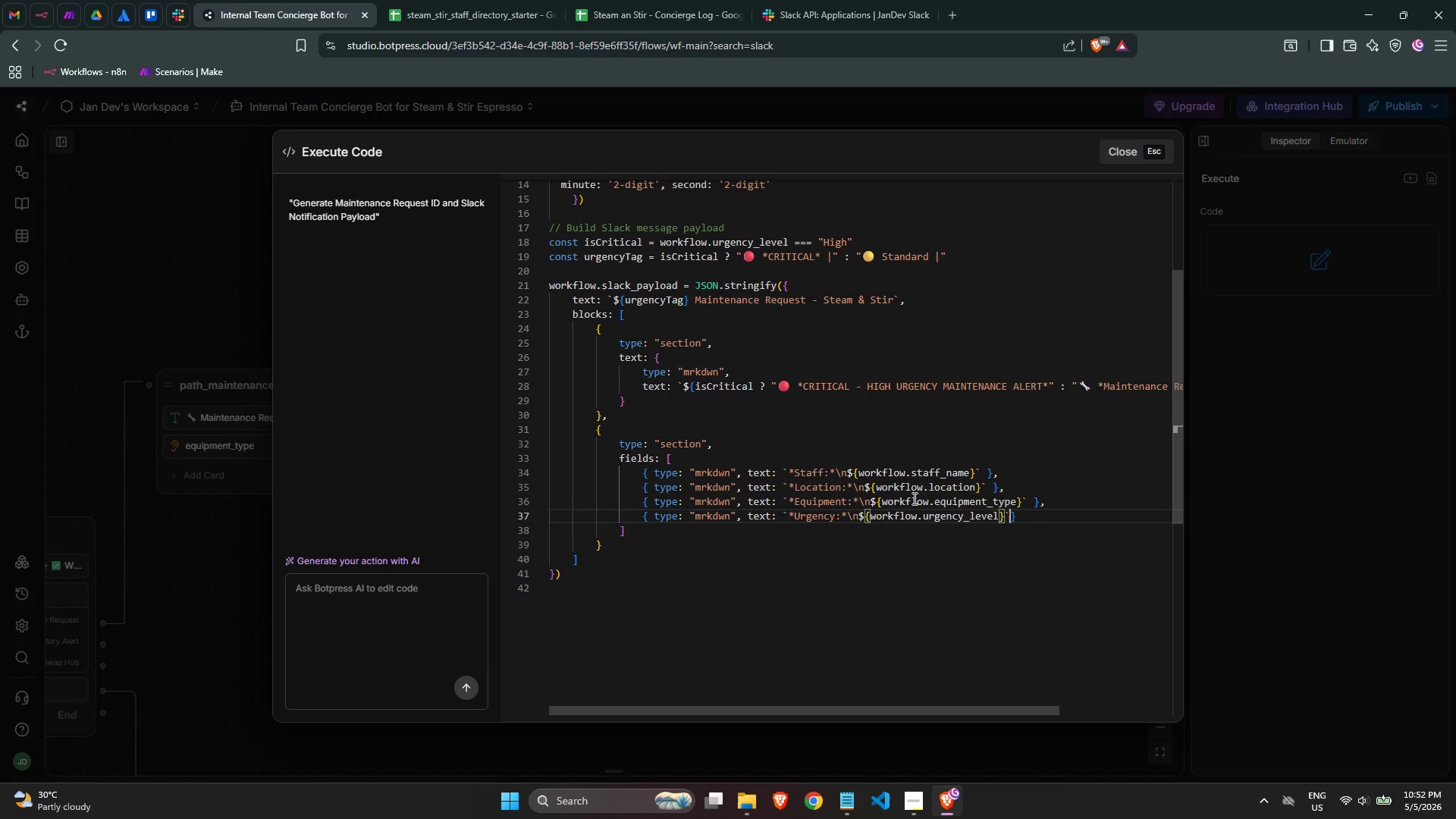 
key(ArrowRight)
 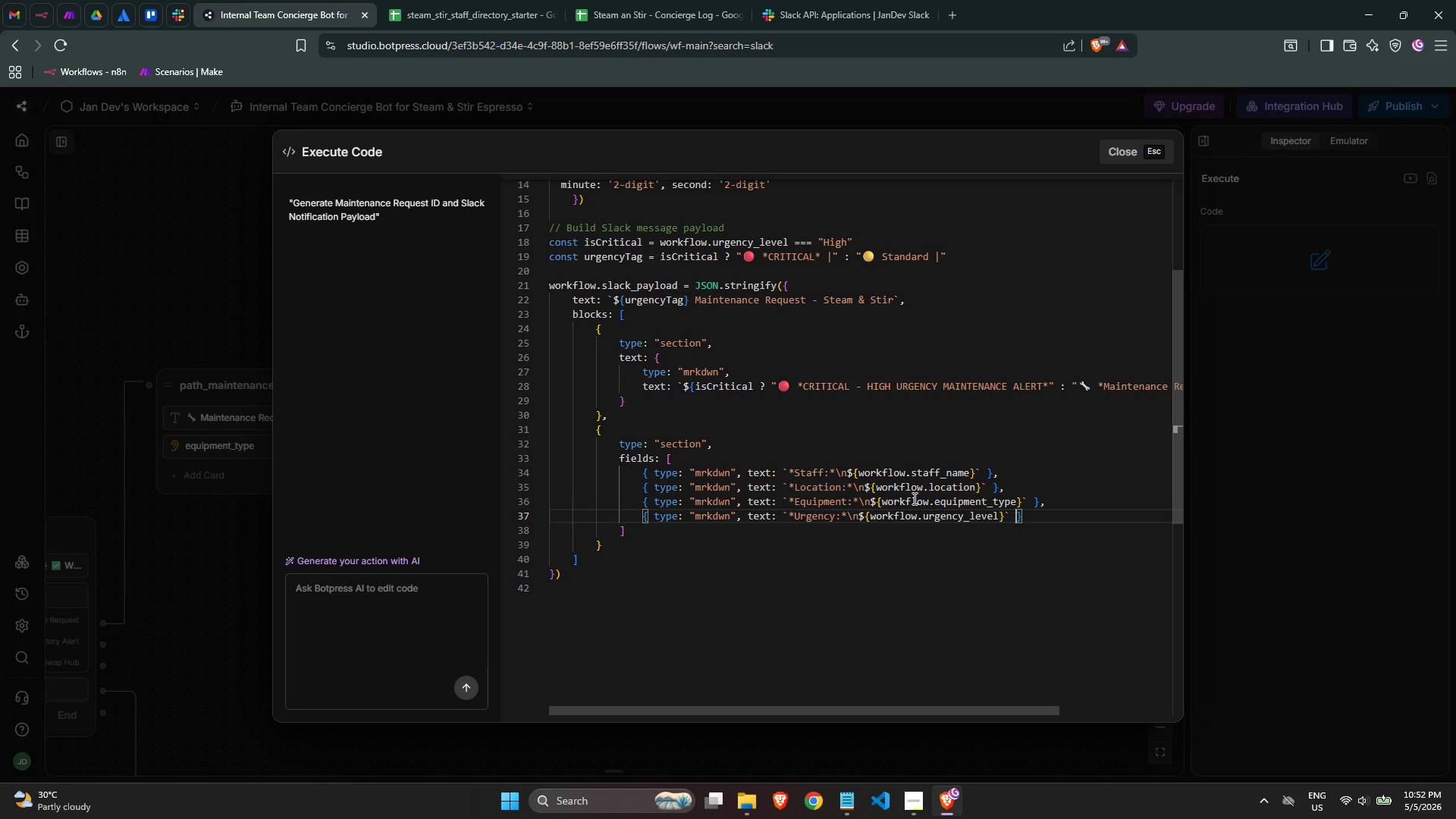 
key(Space)
 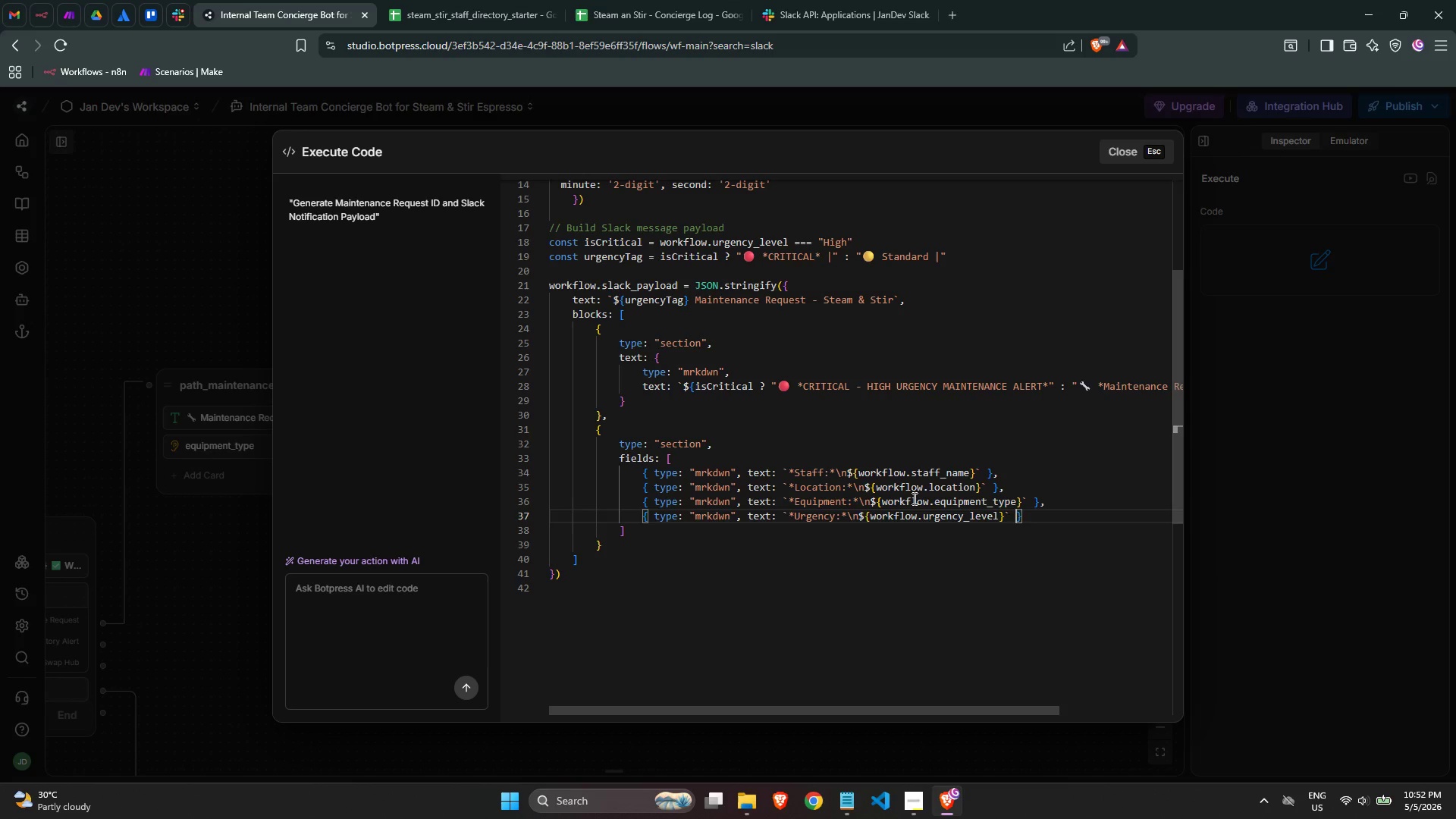 
key(ArrowRight)
 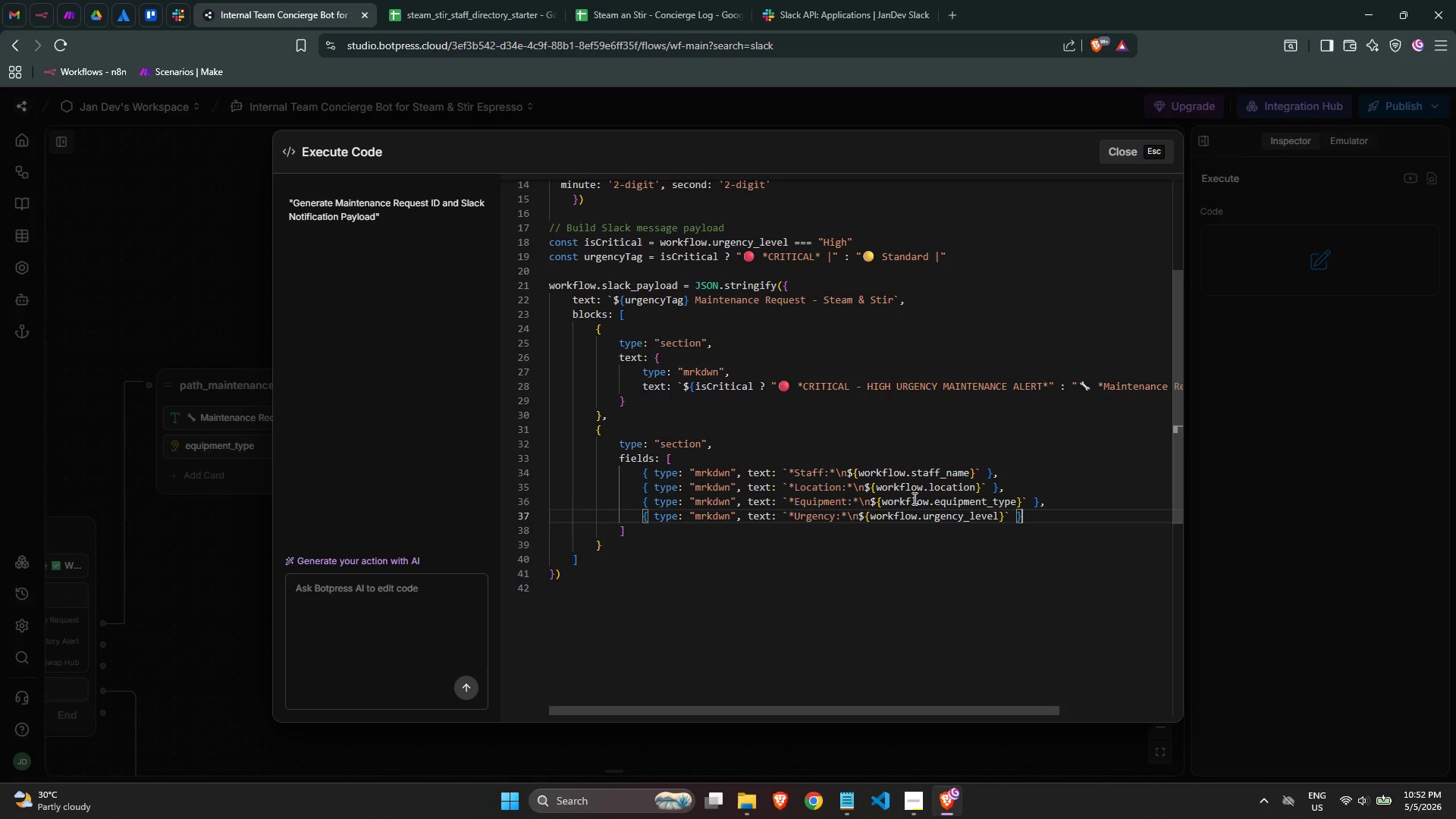 
key(Comma)
 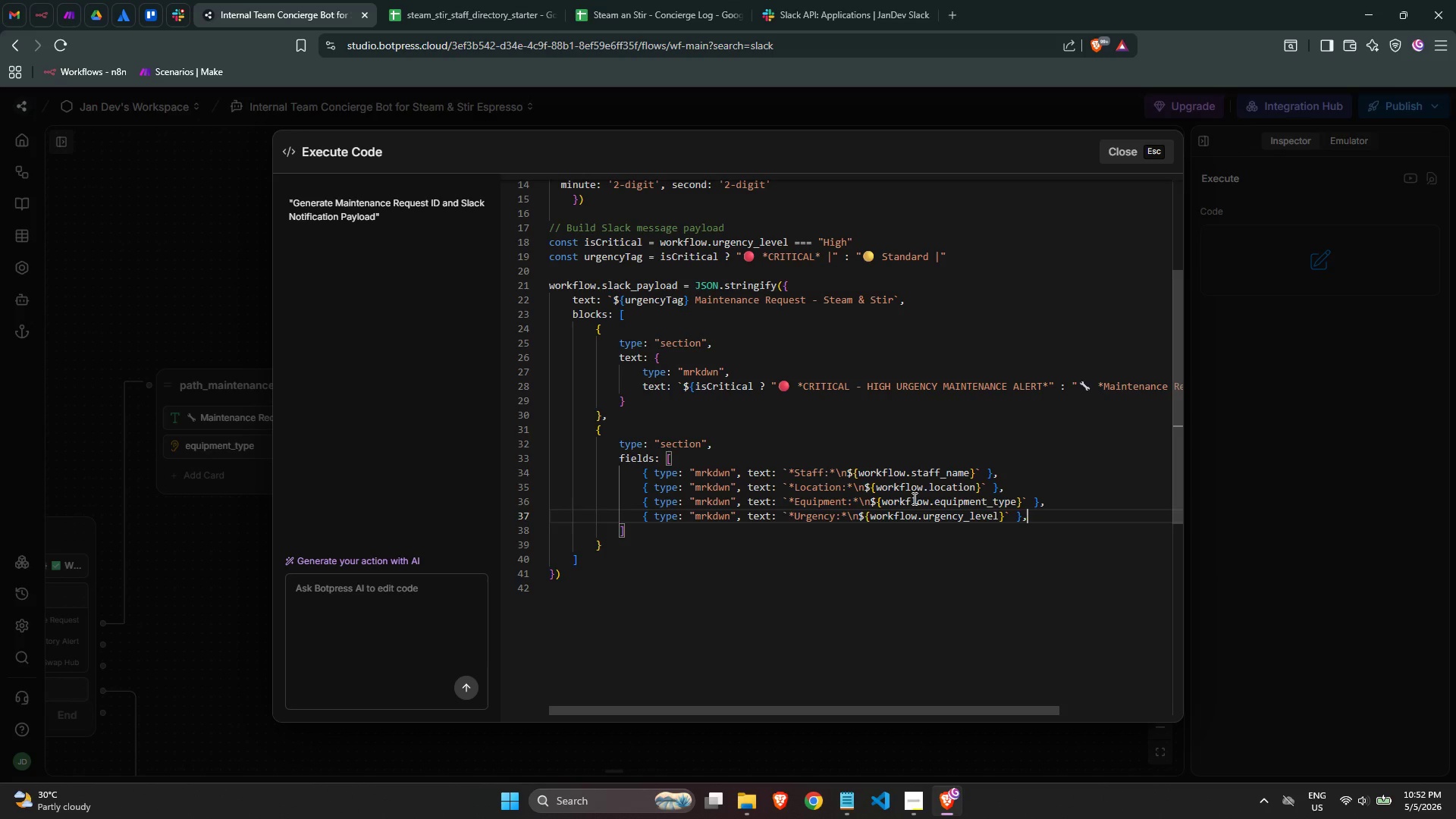 
key(Enter)
 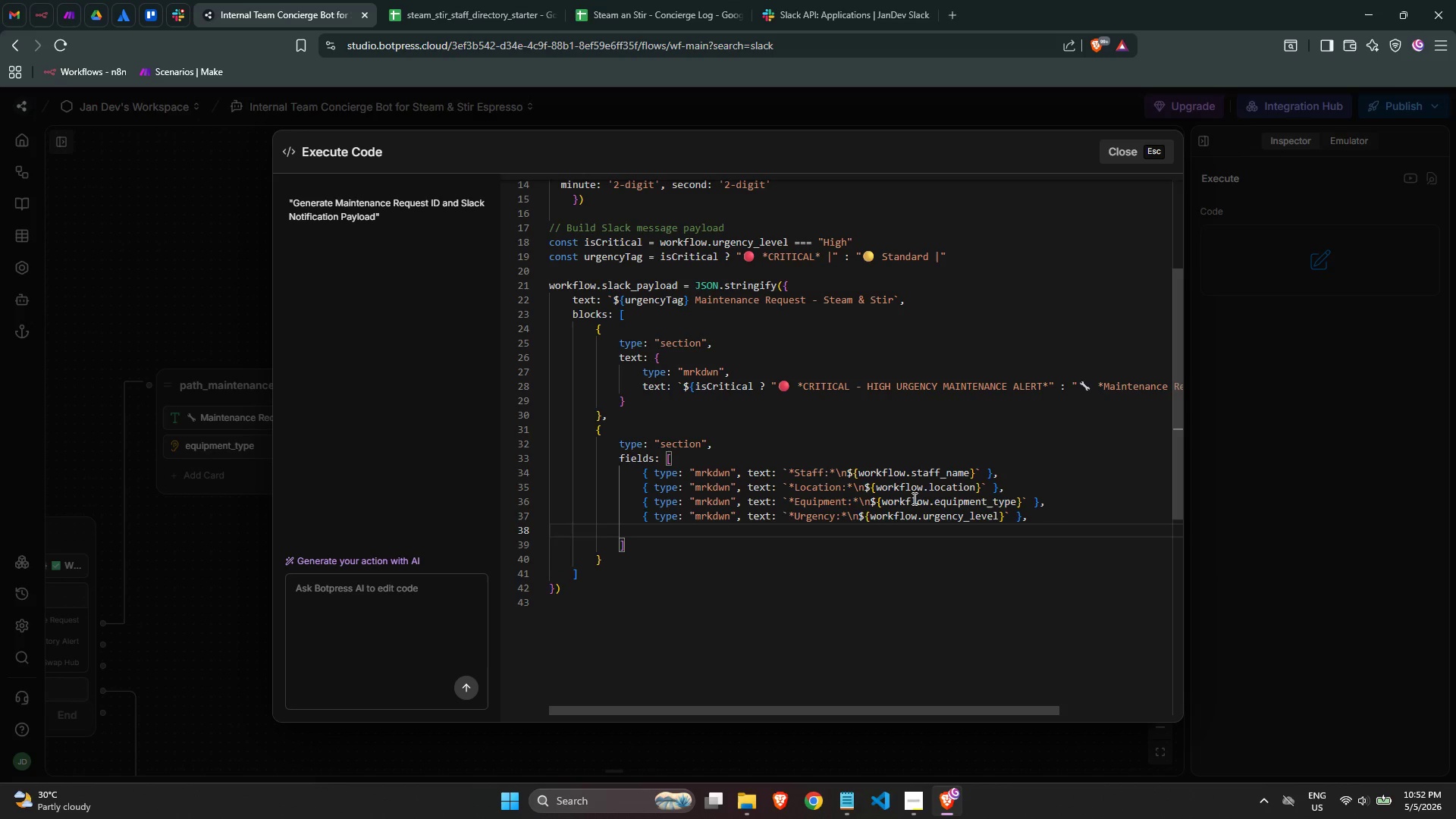 
type({ type: "")
 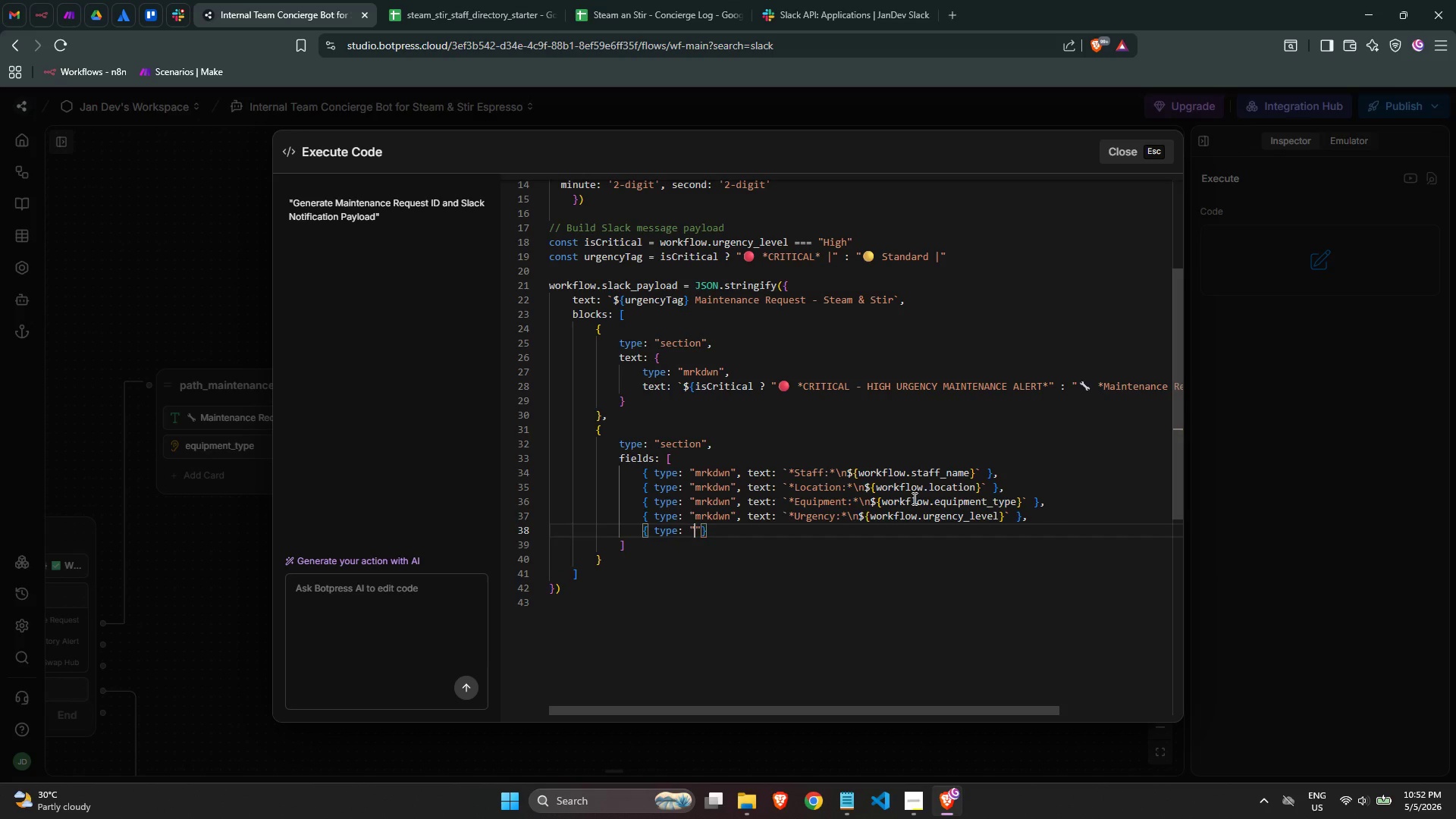 
 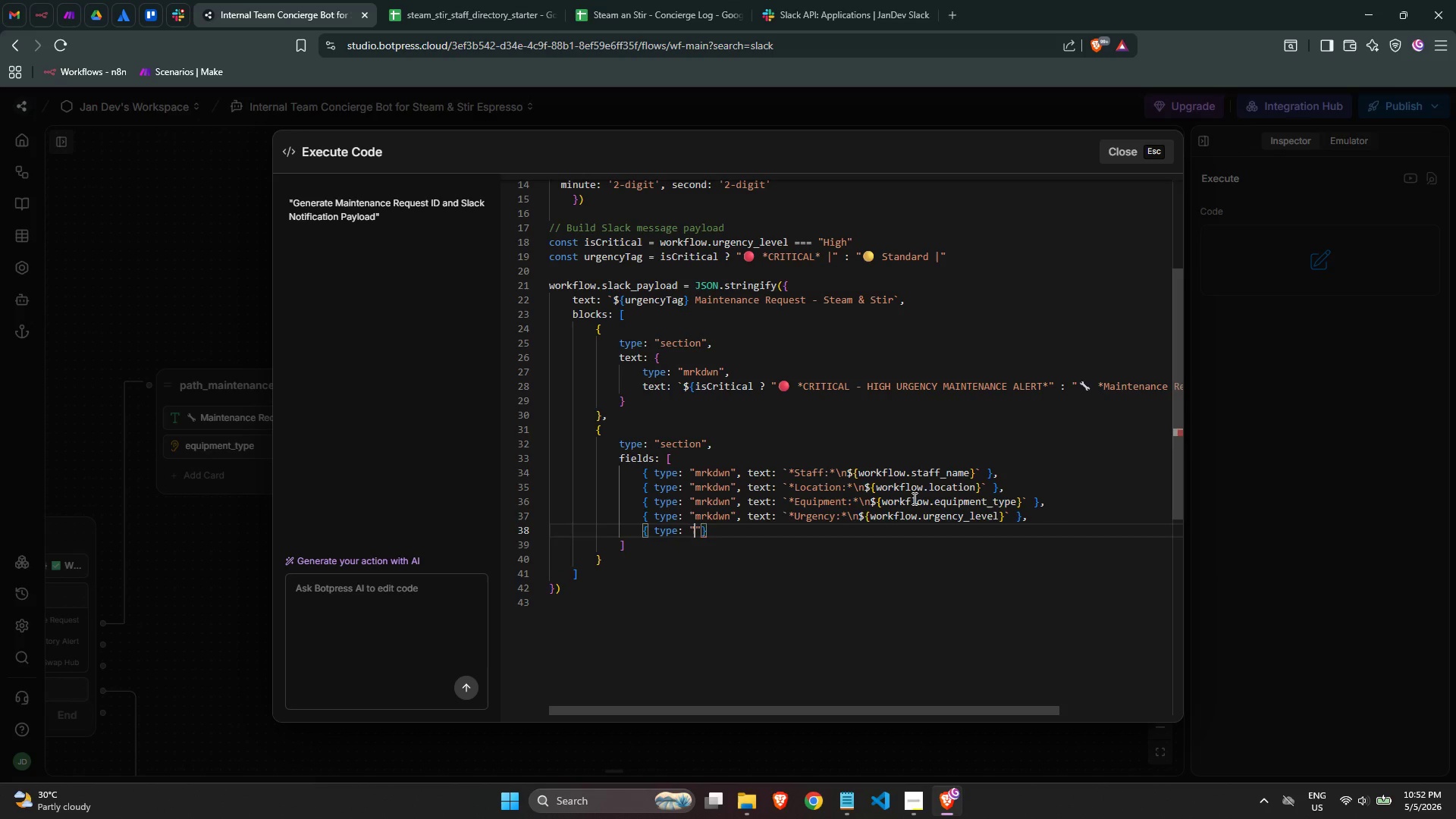 
key(ArrowLeft)
 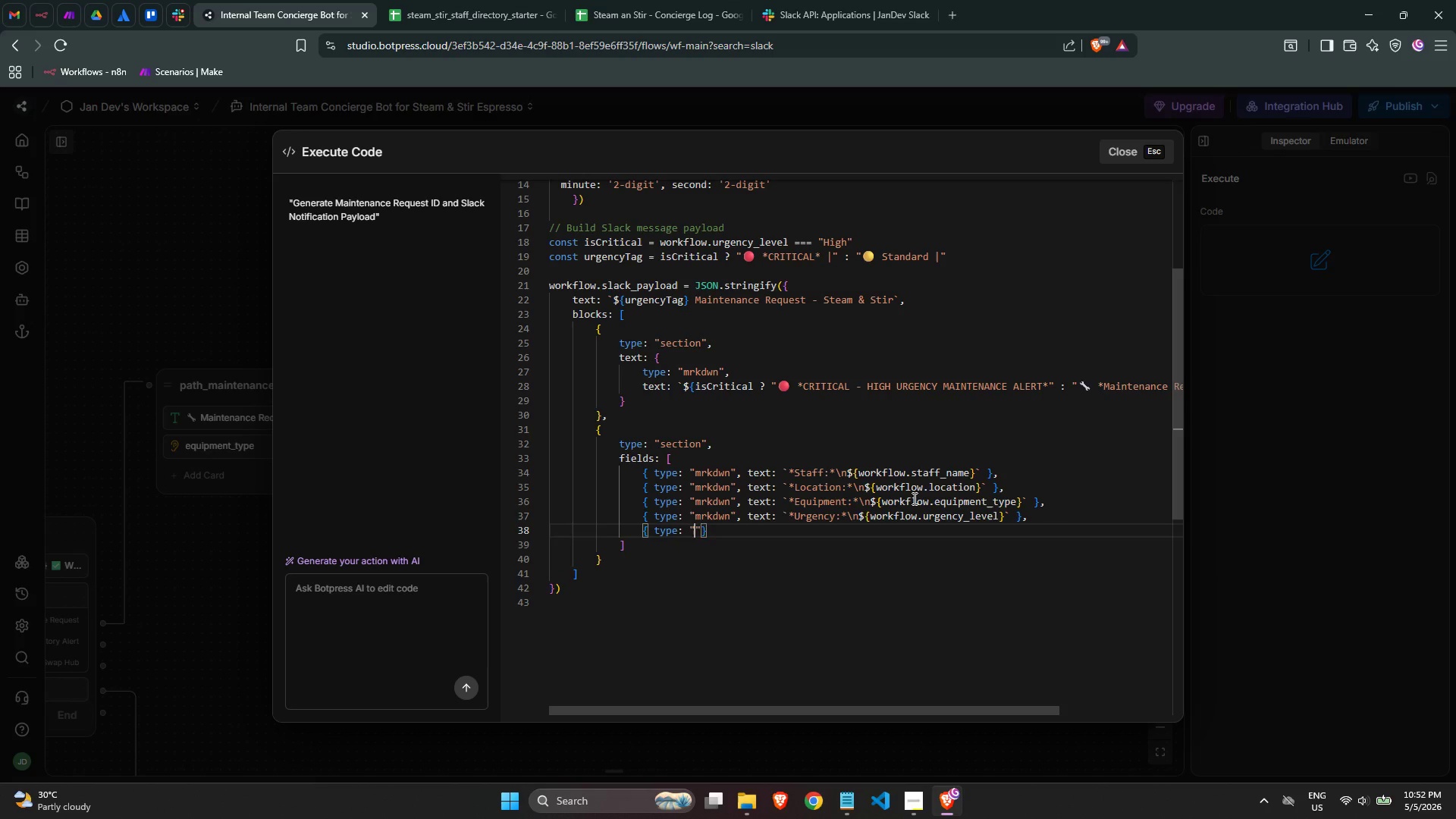 
type(mk)
key(Backspace)
type(rkdwn)
 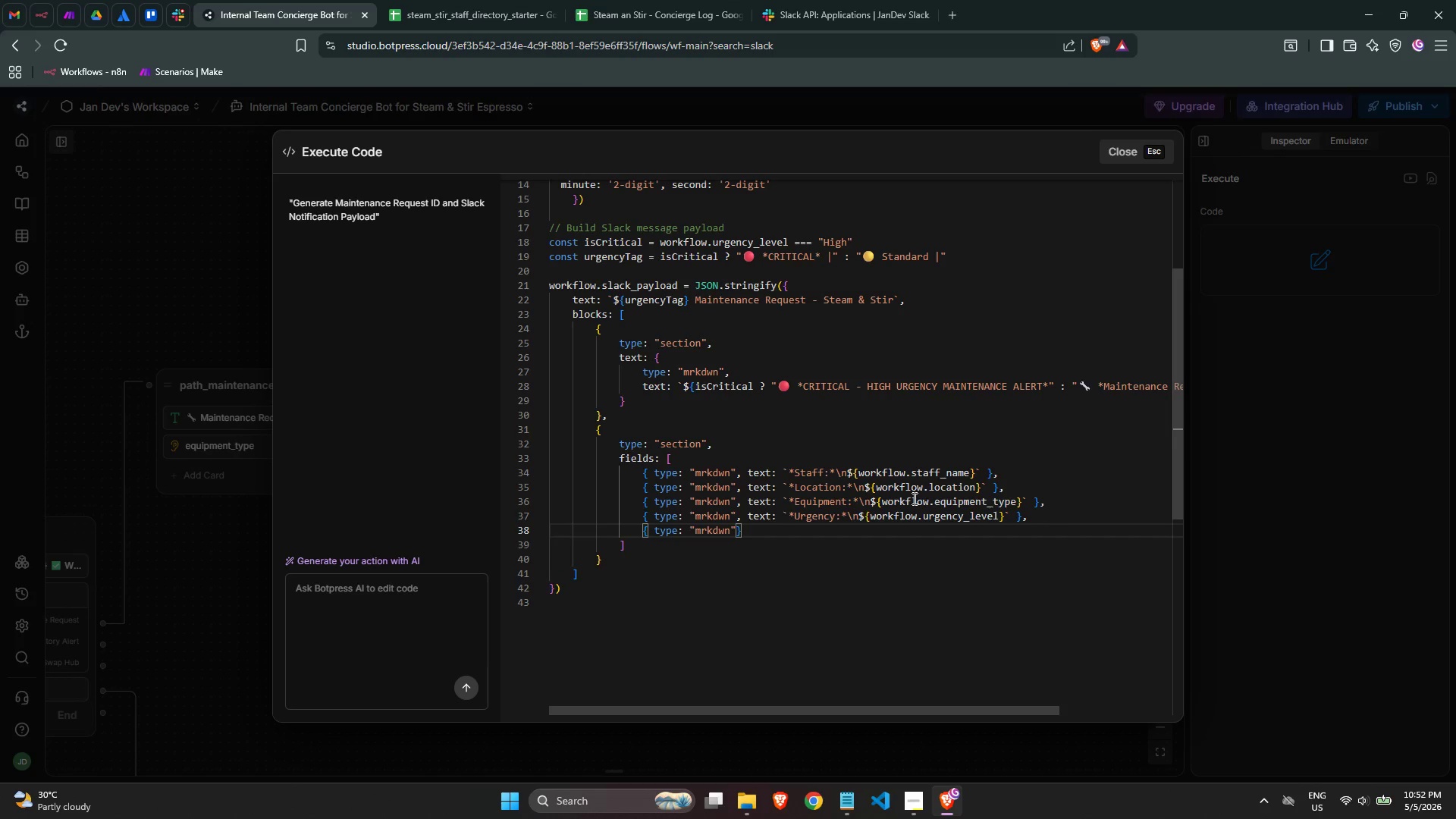 
key(ArrowRight)
 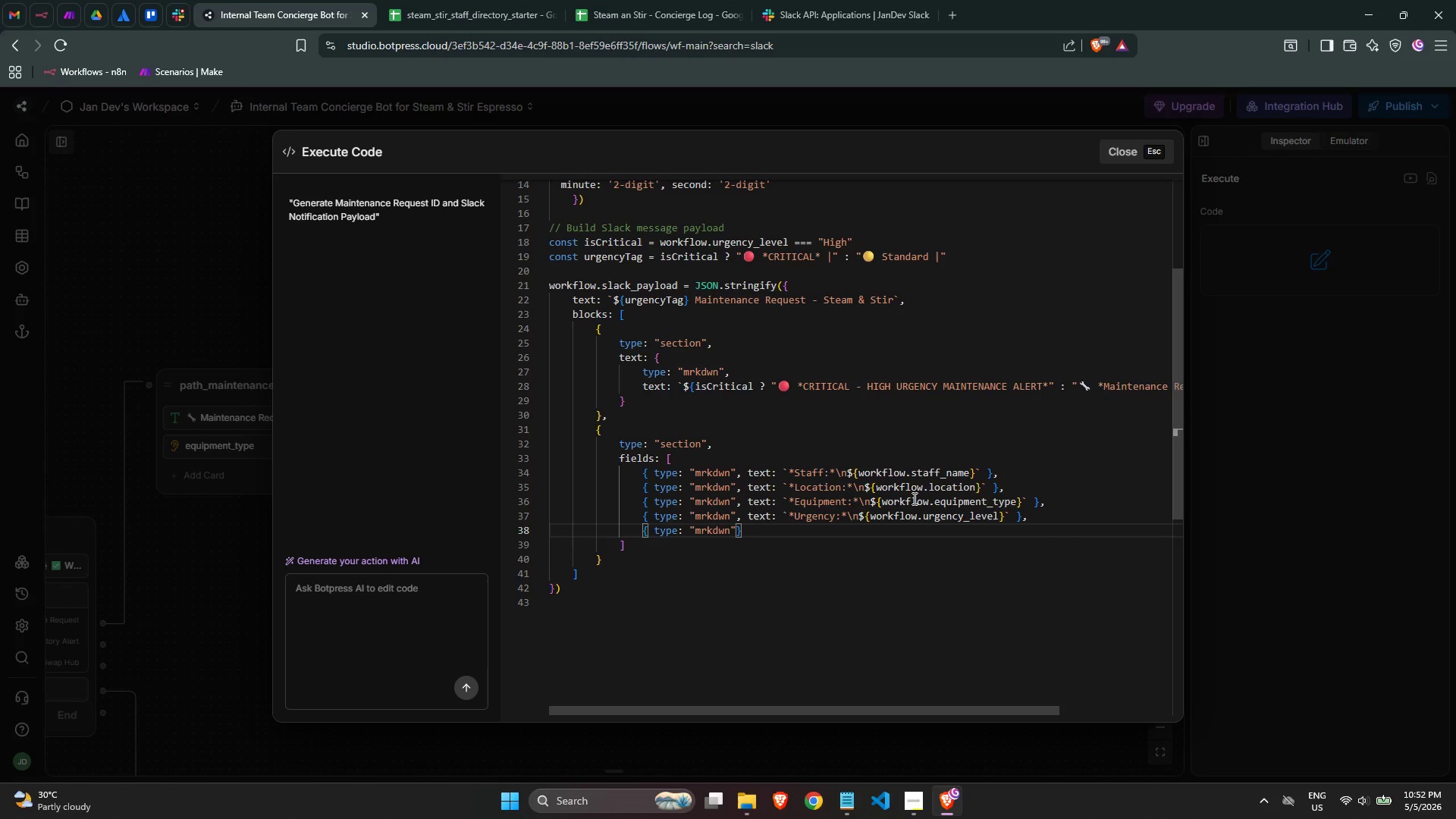 
type(, text: `)
 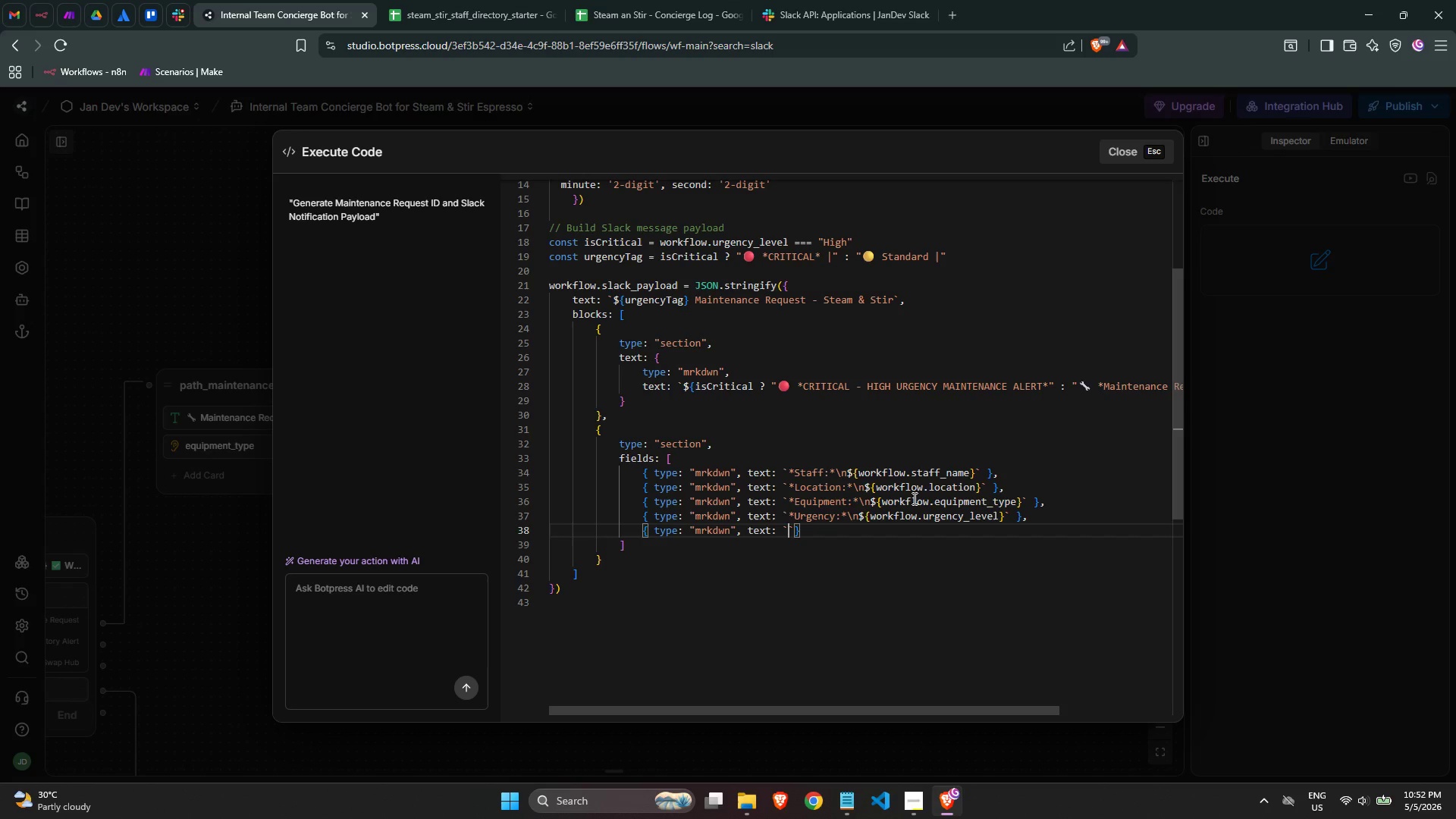 
type(*fault)
key(Backspace)
key(Backspace)
key(Backspace)
key(Backspace)
key(Backspace)
type(Fault)
 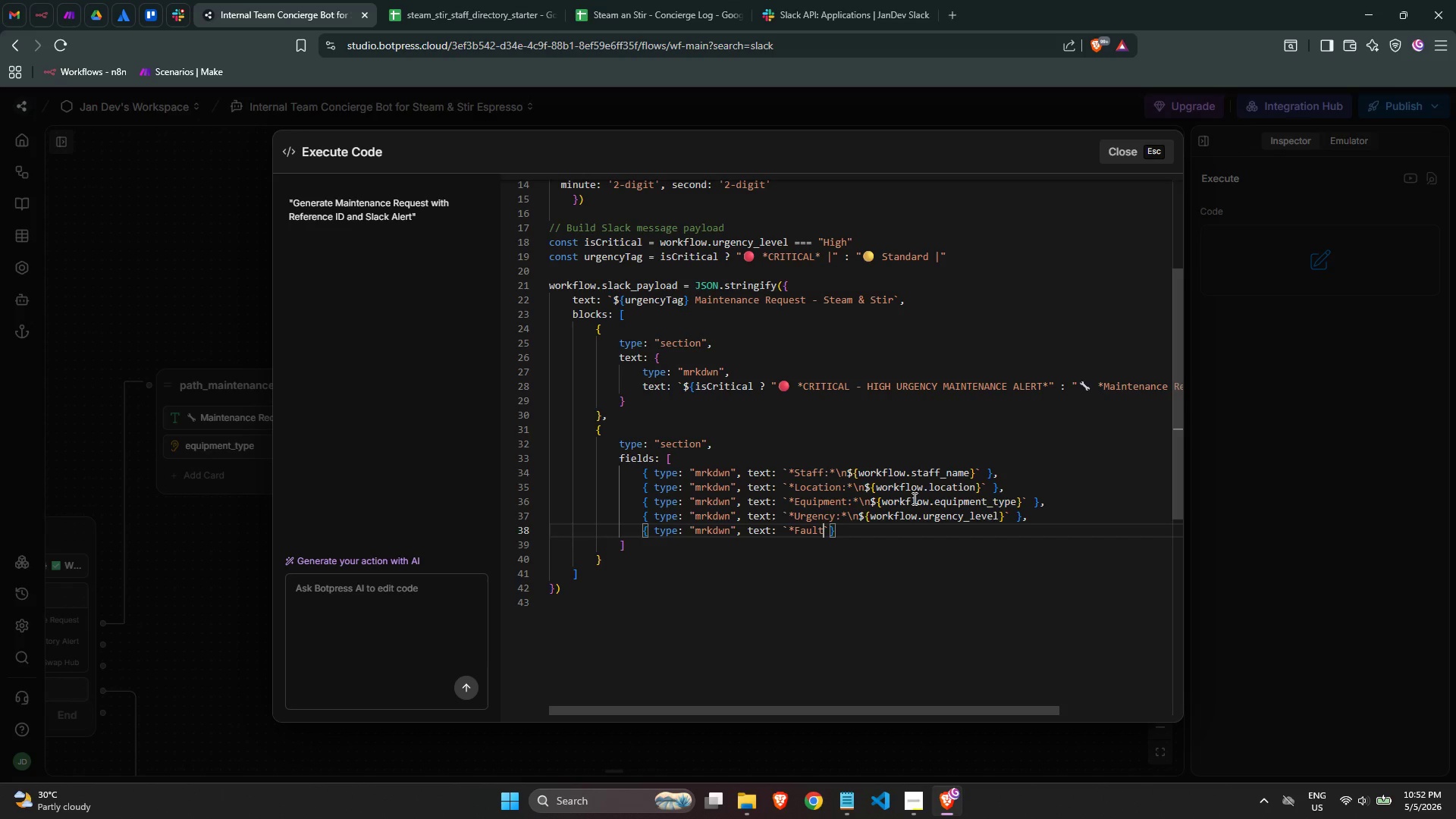 
wait(5.78)
 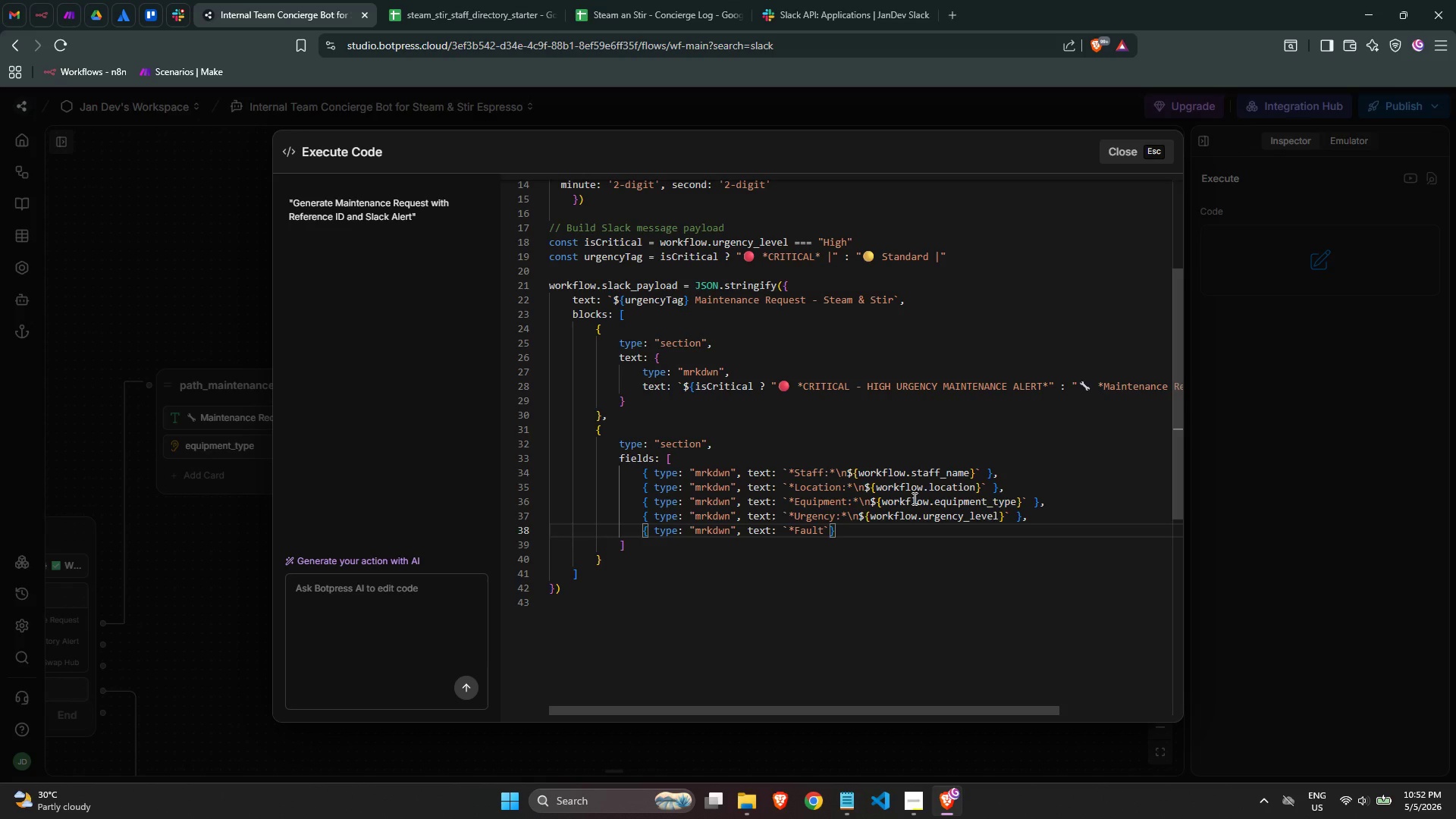 
type(:*\n${wor)
 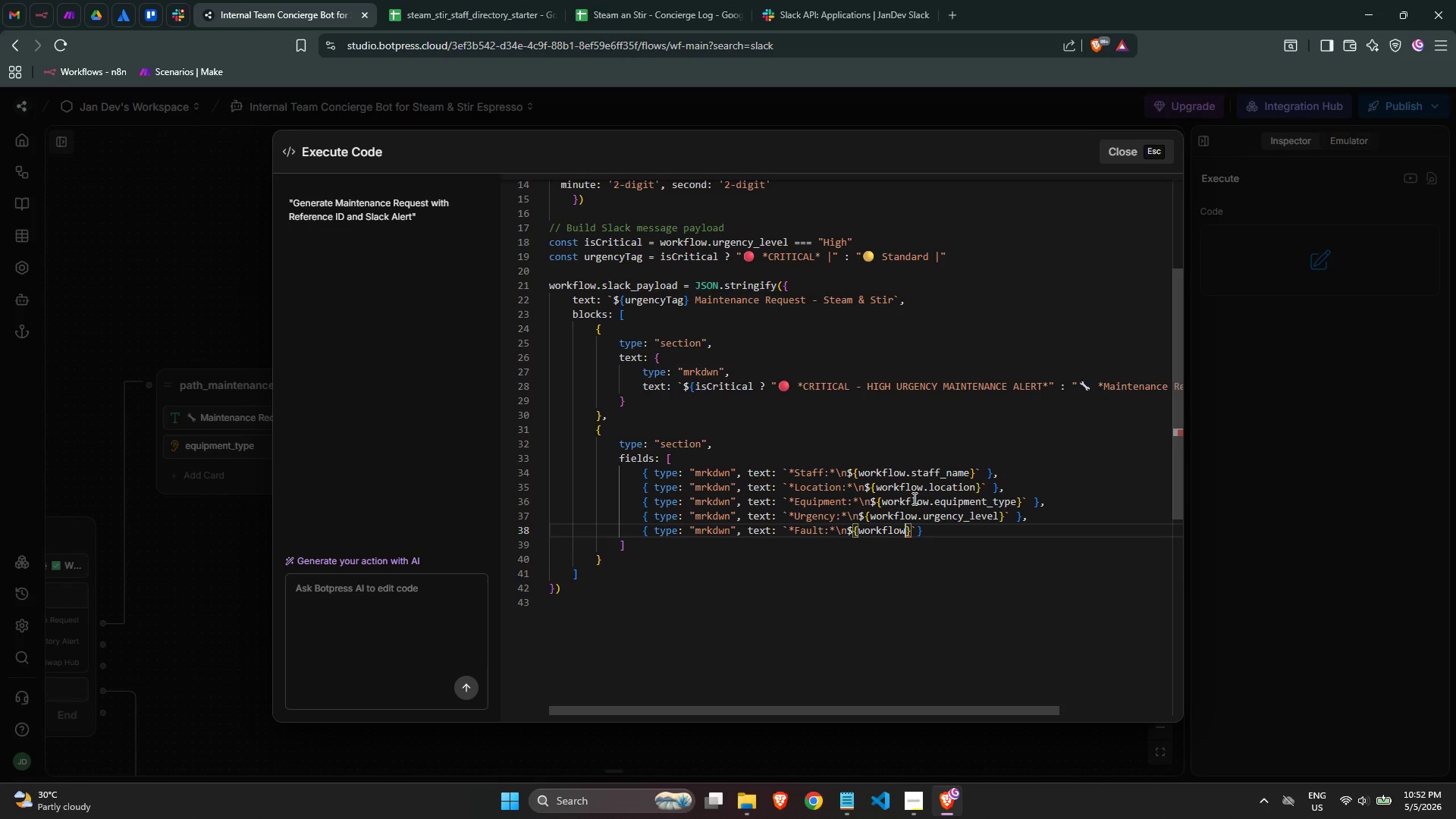 
 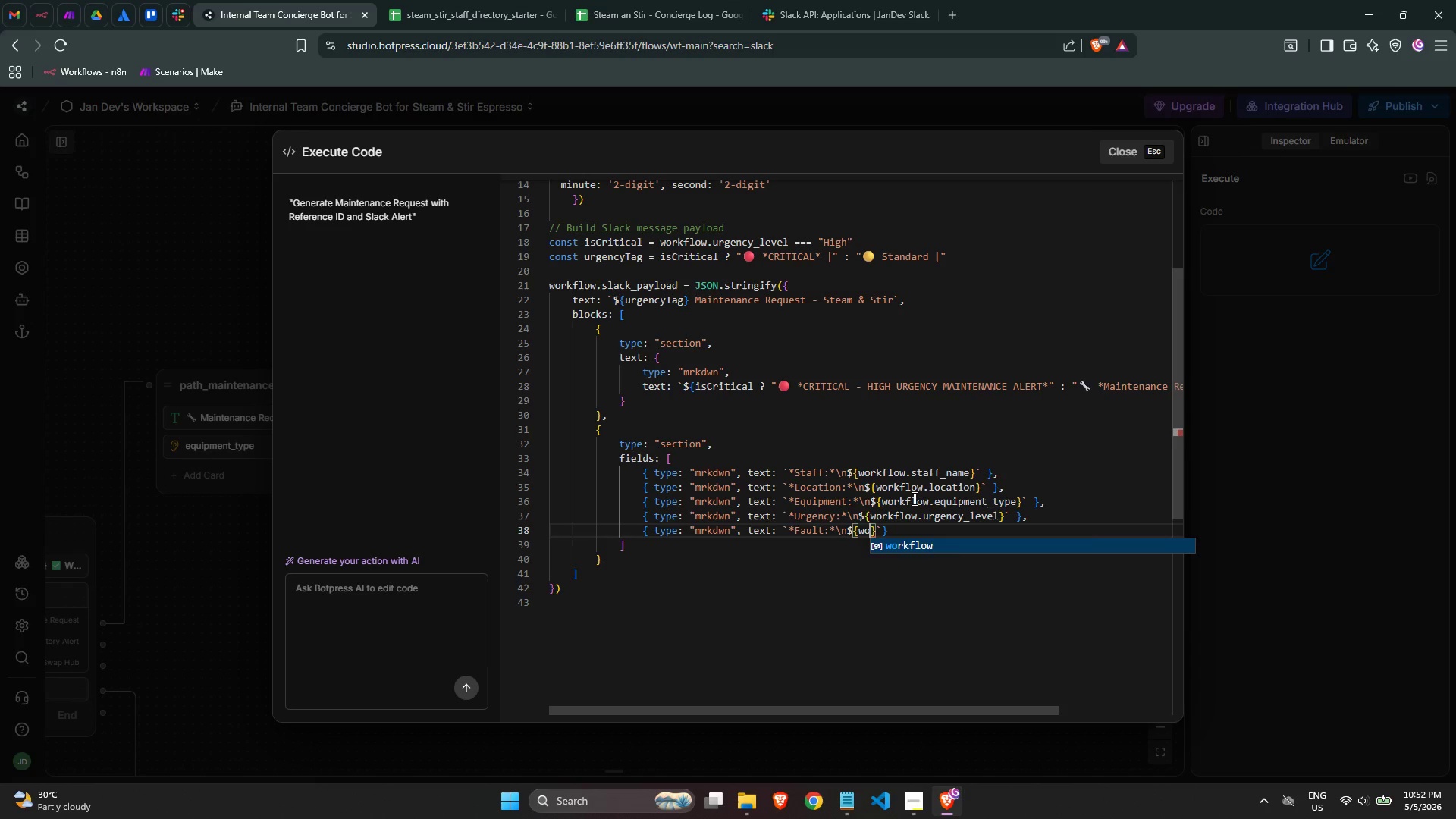 
key(Enter)
 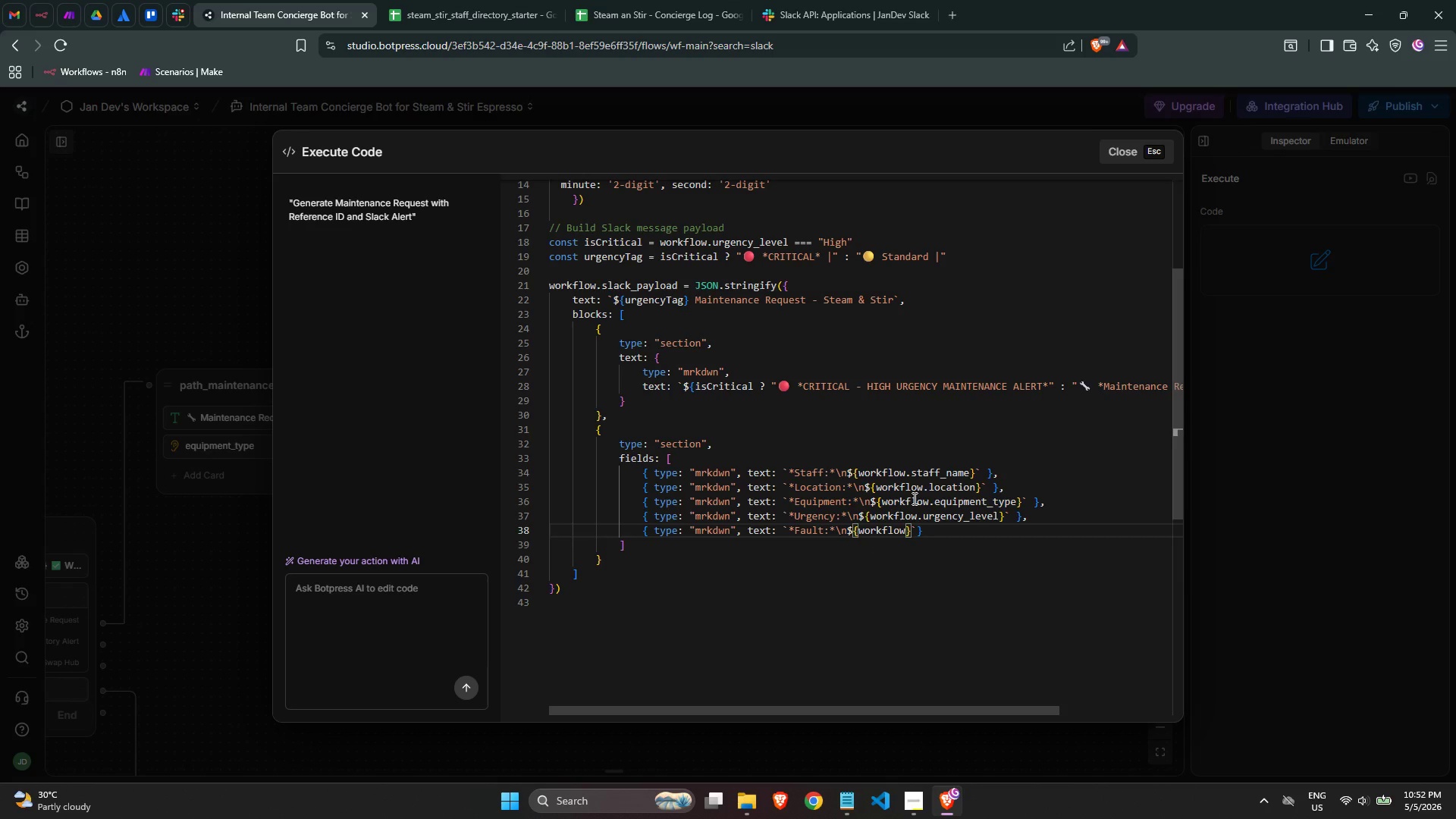 
type(.faul)
 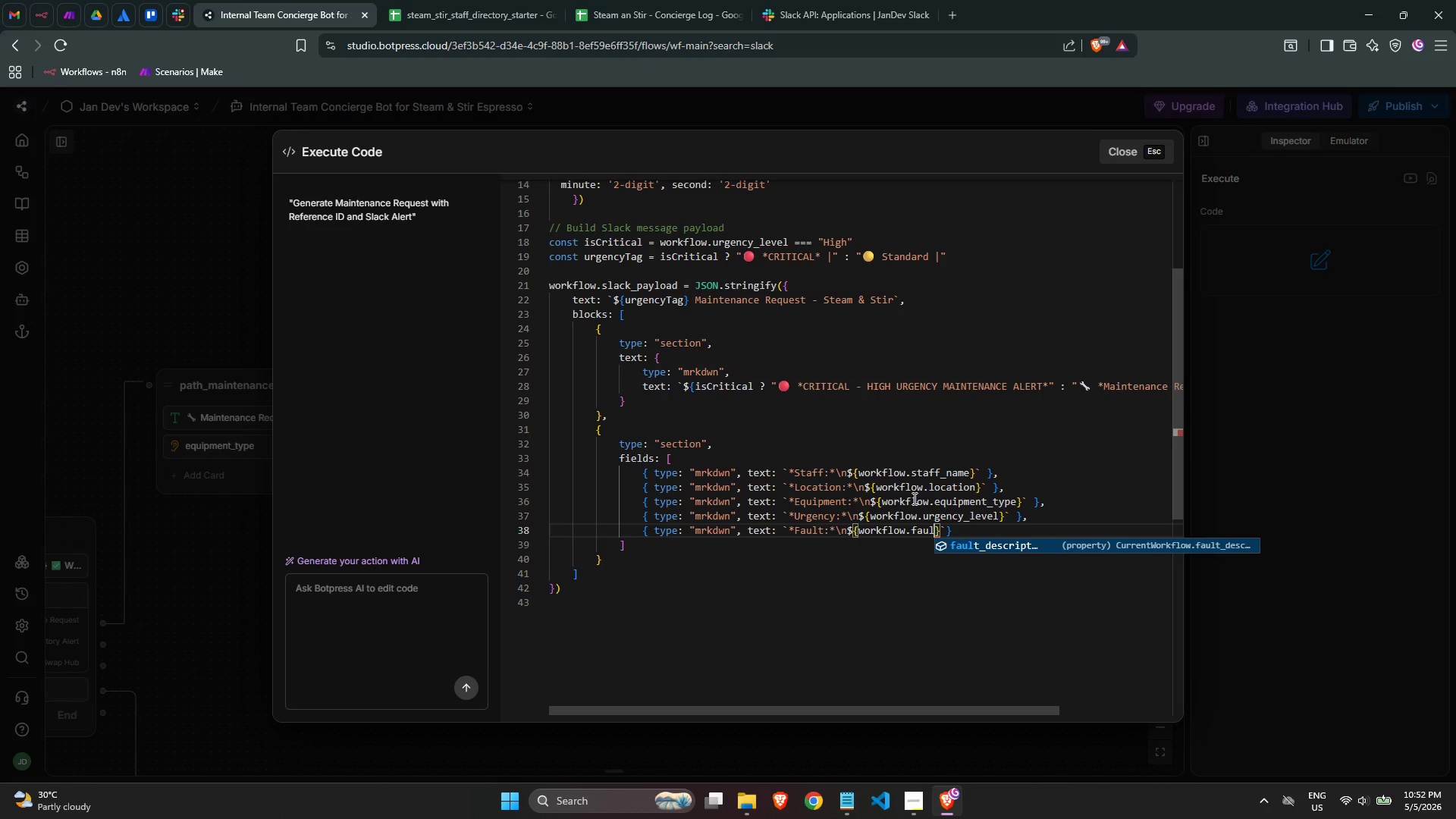 
key(Enter)
 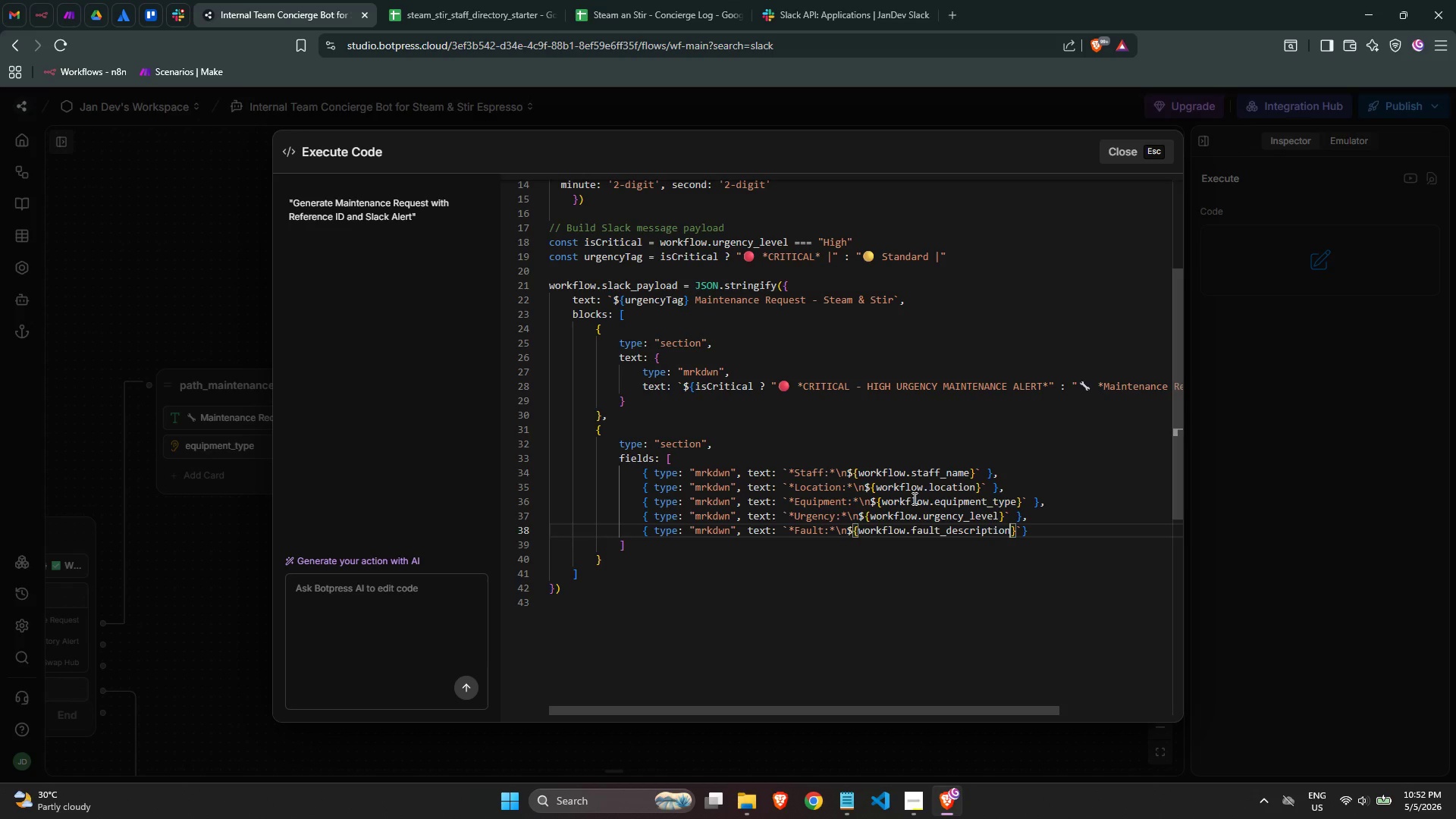 
key(ArrowRight)
 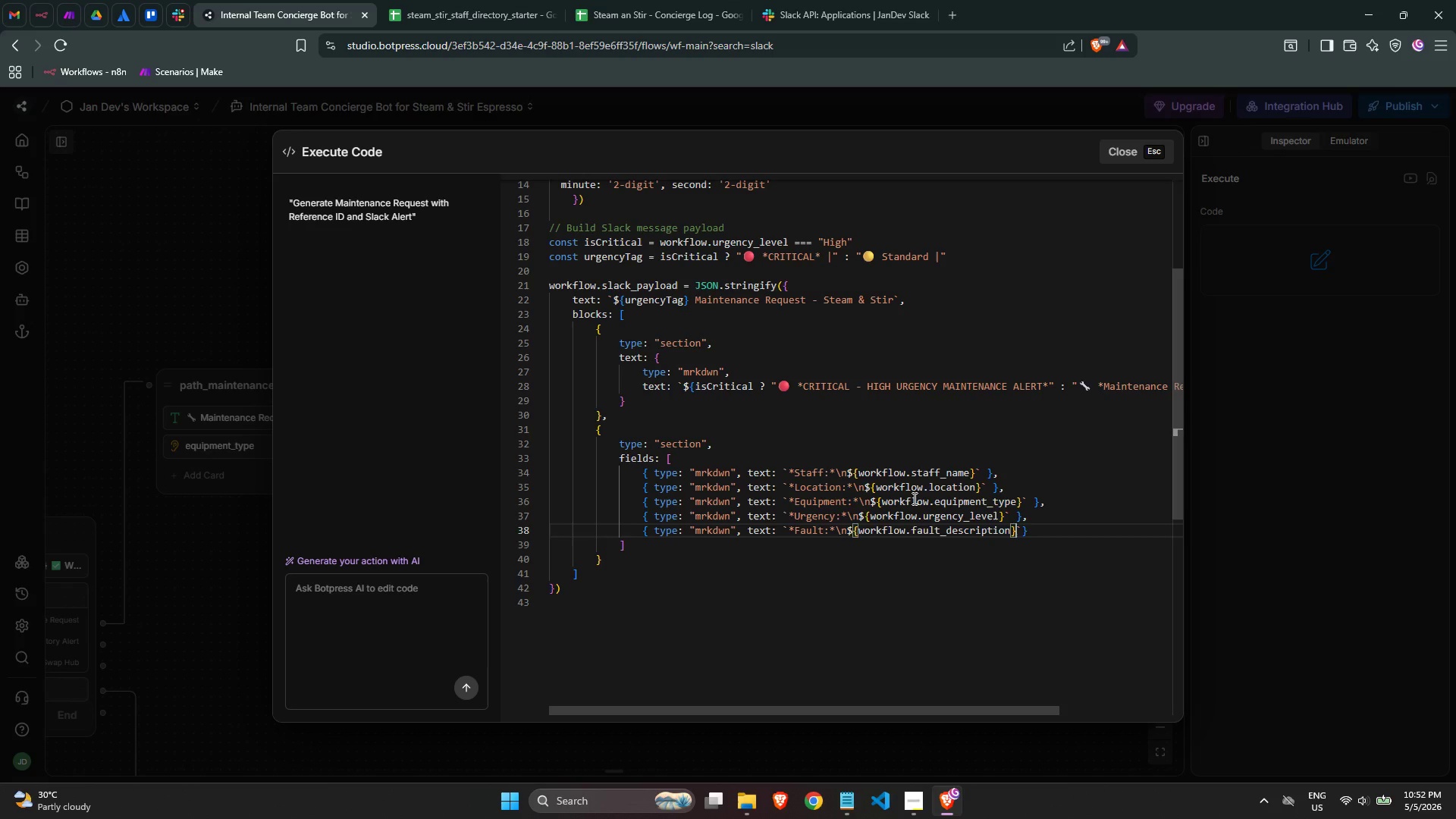 
key(ArrowRight)
 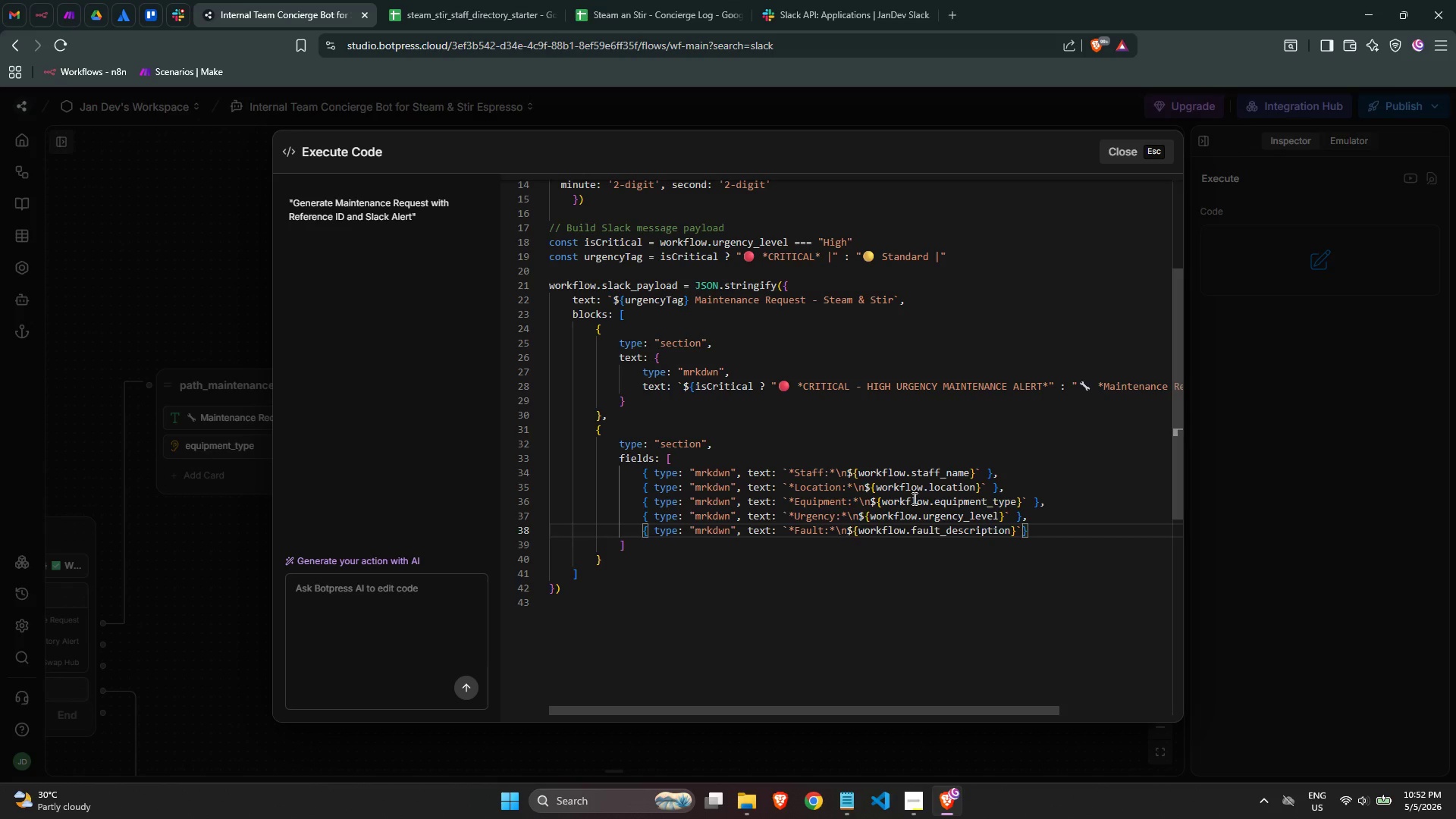 
key(Space)
 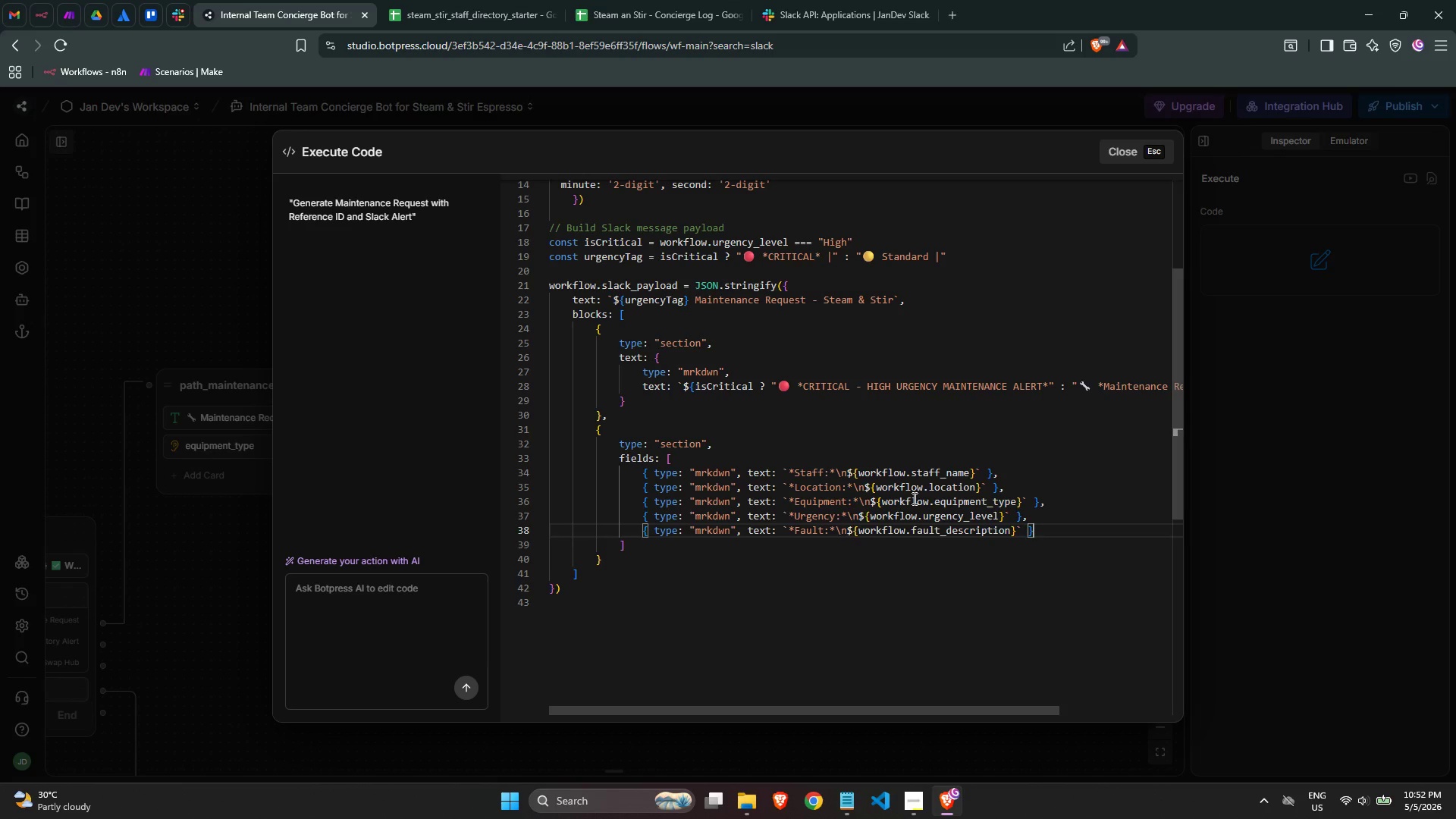 
key(ArrowRight)
 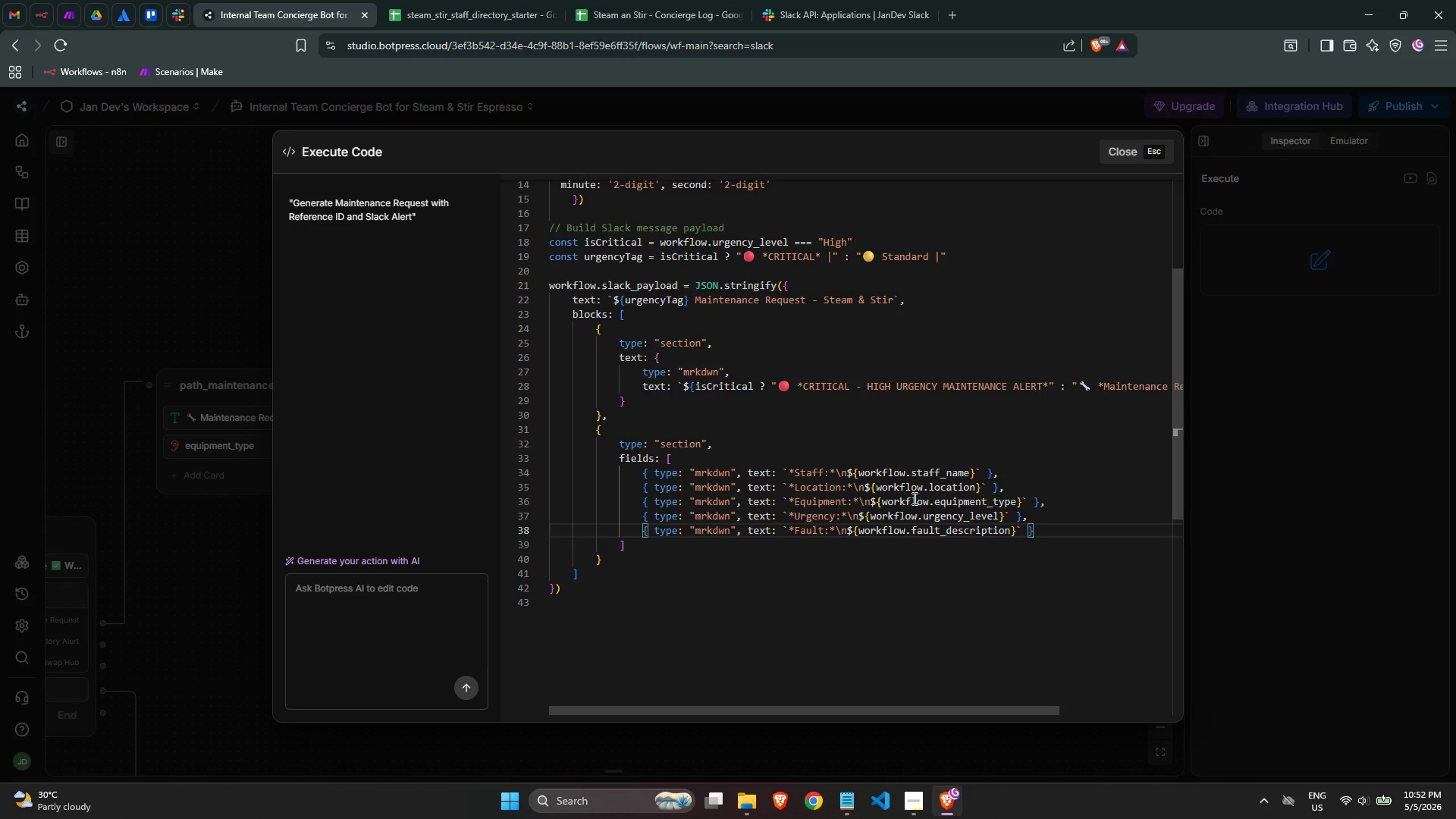 
key(Comma)
 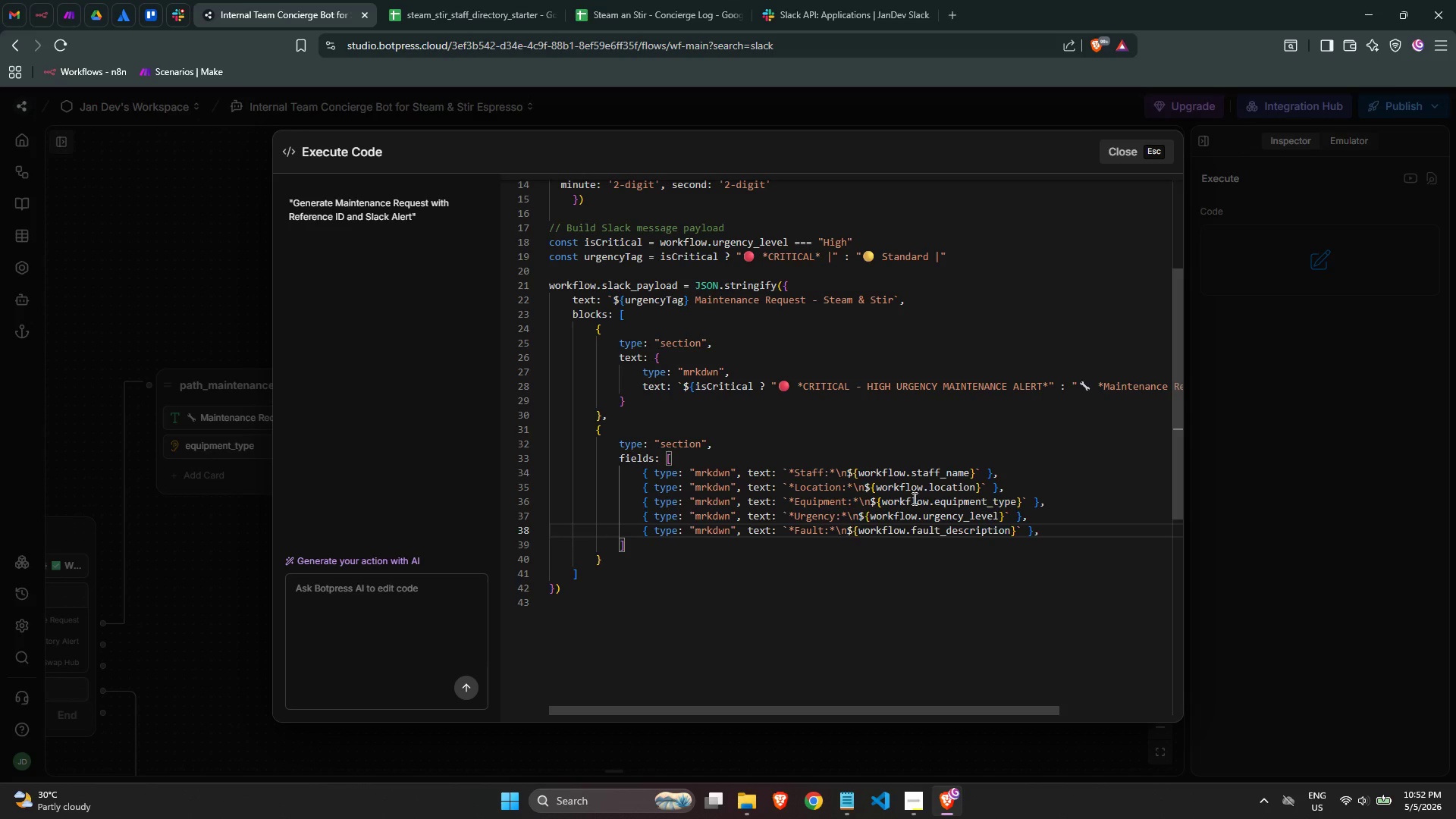 
key(Enter)
 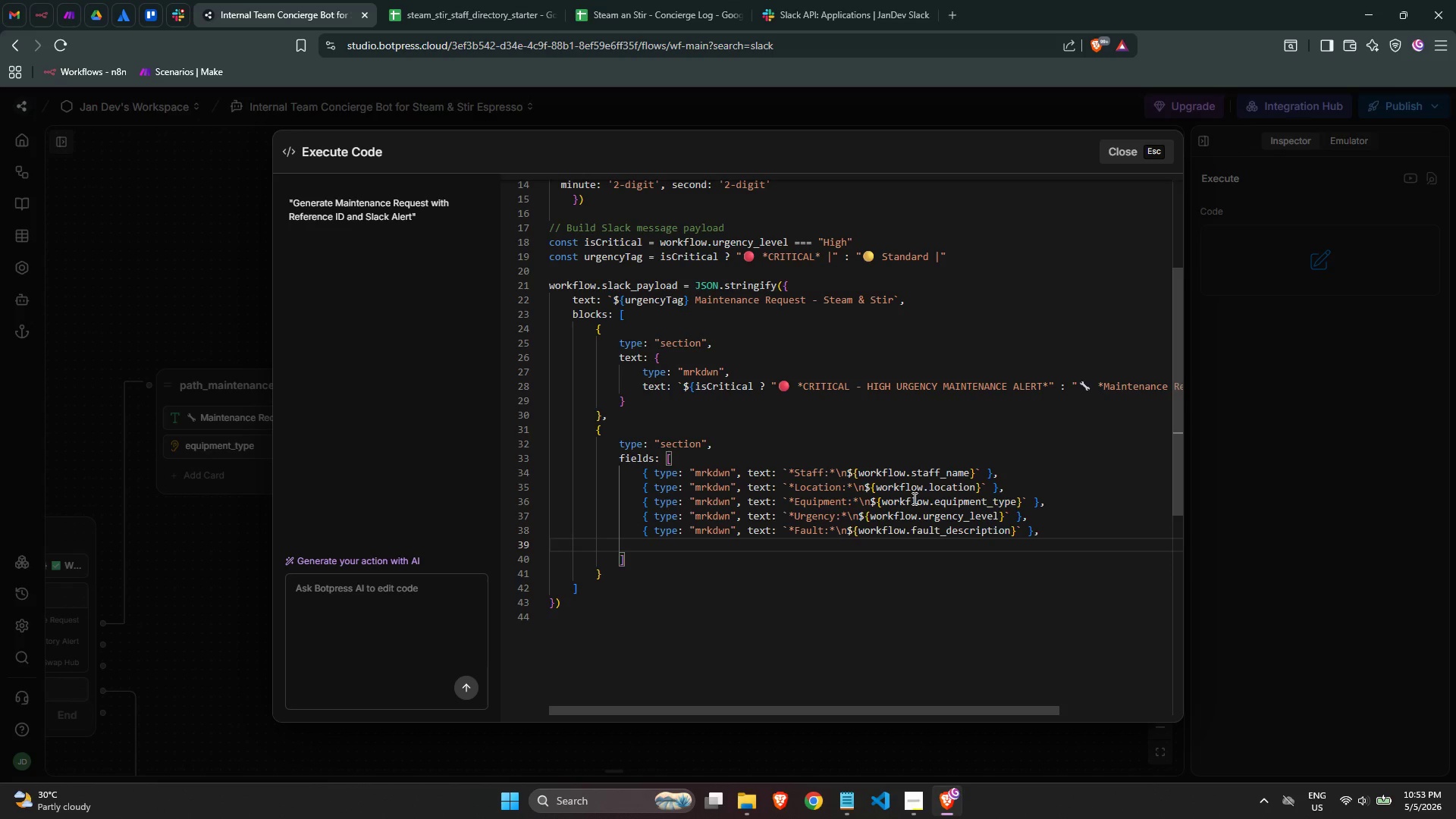 
type({ type: ")
 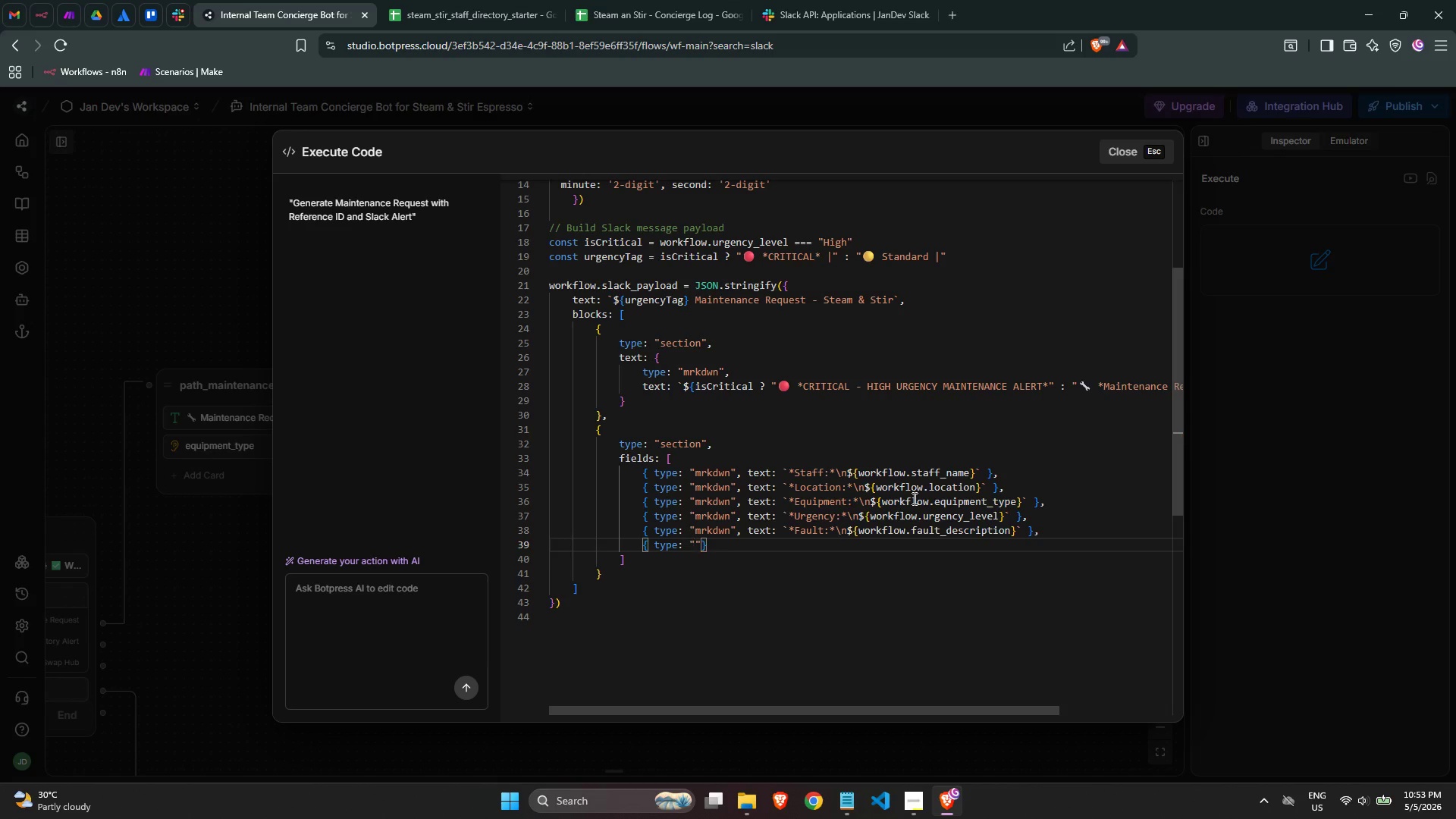 
wait(112.03)
 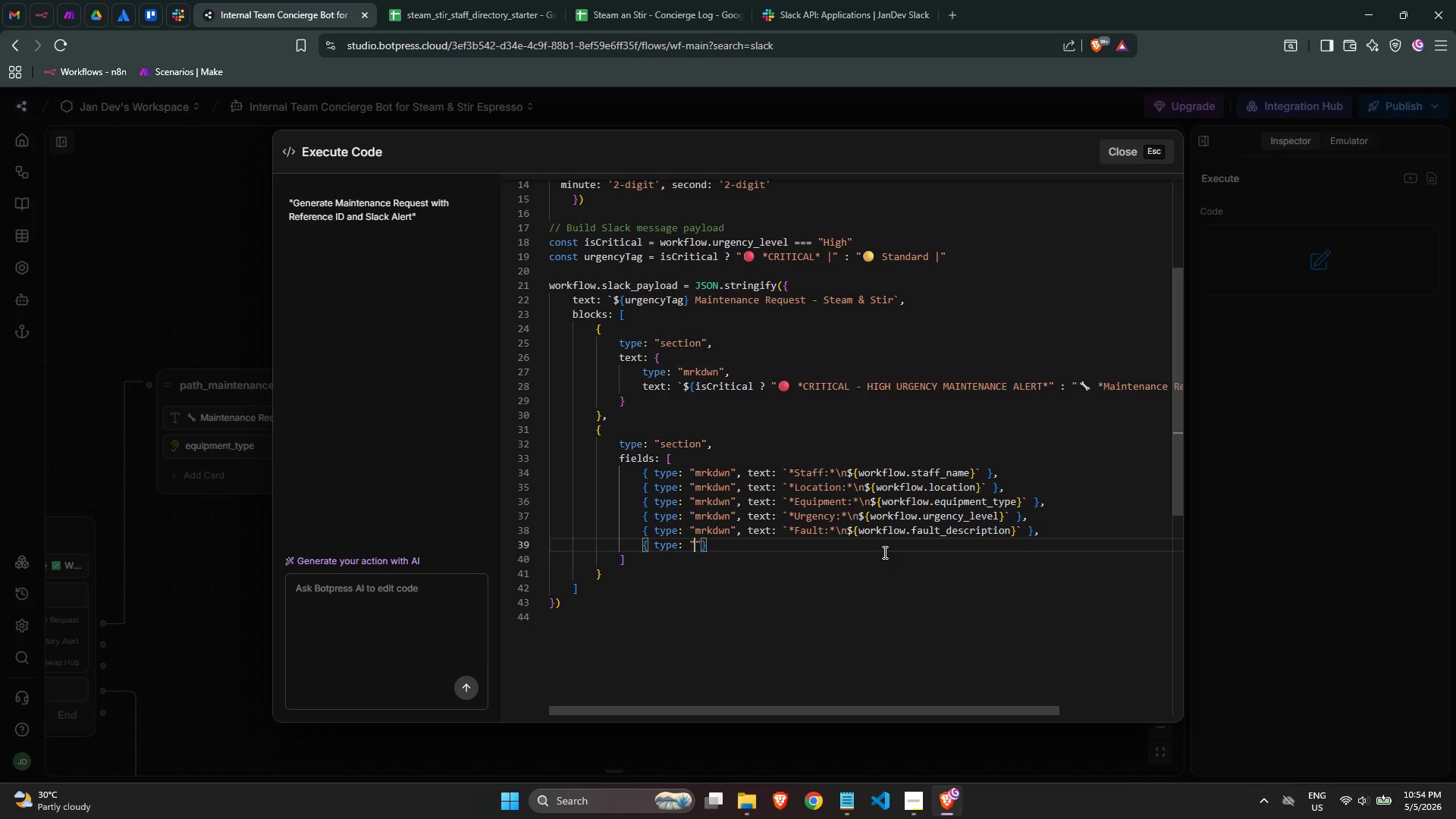 
type(mrkdwn)
 